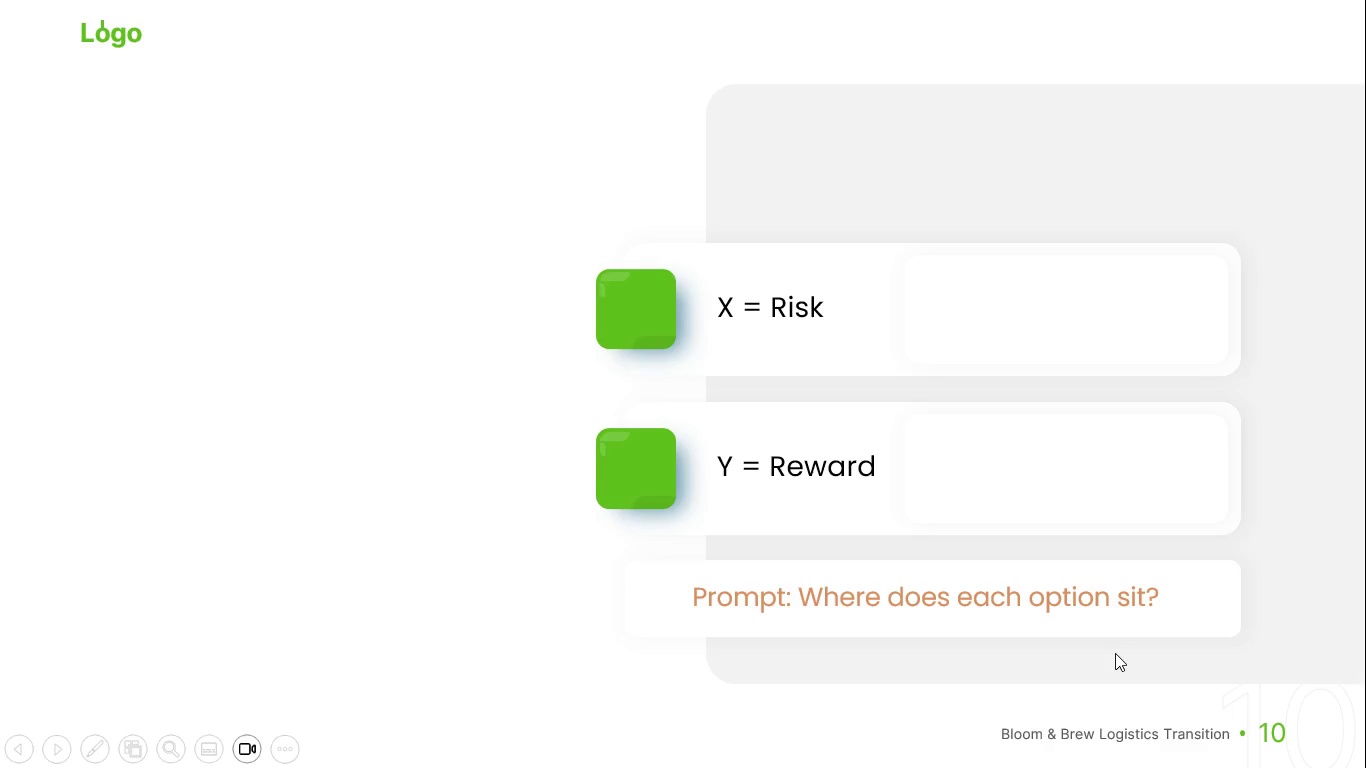 
key(Escape)
 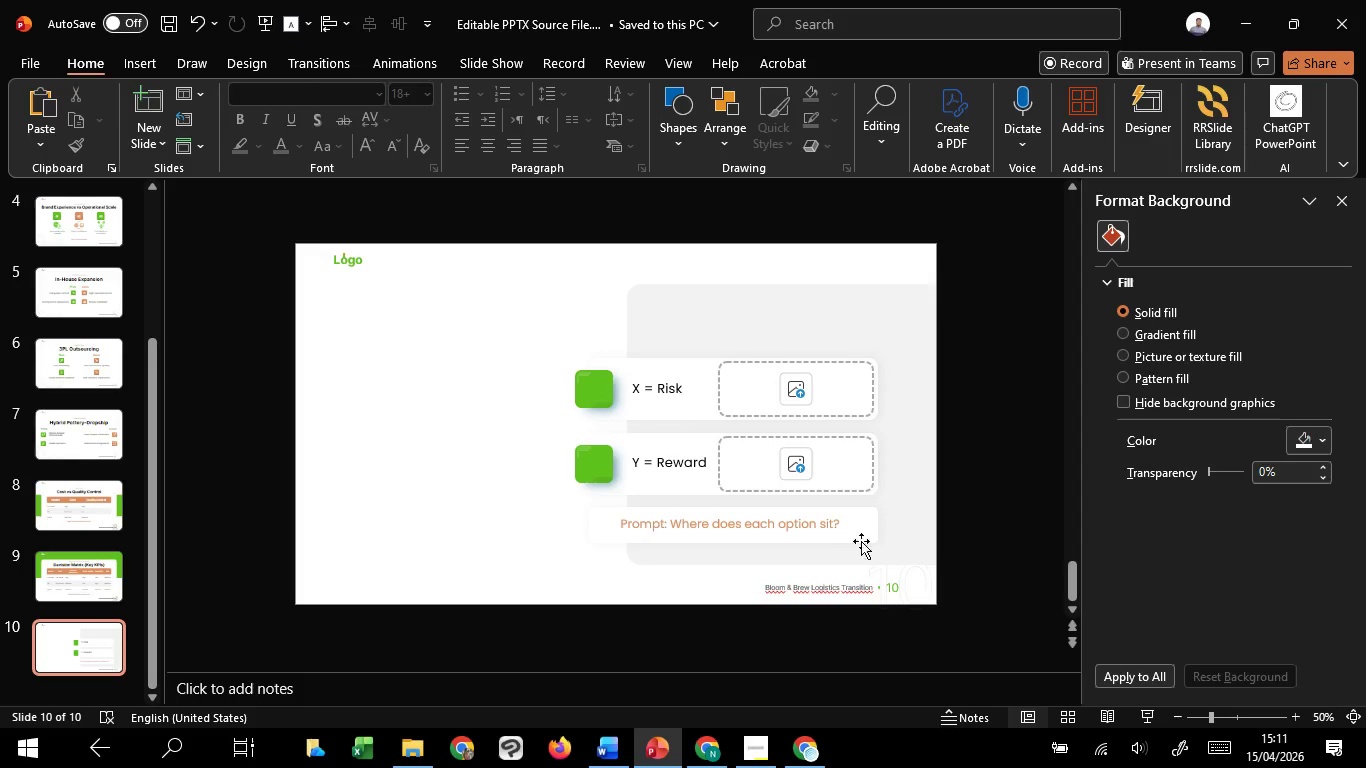 
left_click([862, 525])
 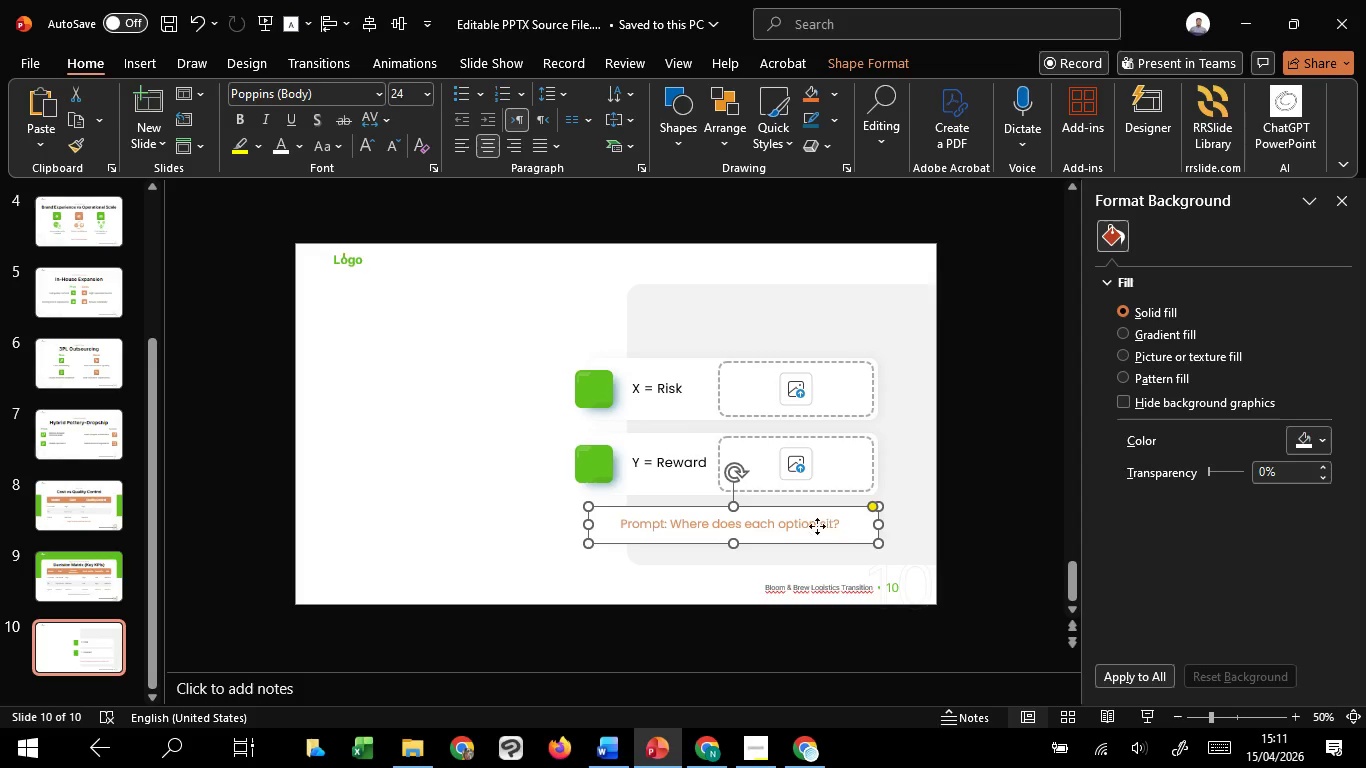 
hold_key(key=ShiftLeft, duration=5.81)
left_click([806, 526])
 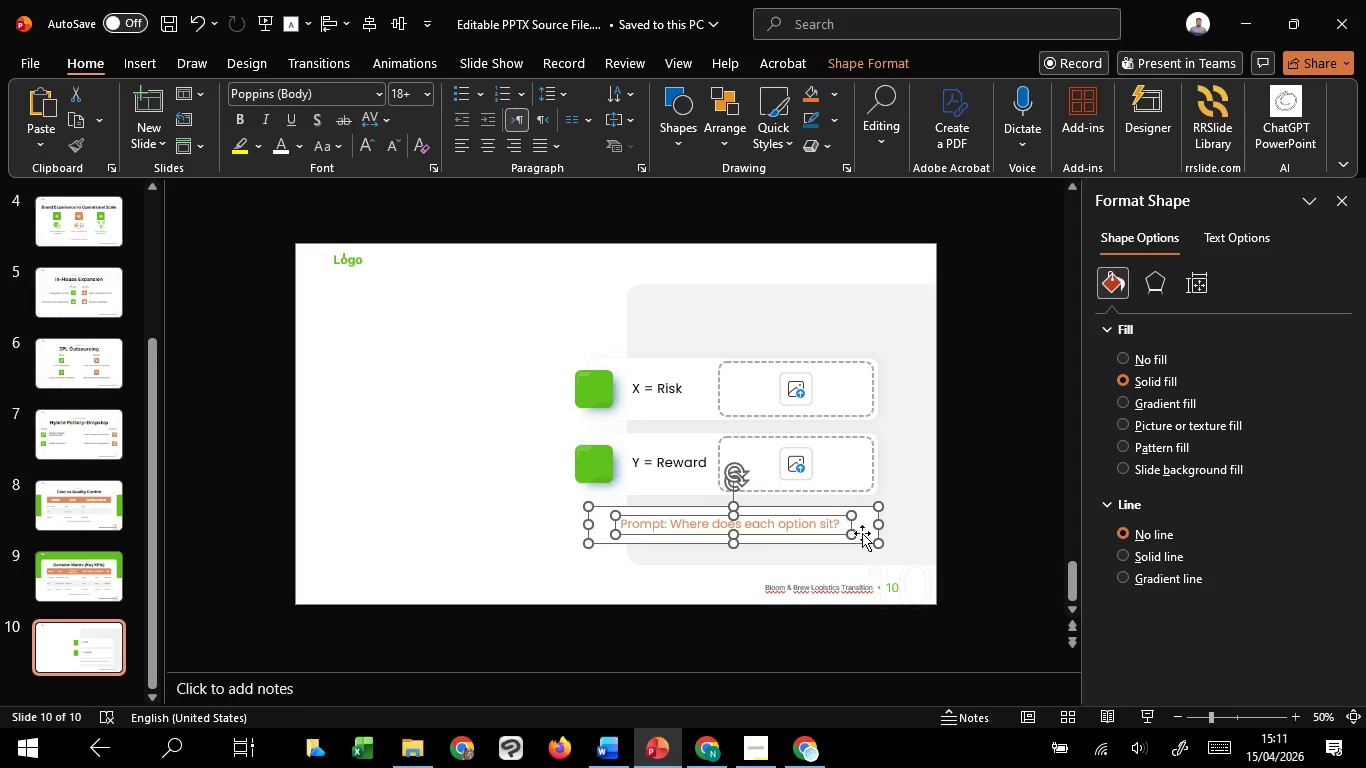 
hold_key(key=ControlLeft, duration=1.5)
left_click_drag(start_coordinate=[866, 532], to_coordinate=[845, 333])
 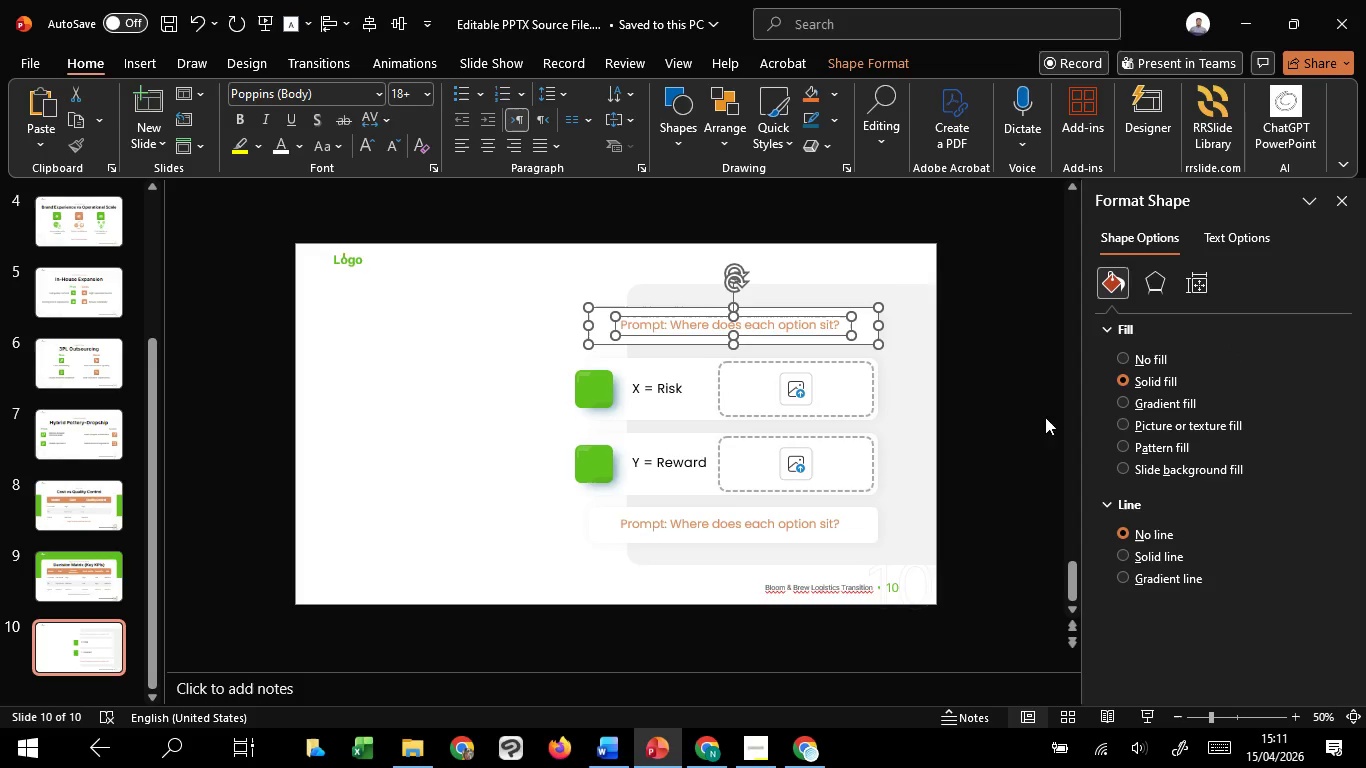 
hold_key(key=ControlLeft, duration=1.5)
 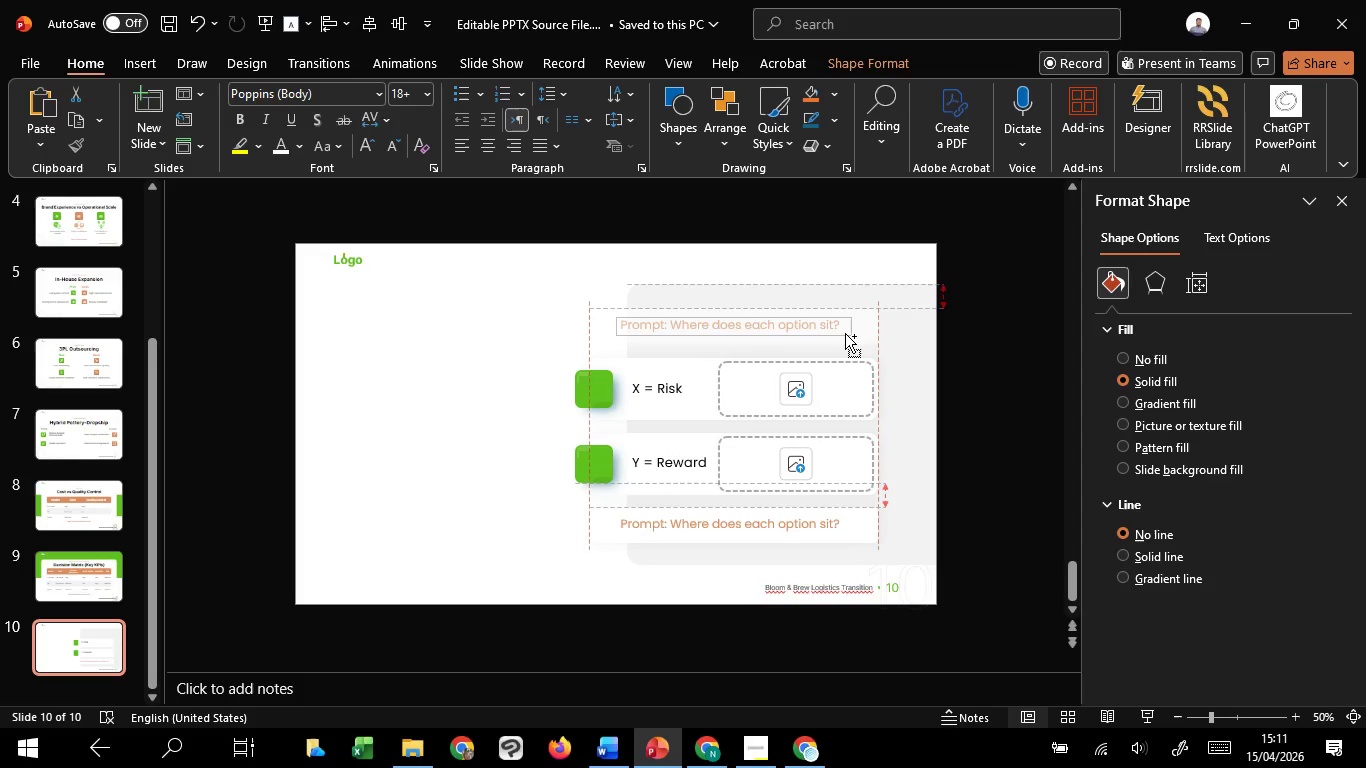 
hold_key(key=ControlLeft, duration=1.5)
 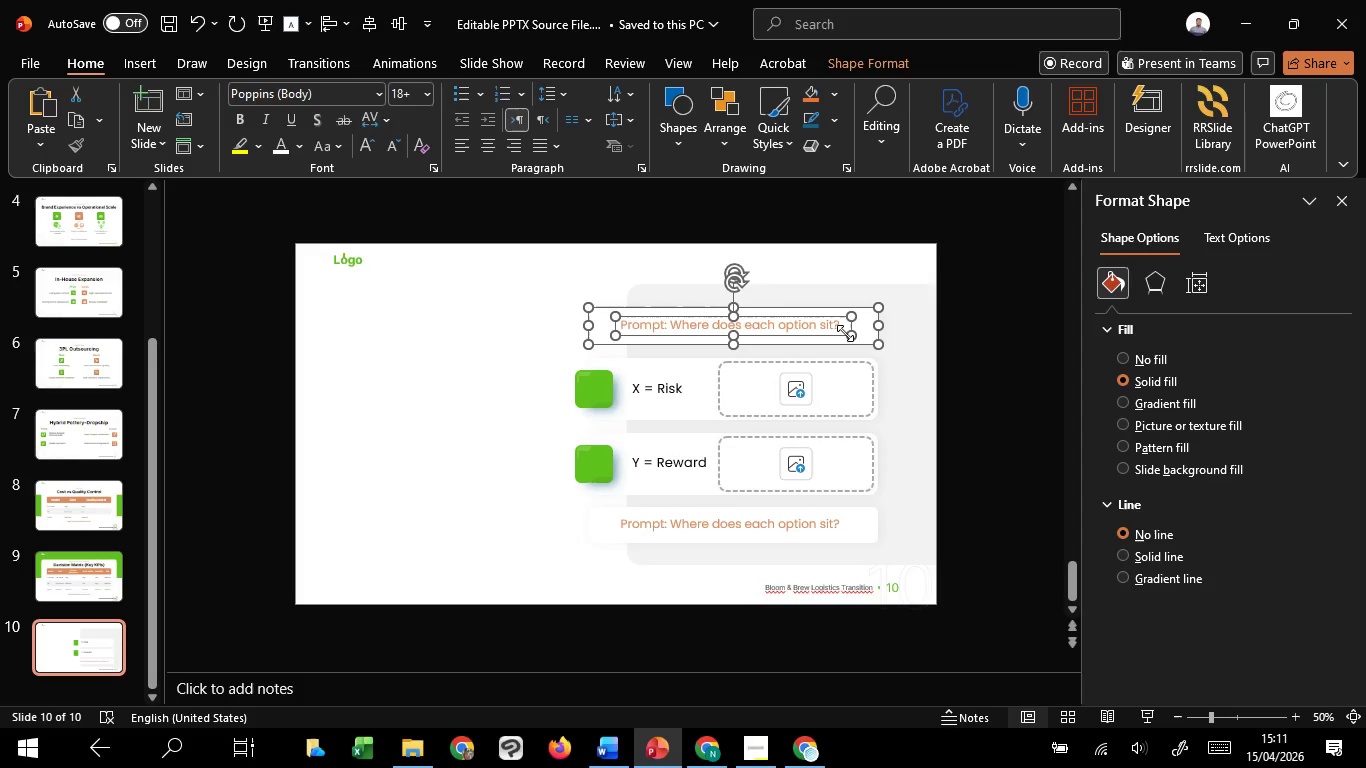 
key(Control+Shift+ControlLeft)
 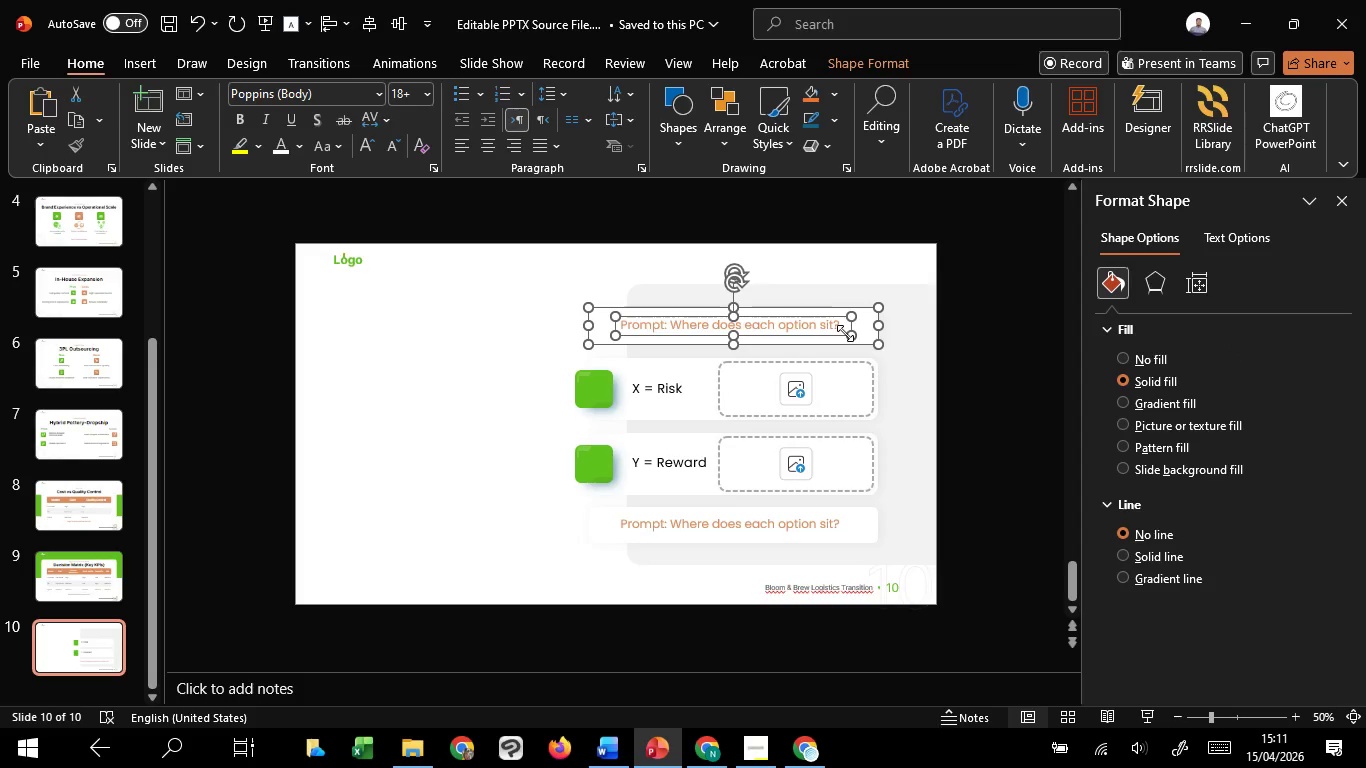 
key(Control+Shift+ControlLeft)
 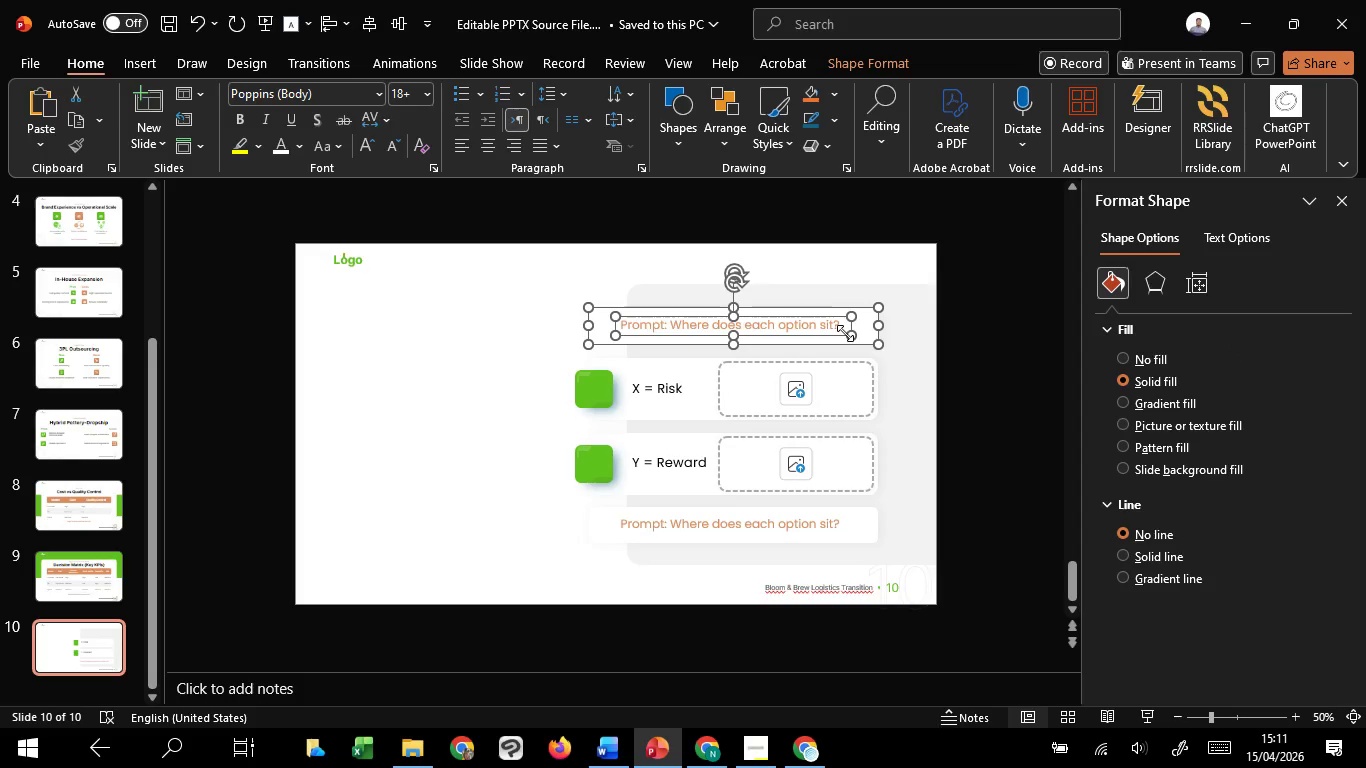 
key(Control+Shift+ControlLeft)
 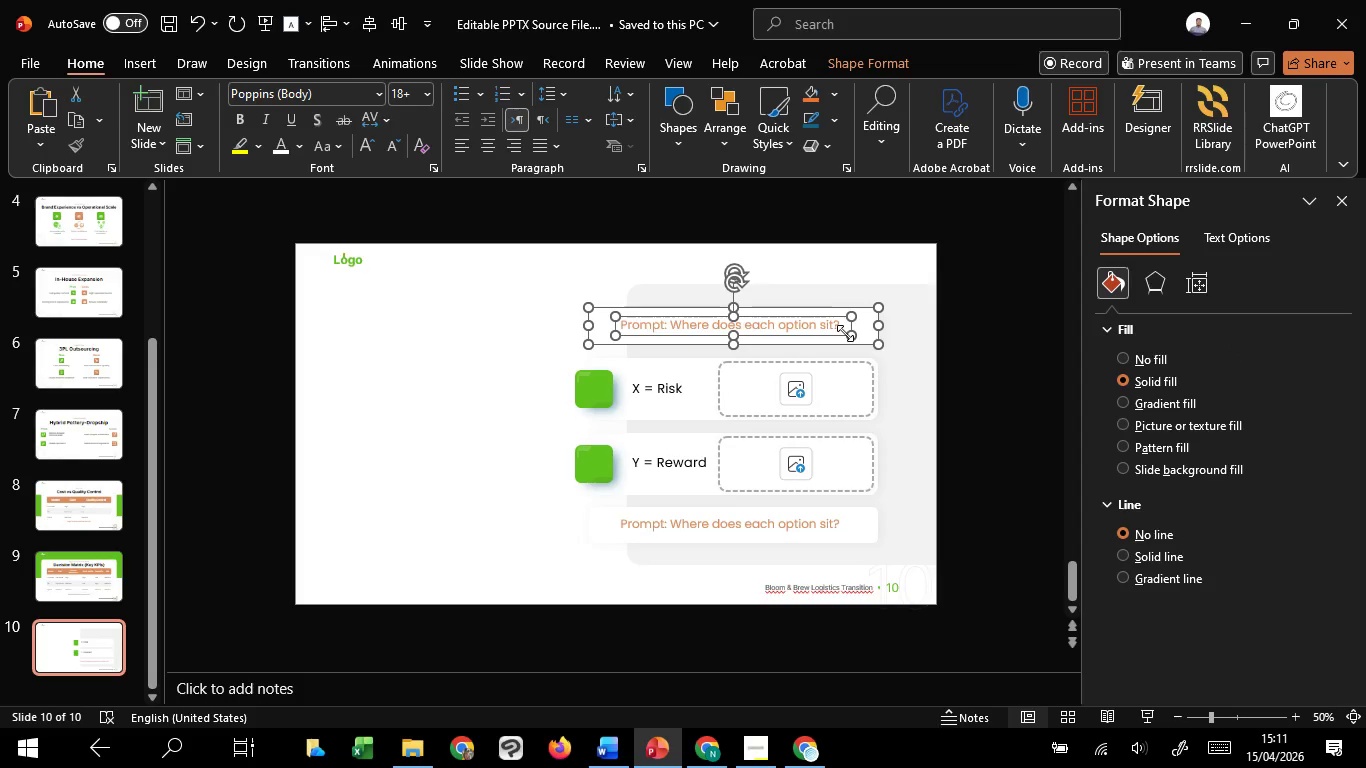 
key(Control+ControlLeft)
 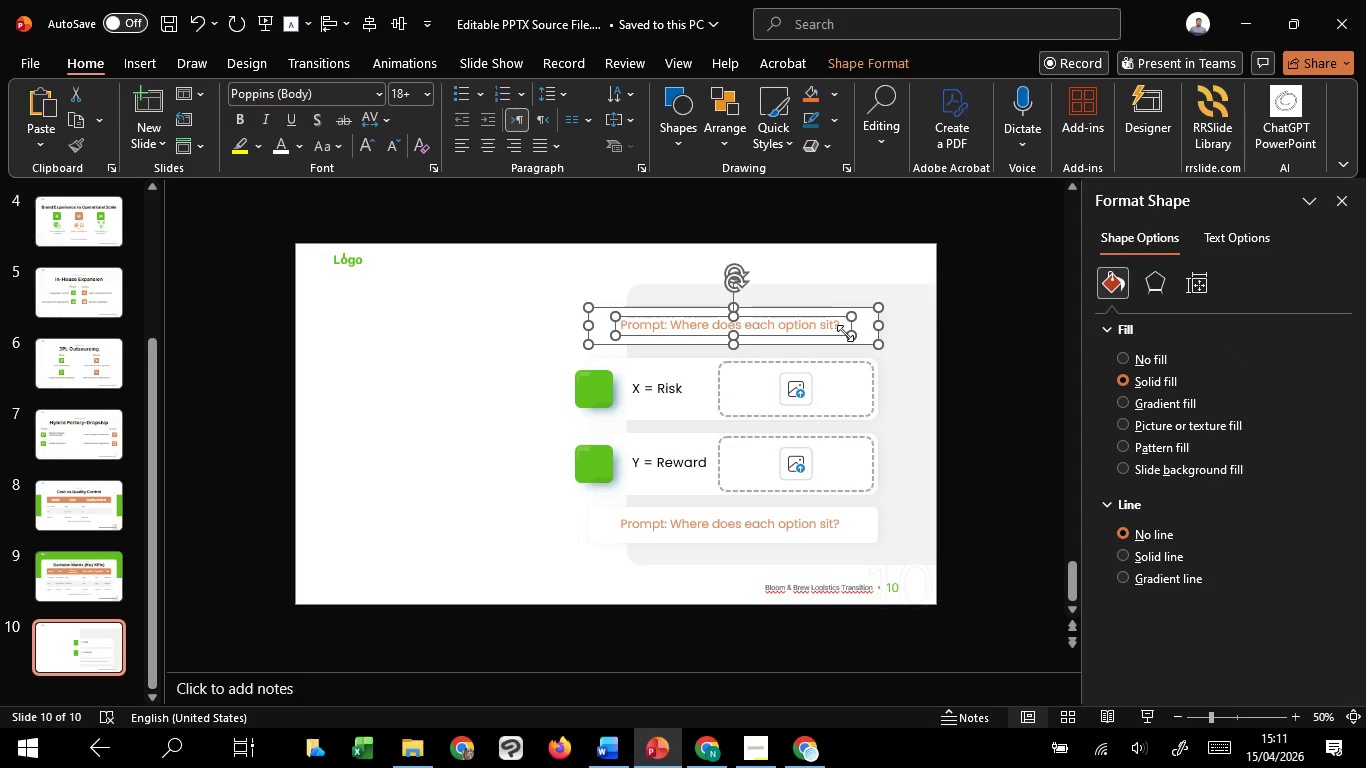 
key(Control+ControlLeft)
 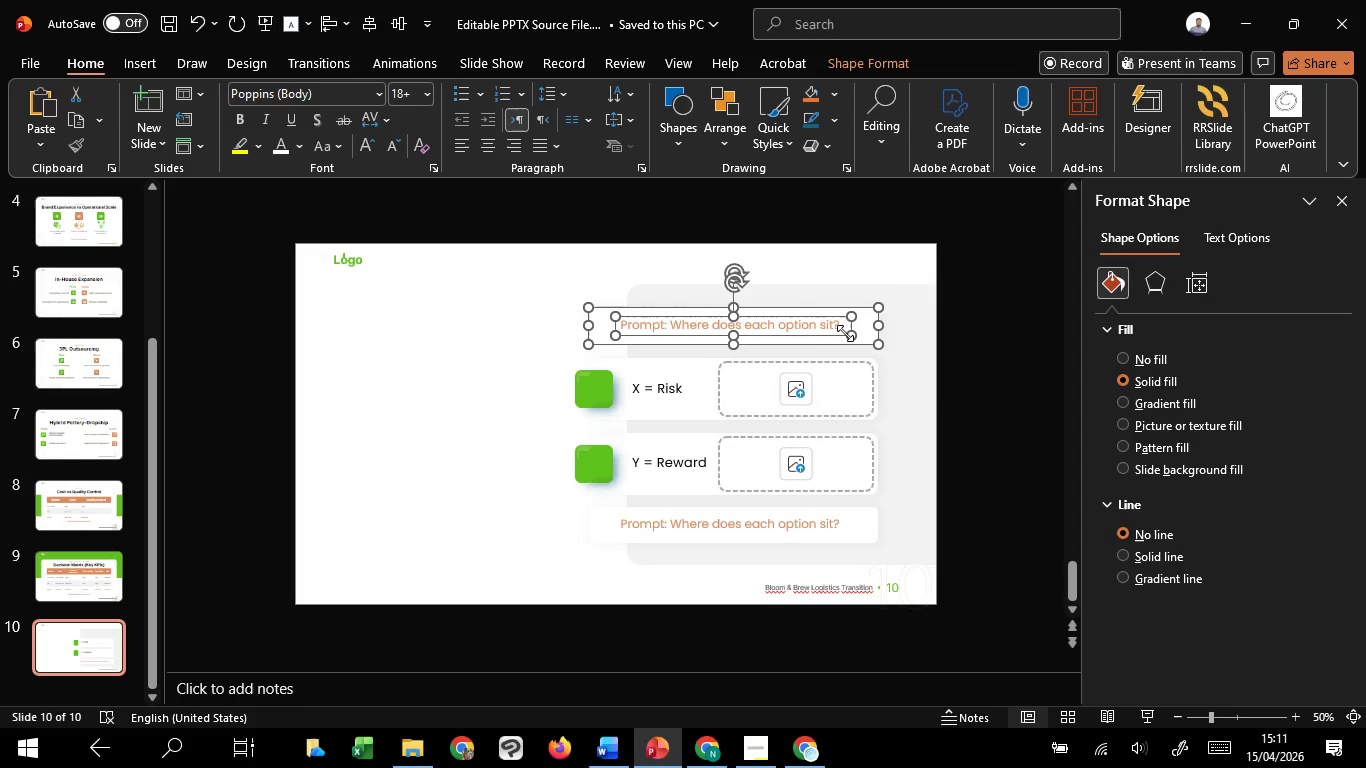 
key(Control+ControlLeft)
 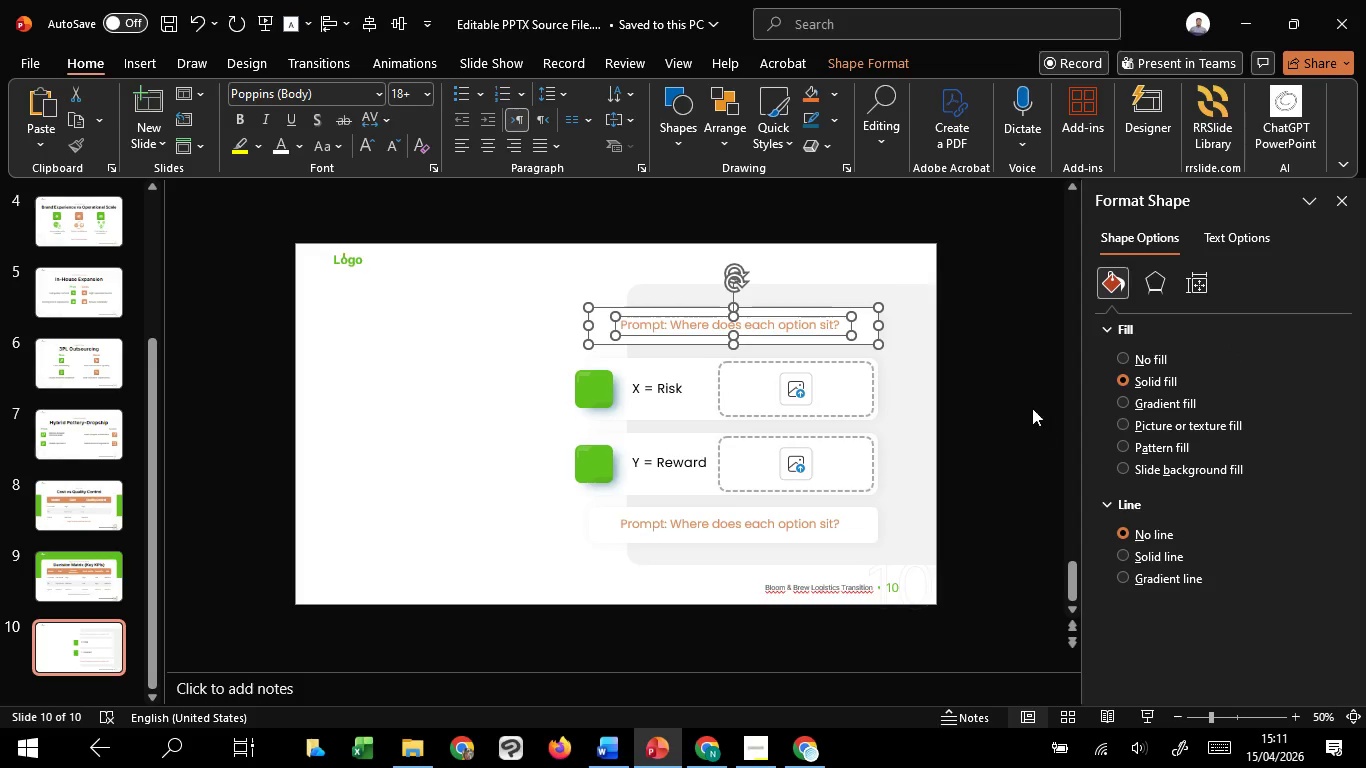 
left_click([1029, 404])
 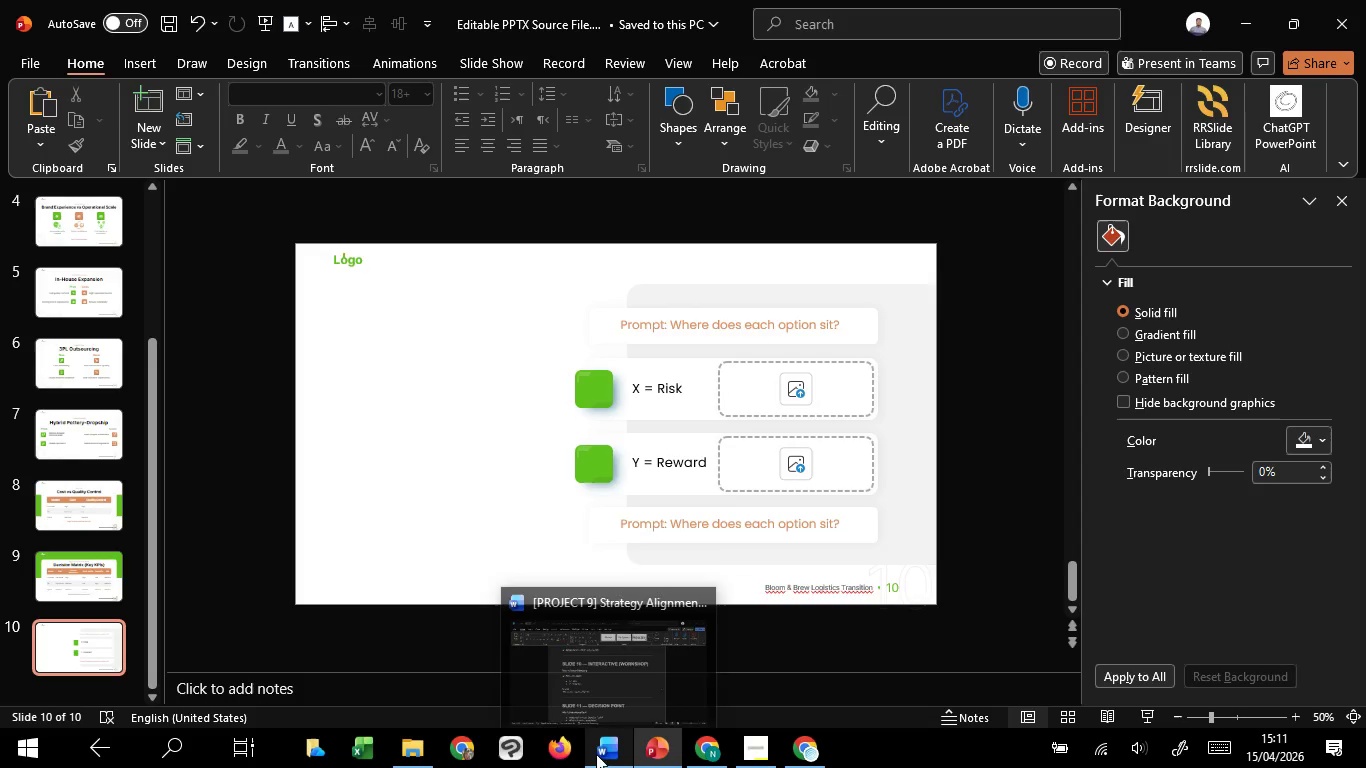 
left_click([617, 677])
 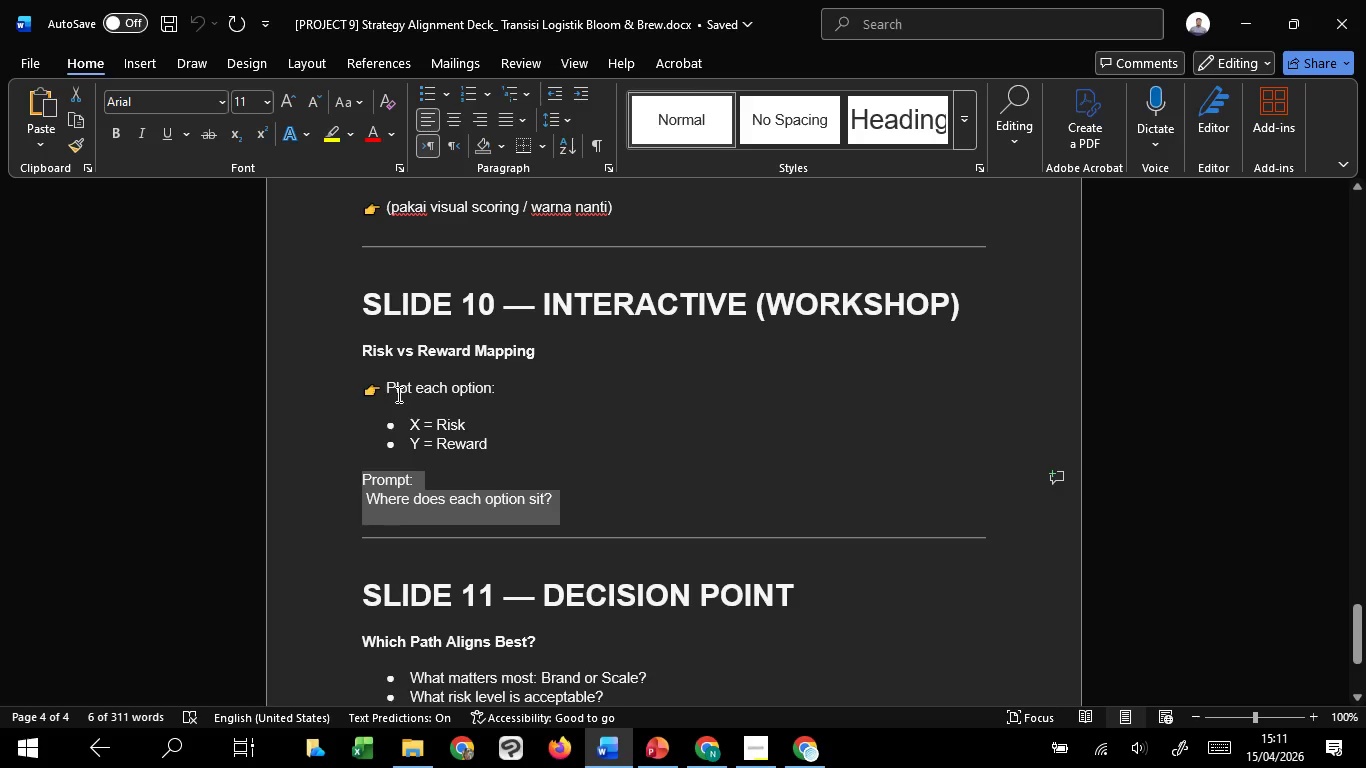 
left_click_drag(start_coordinate=[389, 383], to_coordinate=[491, 386])
 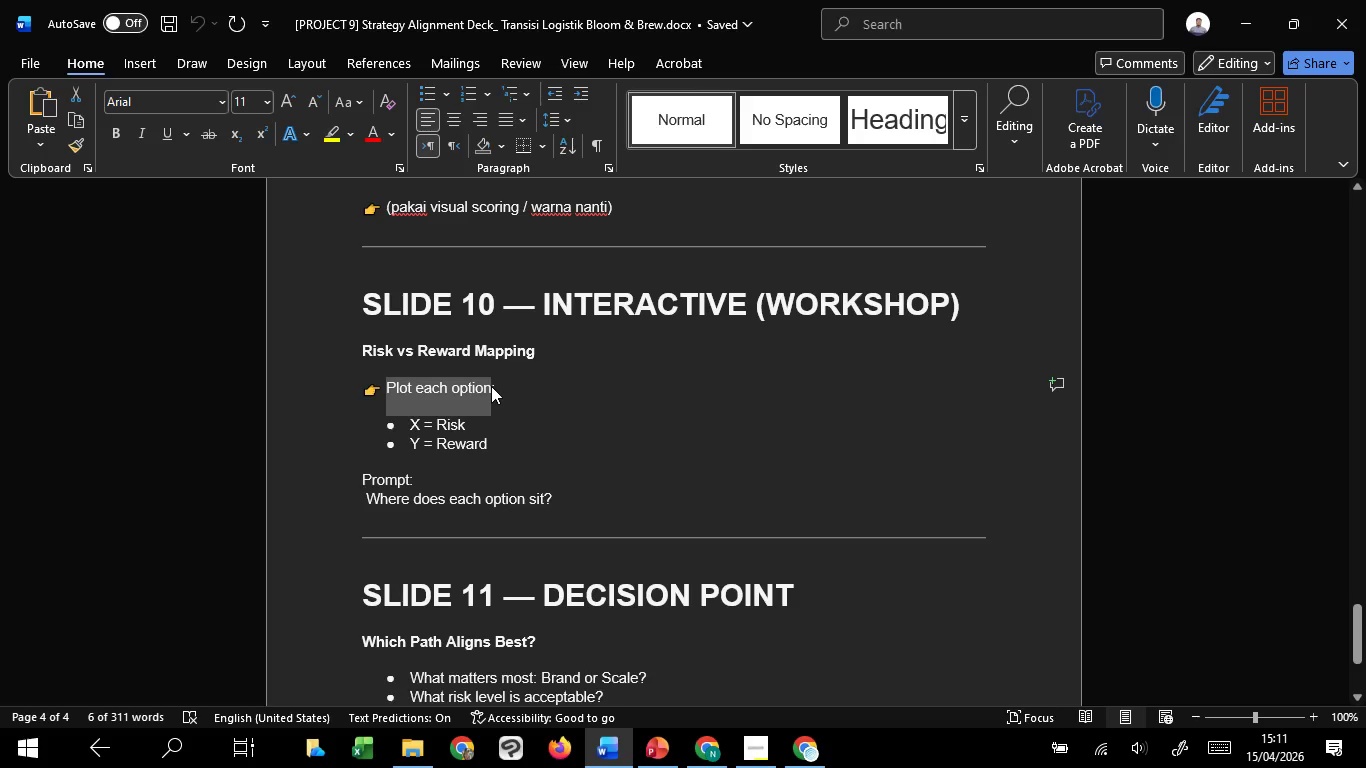 
key(Control+C)
 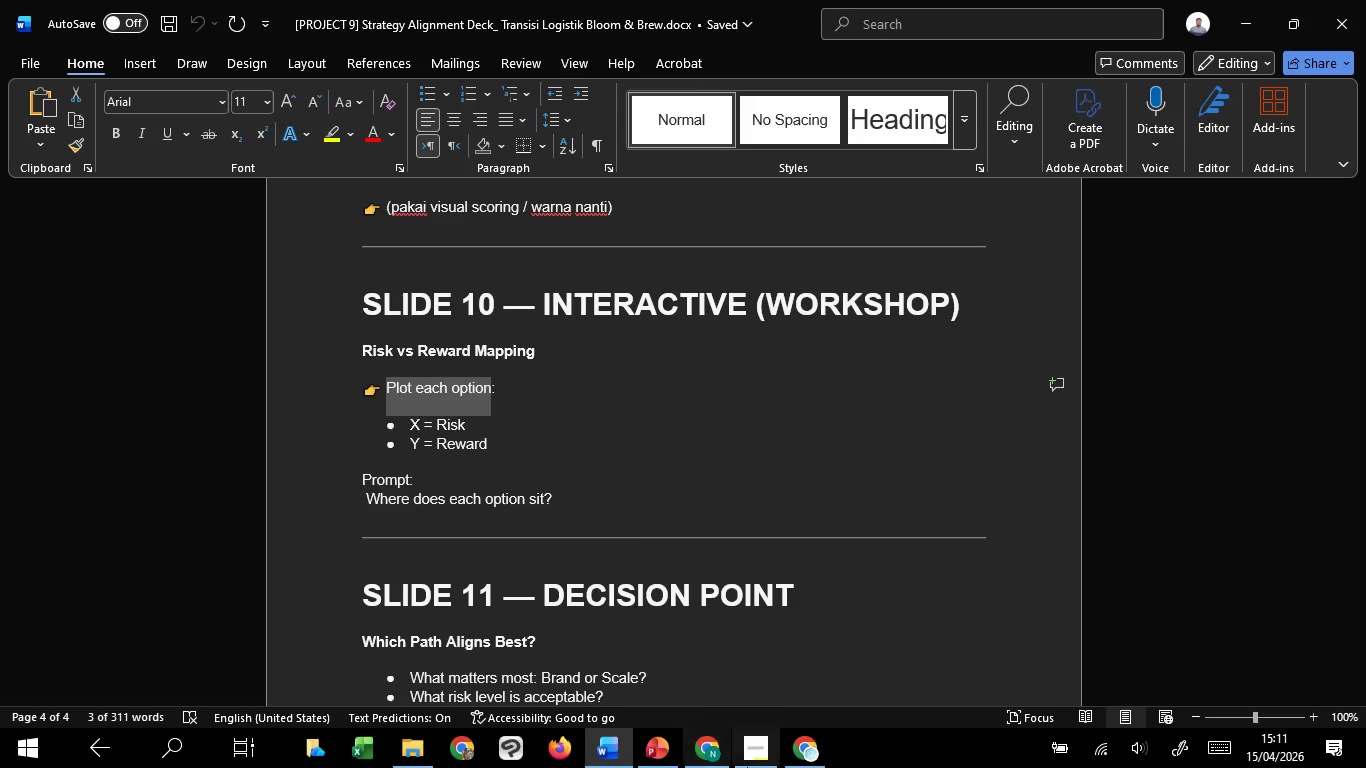 
key(Control+C)
 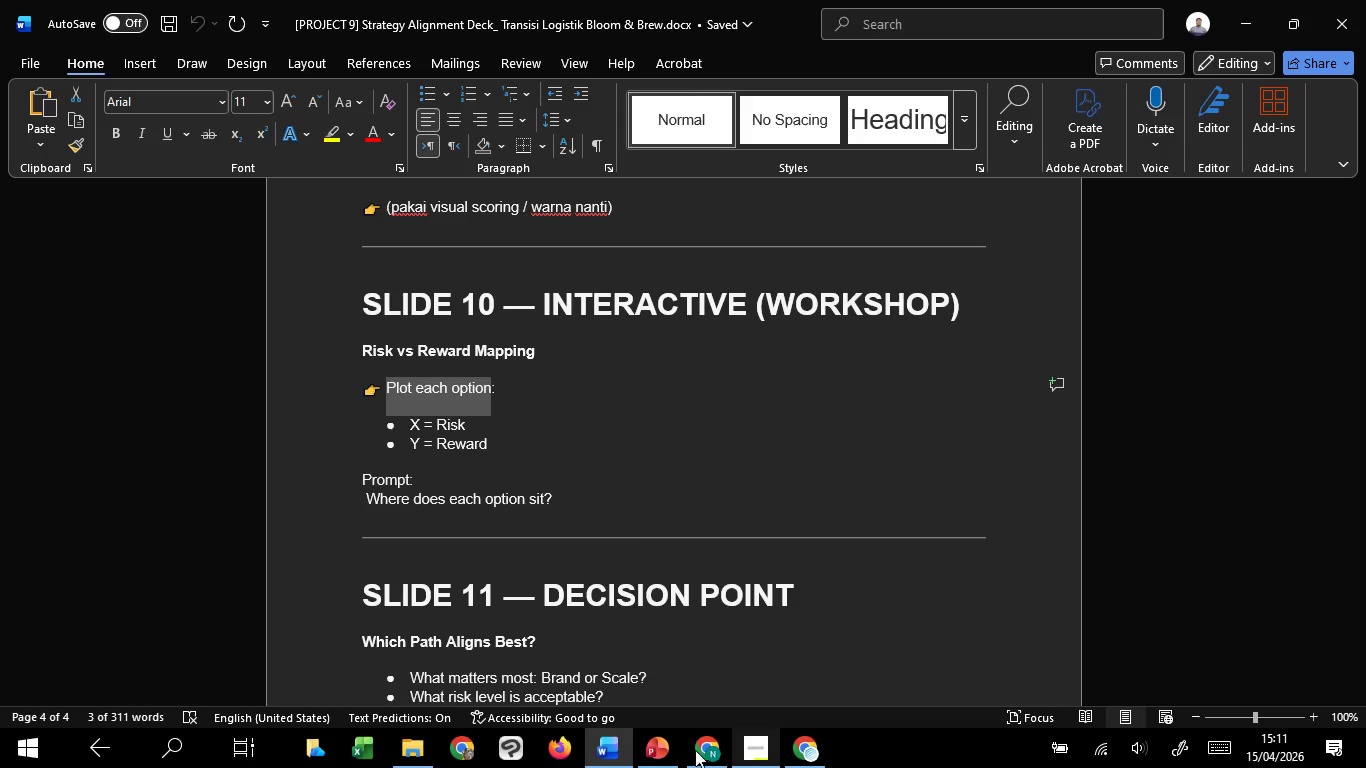 
key(Control+C)
 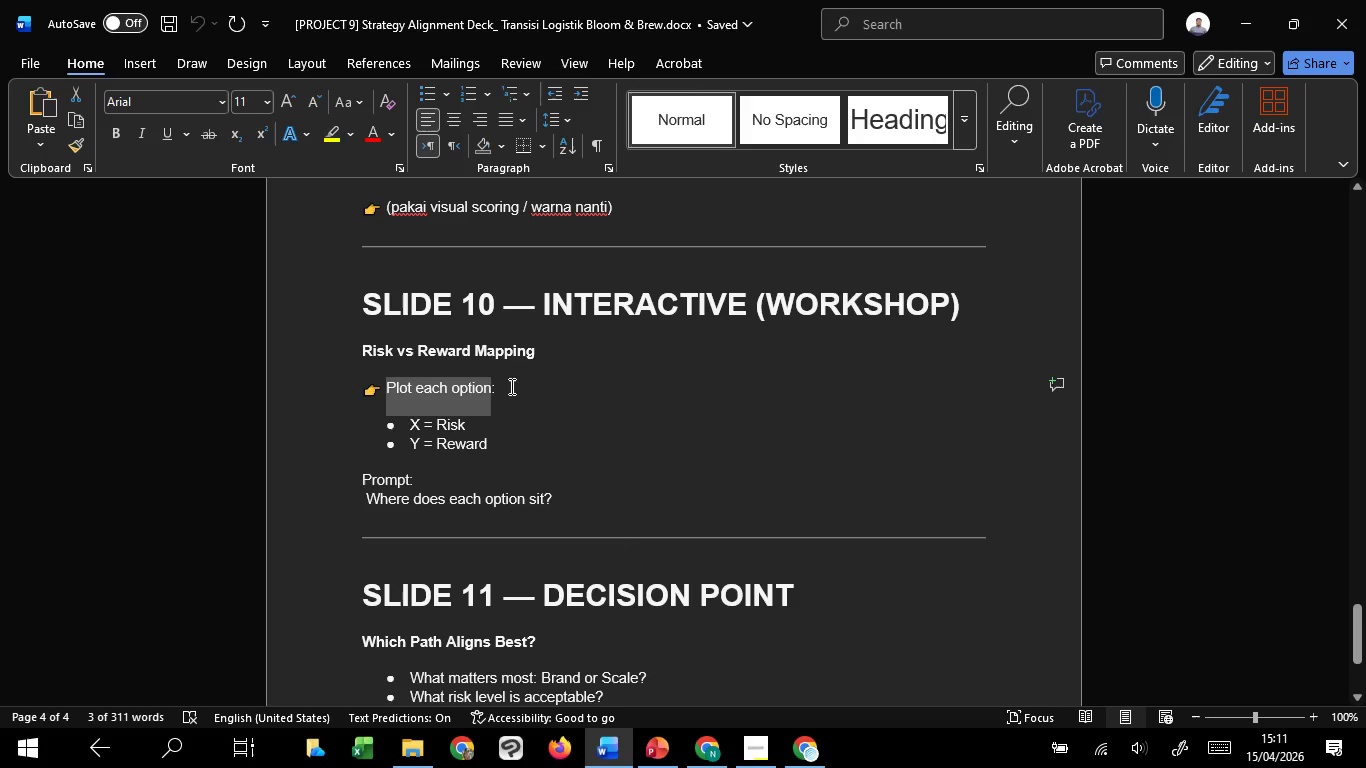 
left_click_drag(start_coordinate=[508, 384], to_coordinate=[401, 381])
 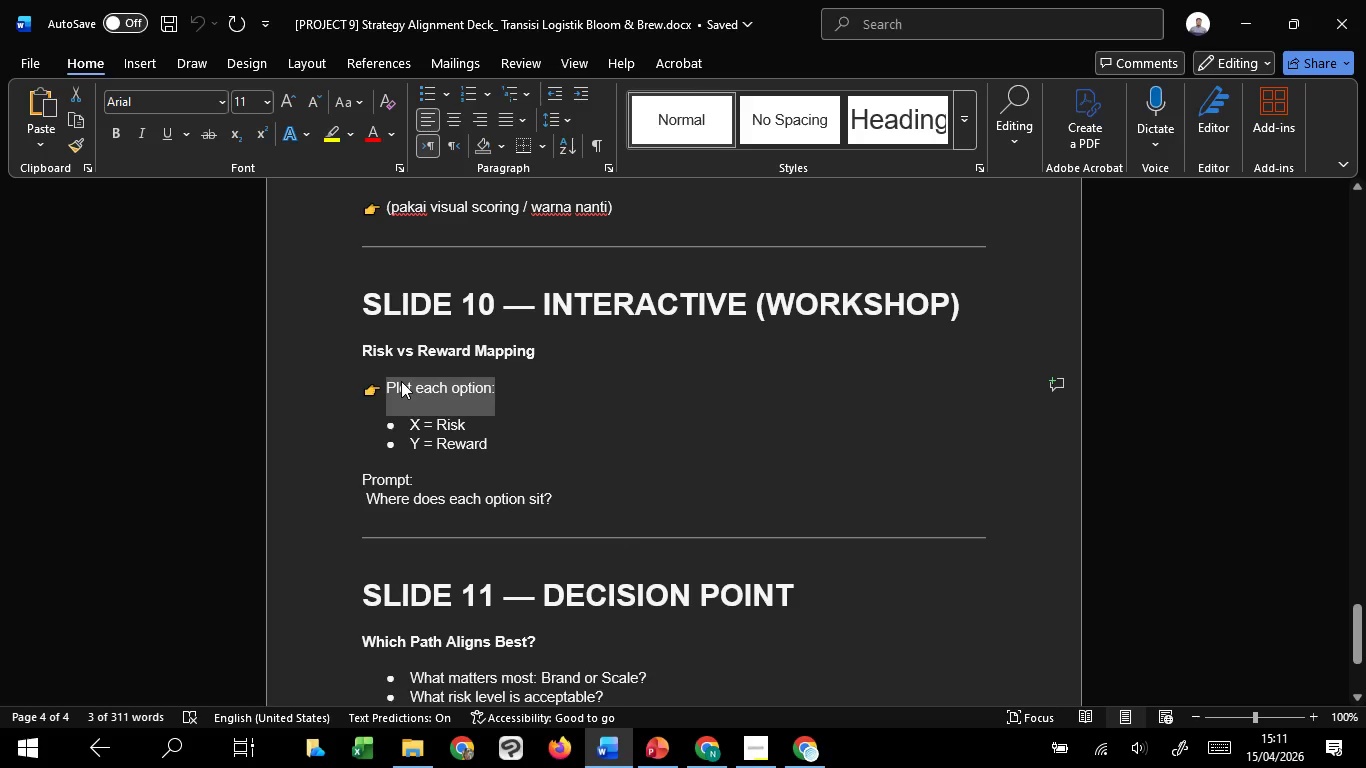 
key(Control+C)
 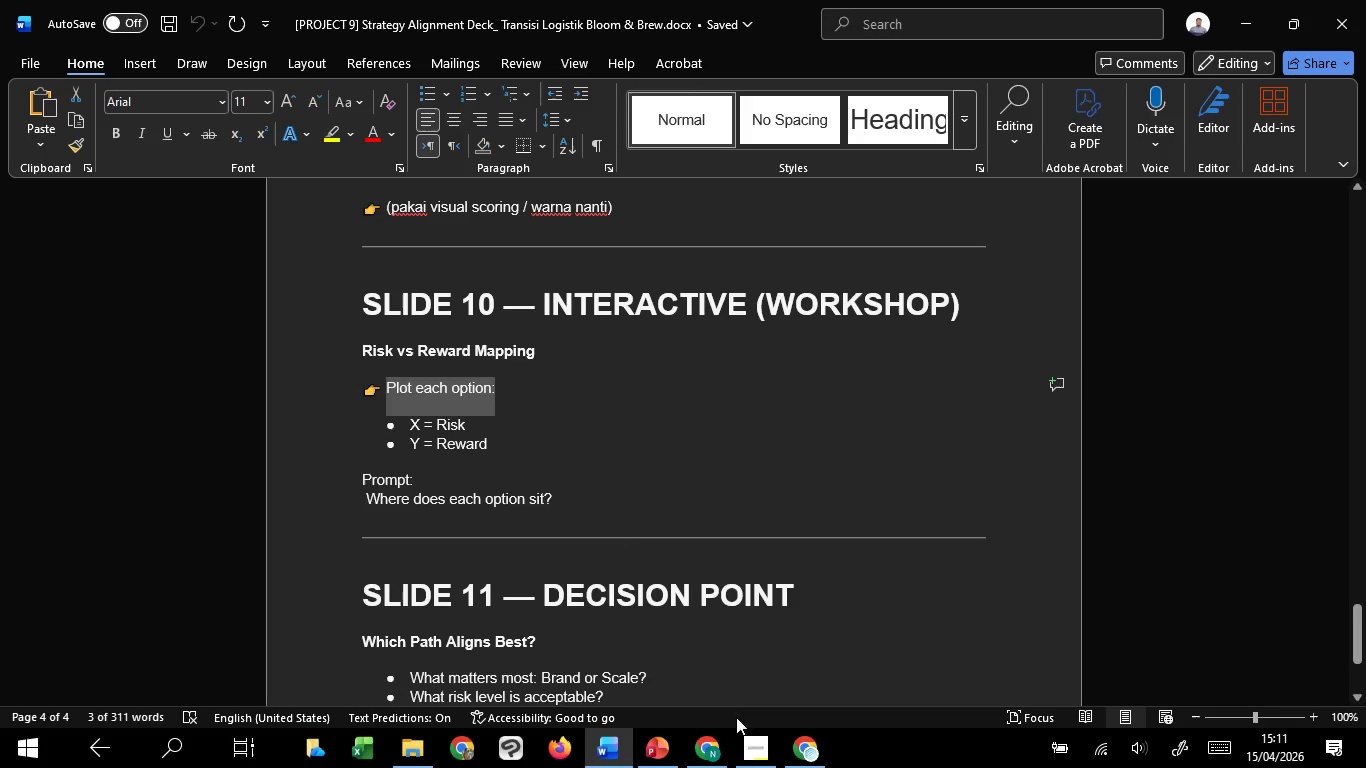 
key(Control+C)
 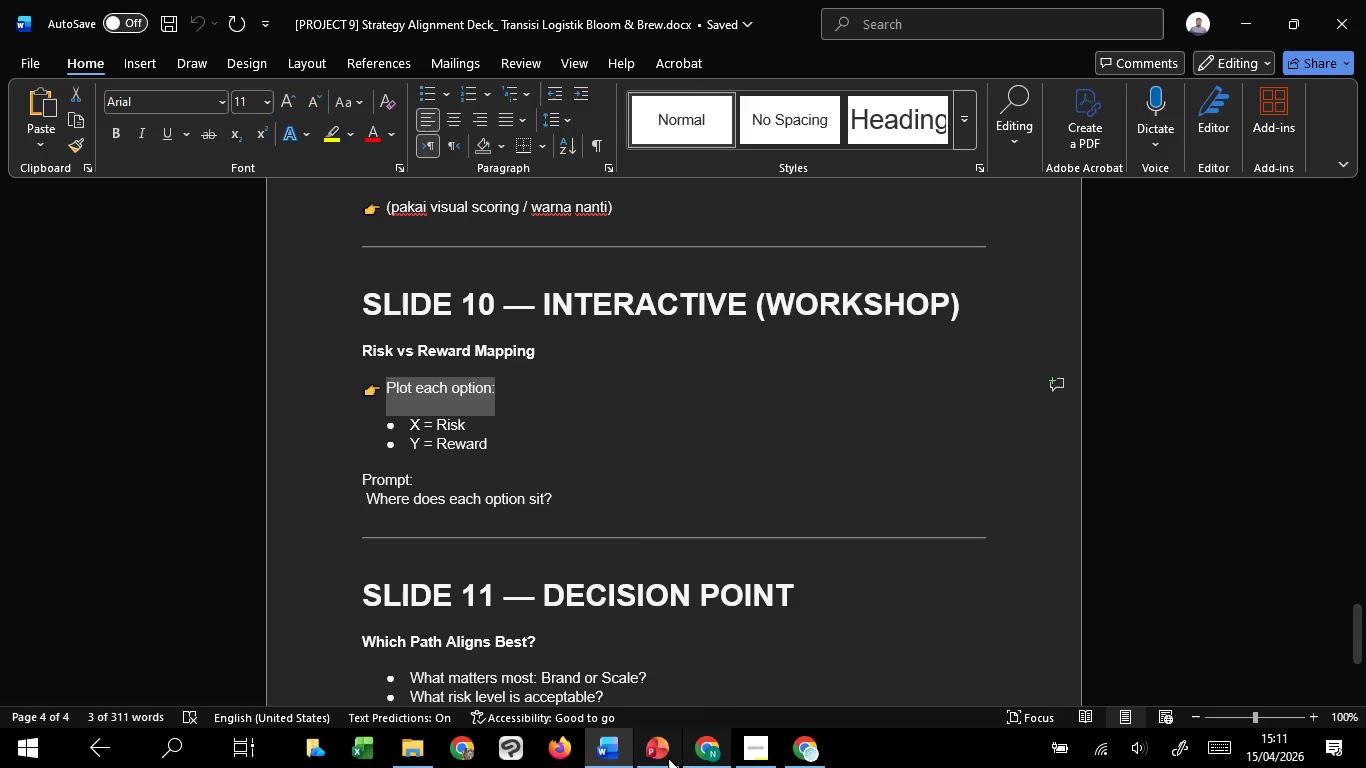 
key(Control+C)
 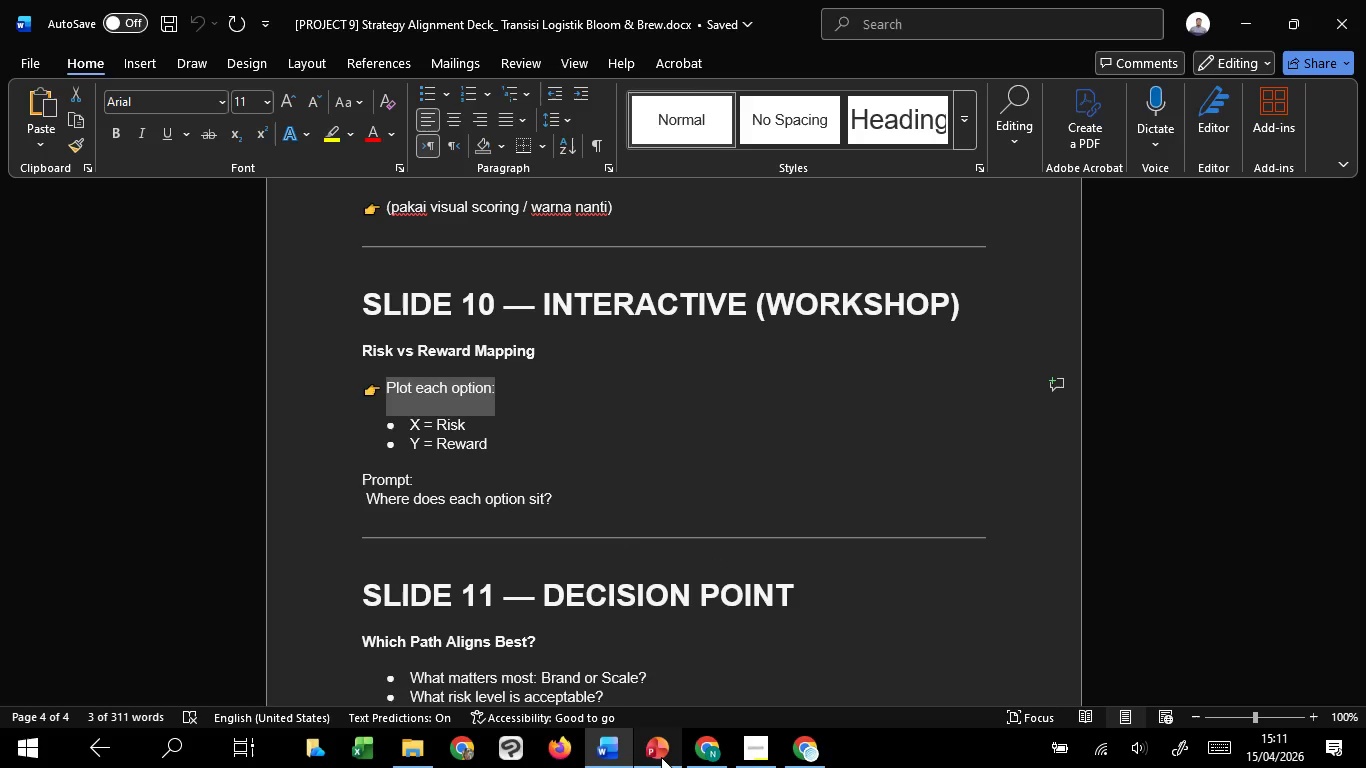 
key(Control+C)
 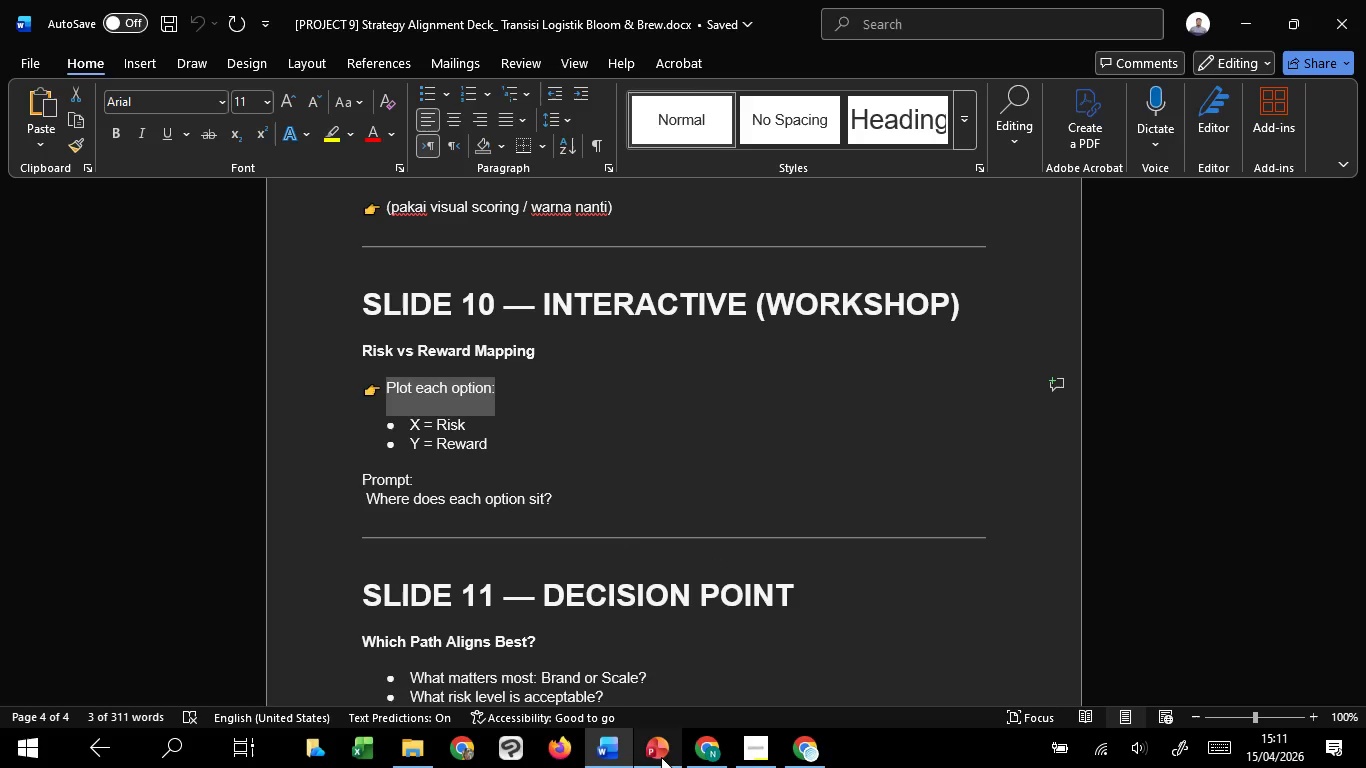 
key(Control+C)
 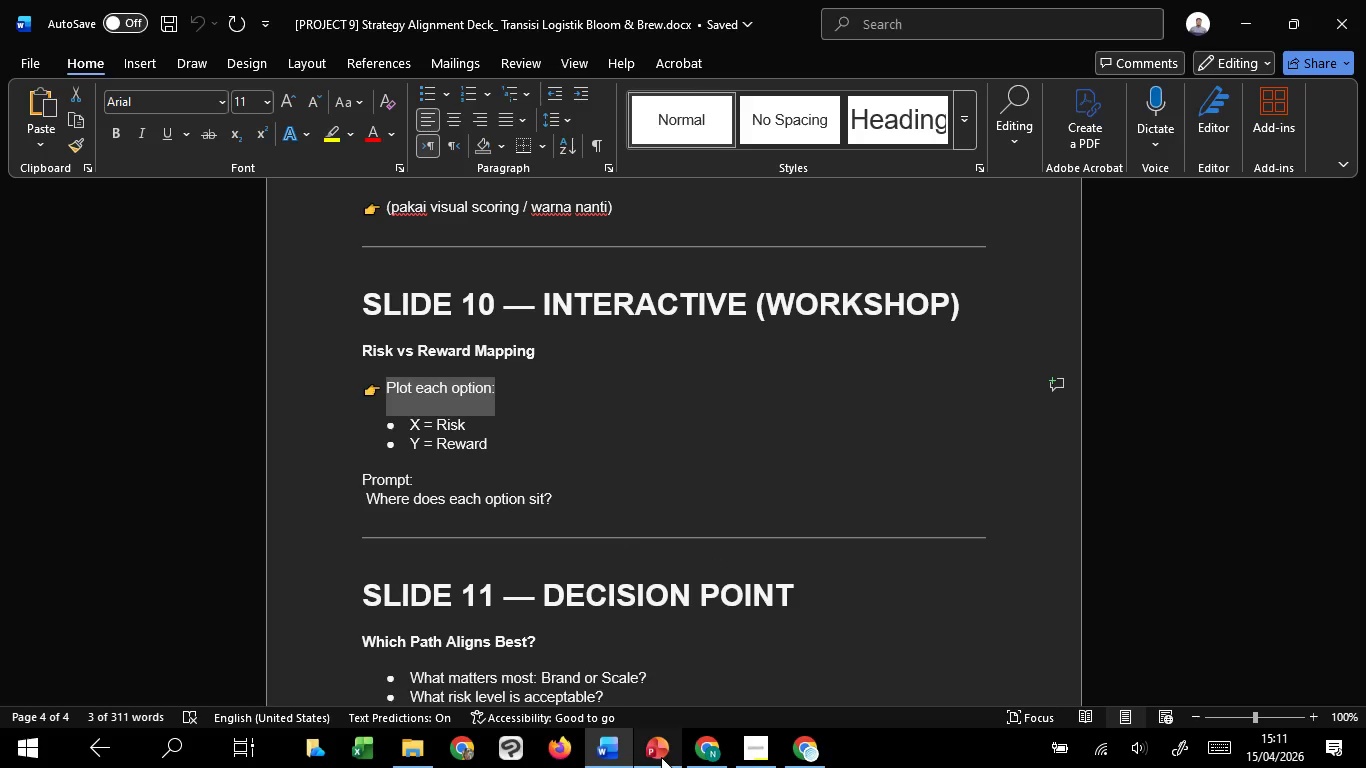 
key(Control+C)
 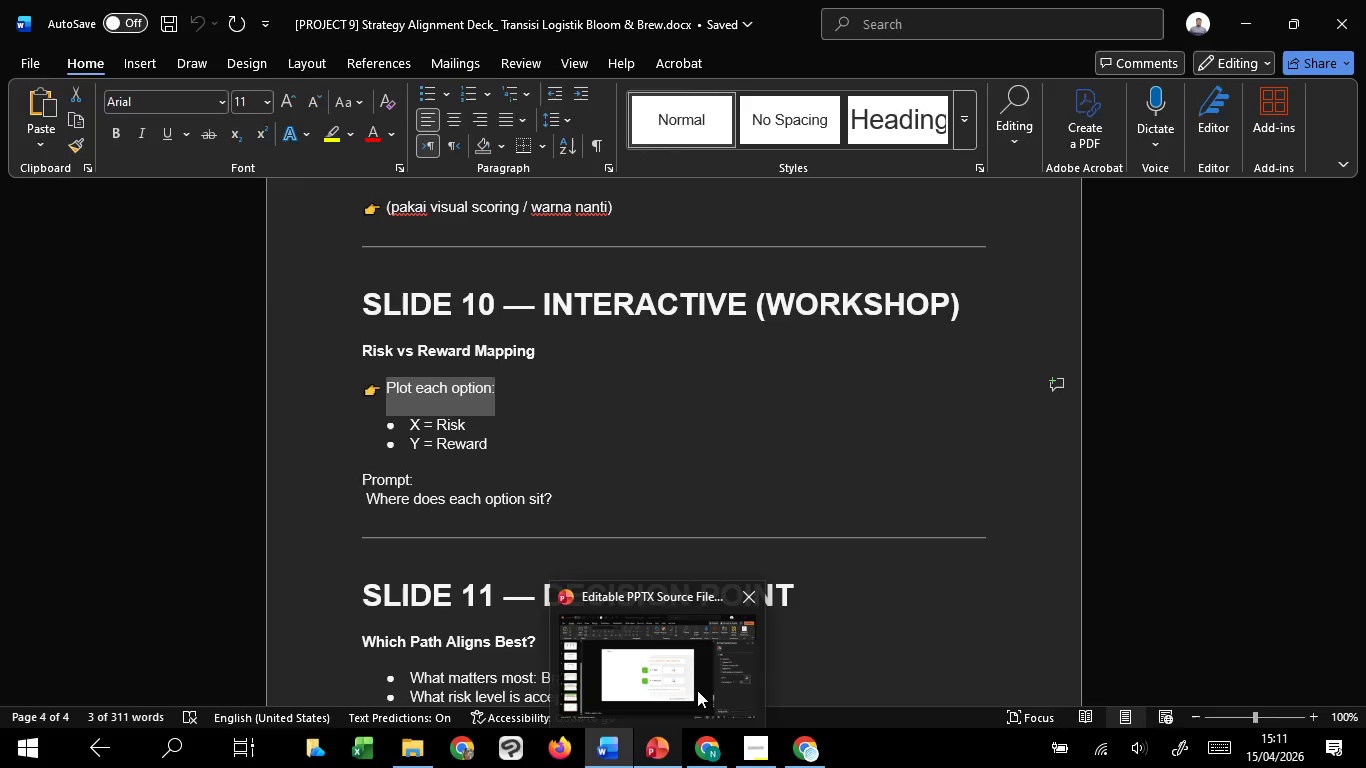 
left_click([697, 690])
 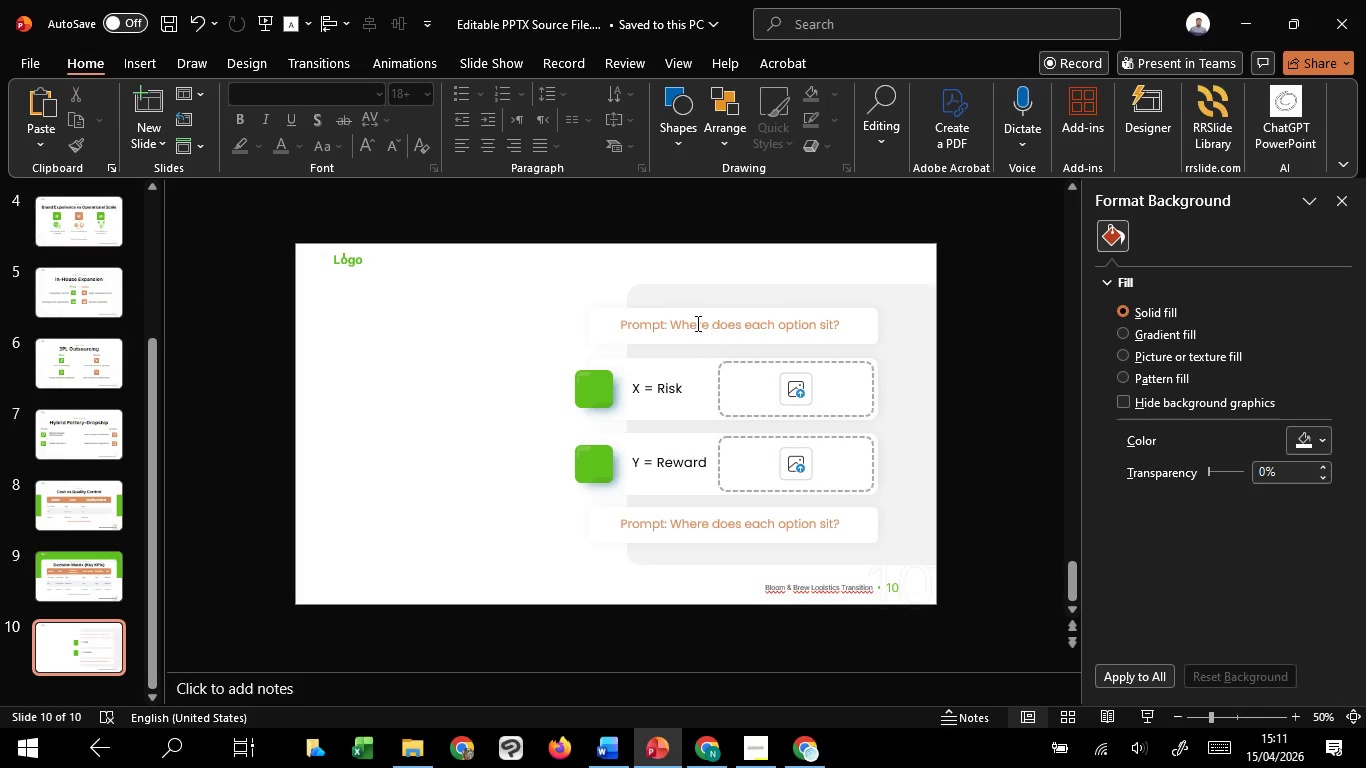 
left_click([694, 322])
 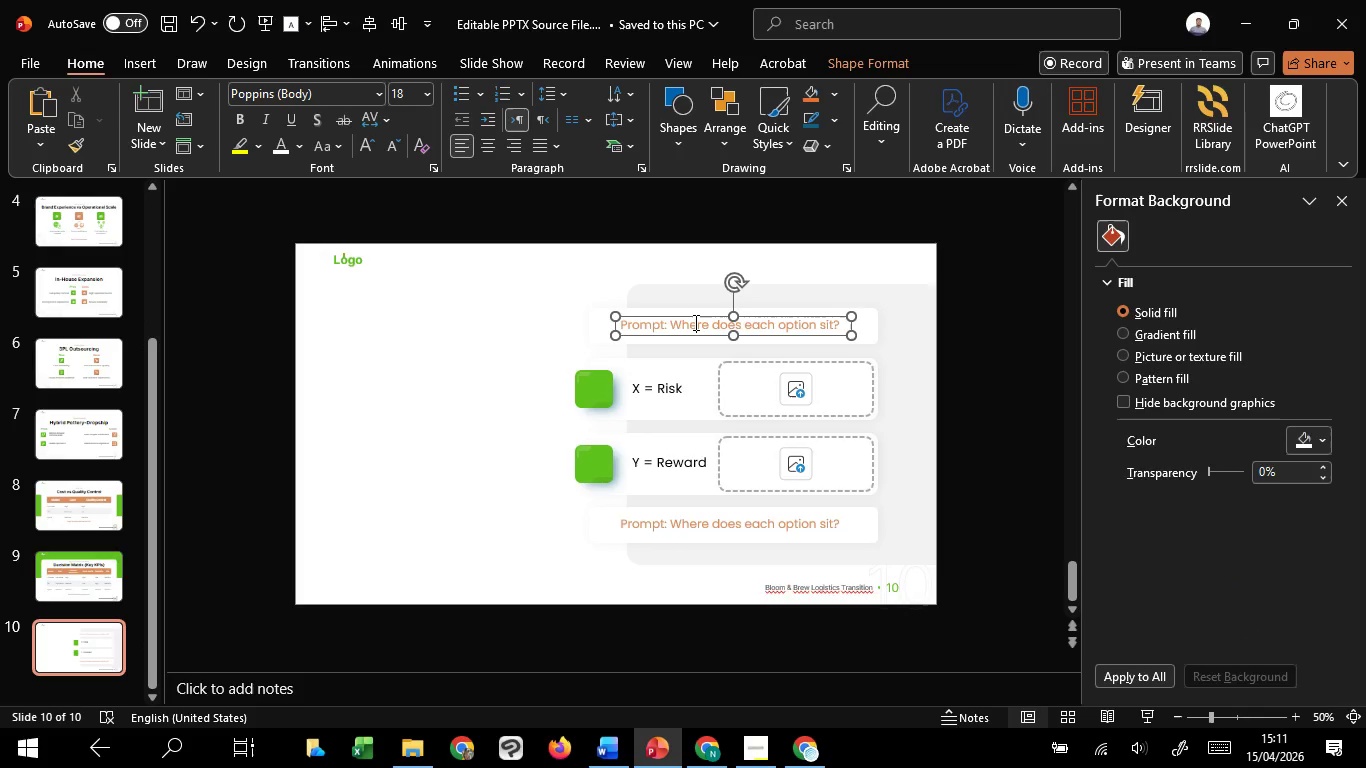 
key(Control+A)
 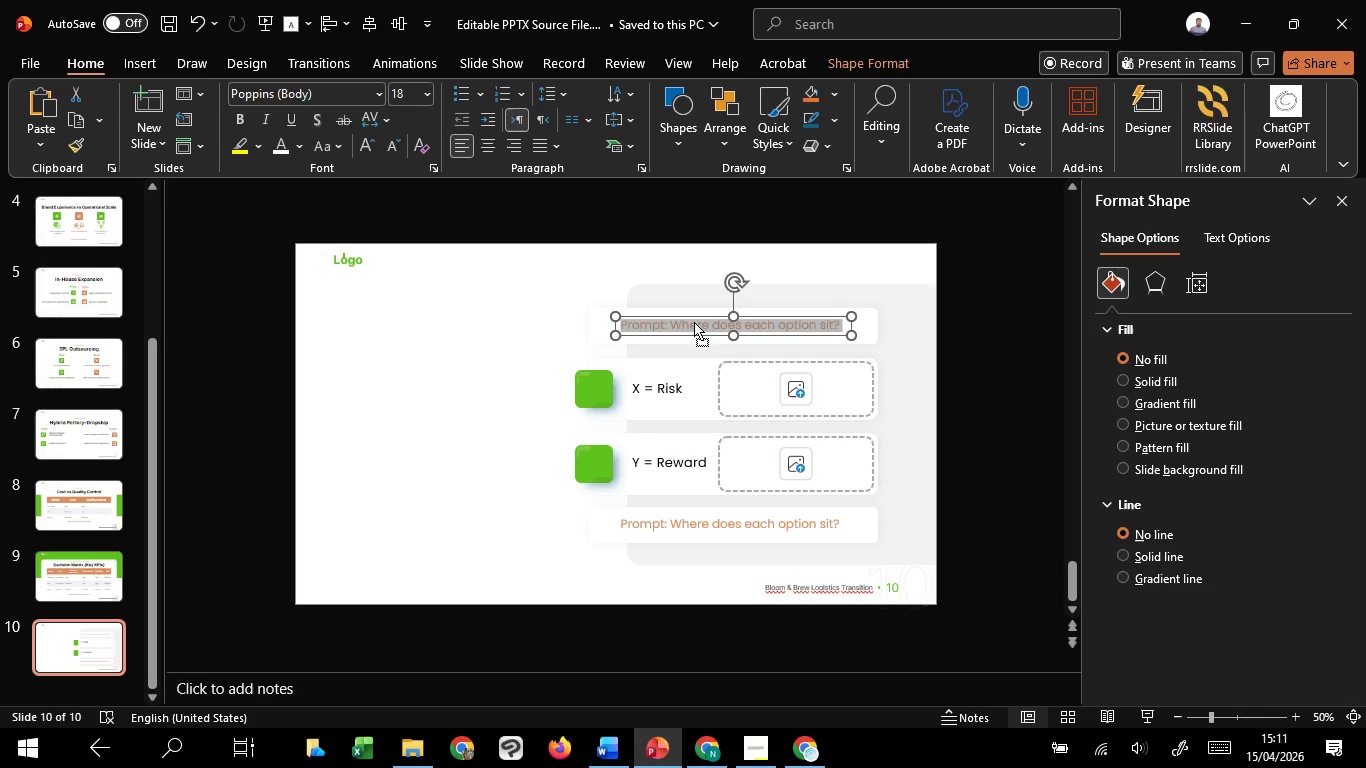 
right_click([694, 322])
 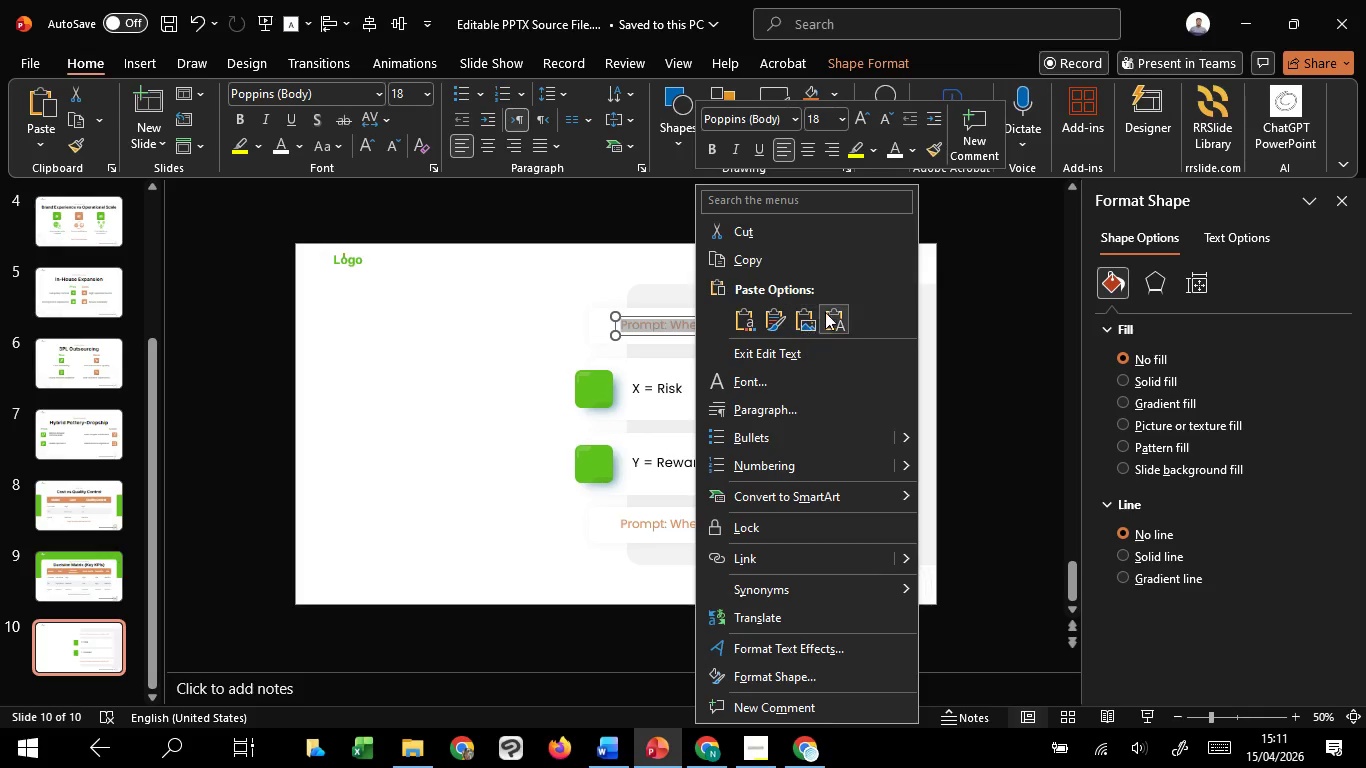 
left_click([826, 312])
 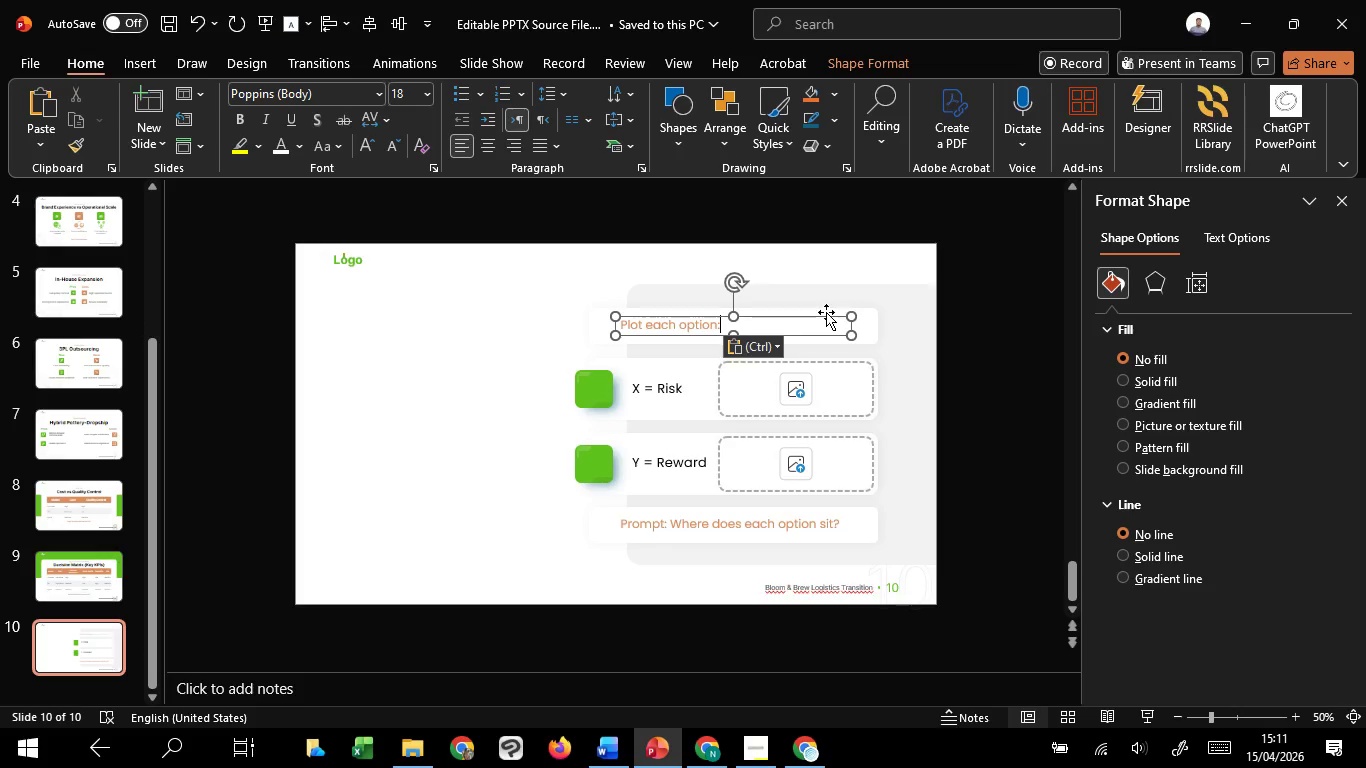 
key(Control+A)
 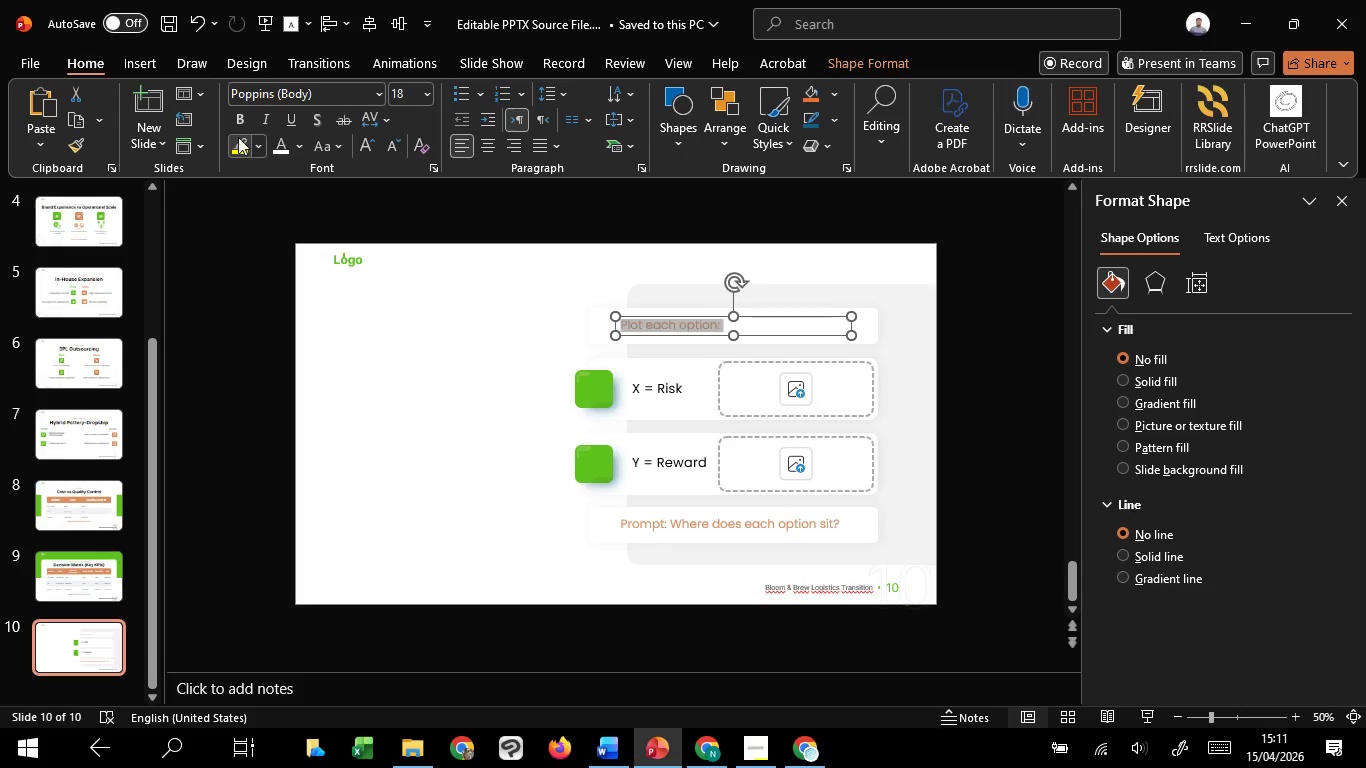 
left_click([232, 112])
 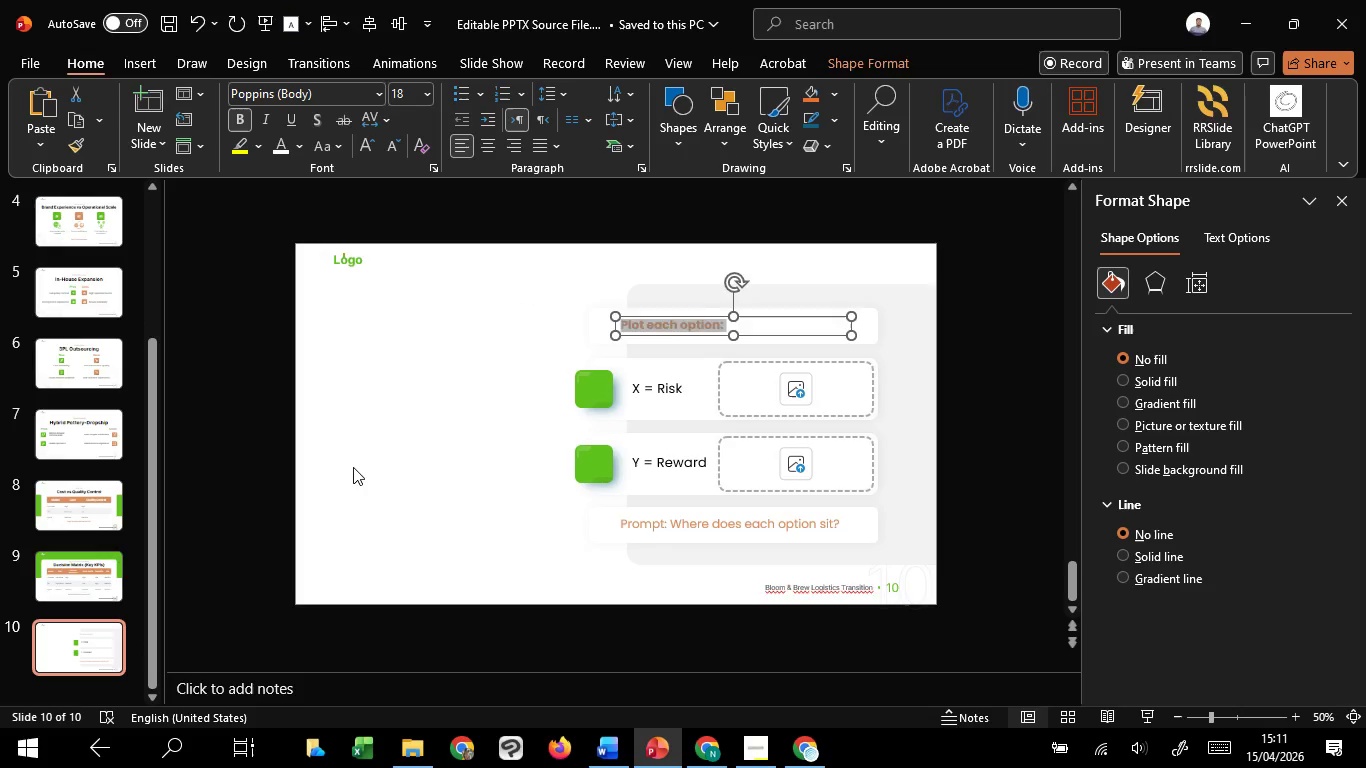 
left_click([353, 467])
 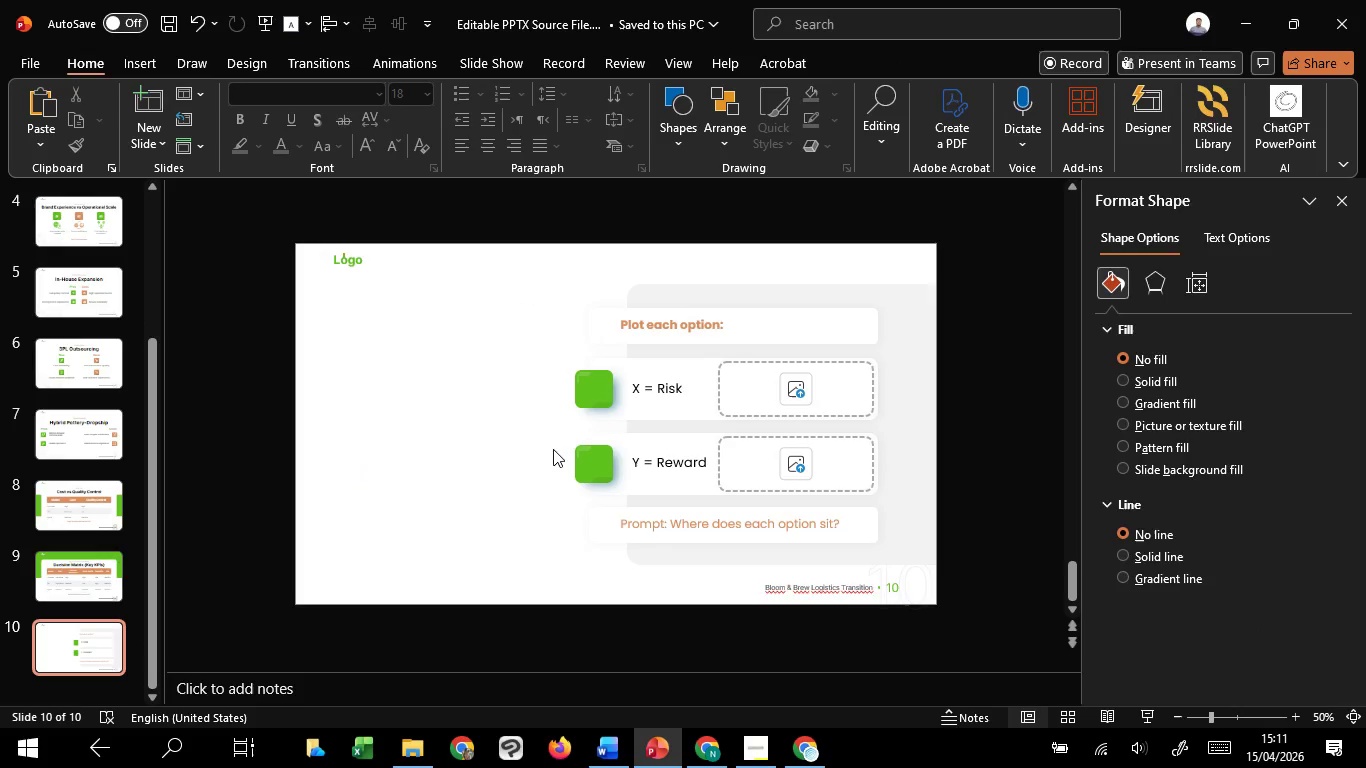 
hold_key(key=ControlLeft, duration=1.41)
scroll: coordinate [423, 405], scroll_direction: up, amount: 2.0
 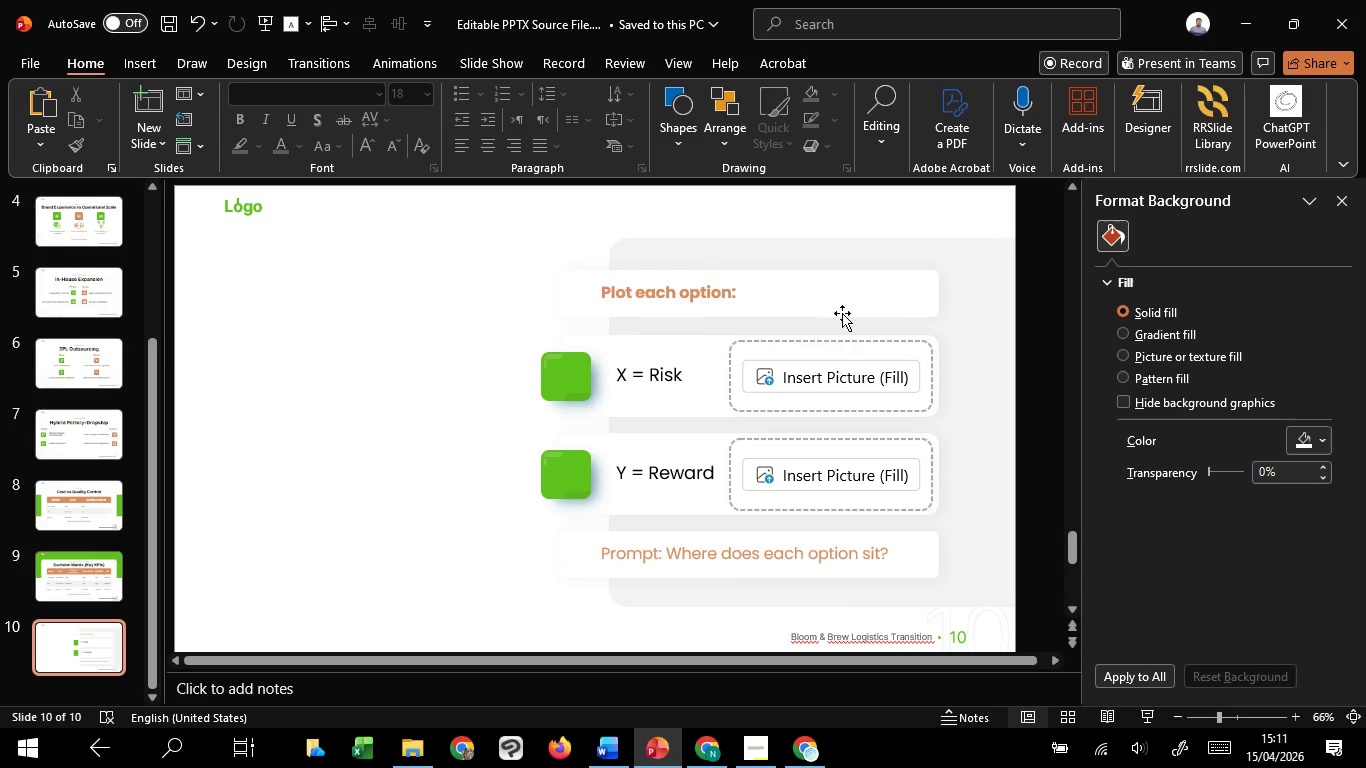 
left_click([850, 301])
 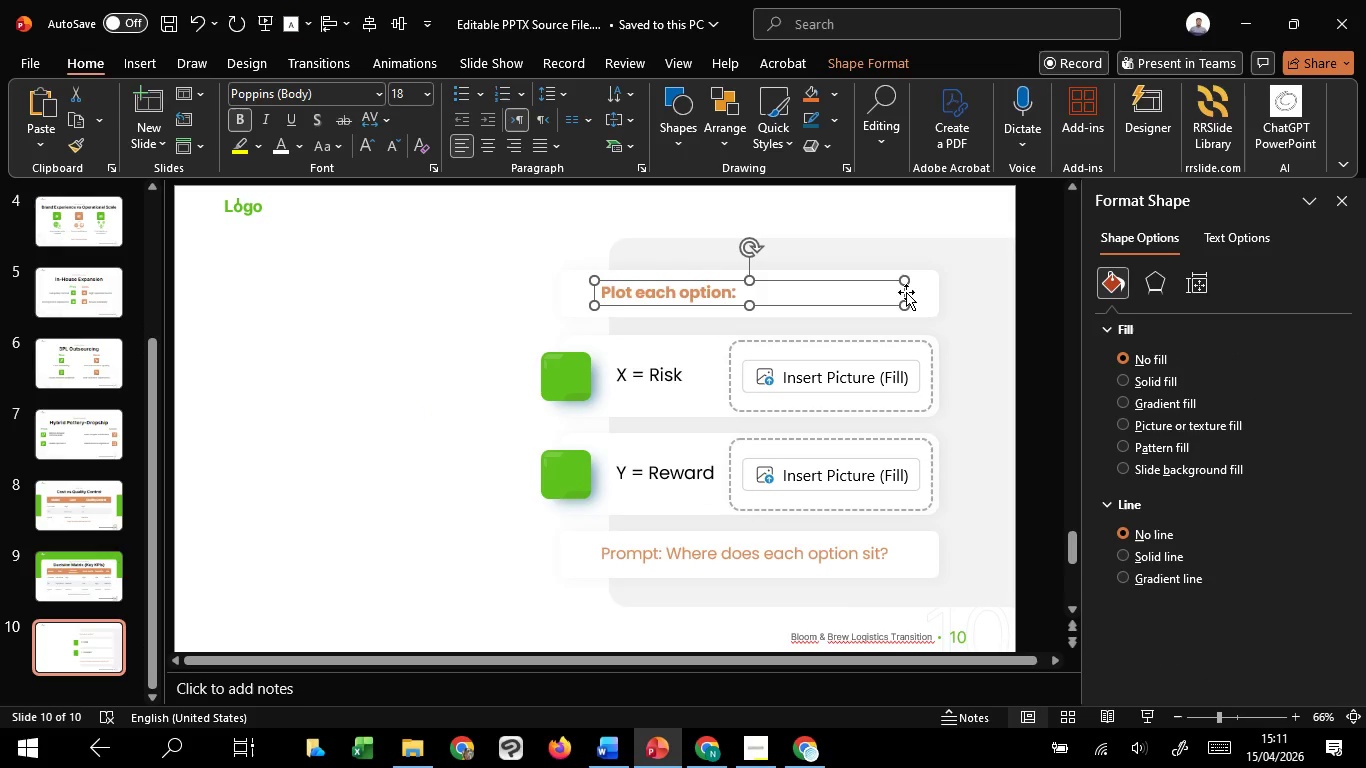 
hold_key(key=ControlLeft, duration=1.52)
scroll: coordinate [903, 293], scroll_direction: up, amount: 2.0
 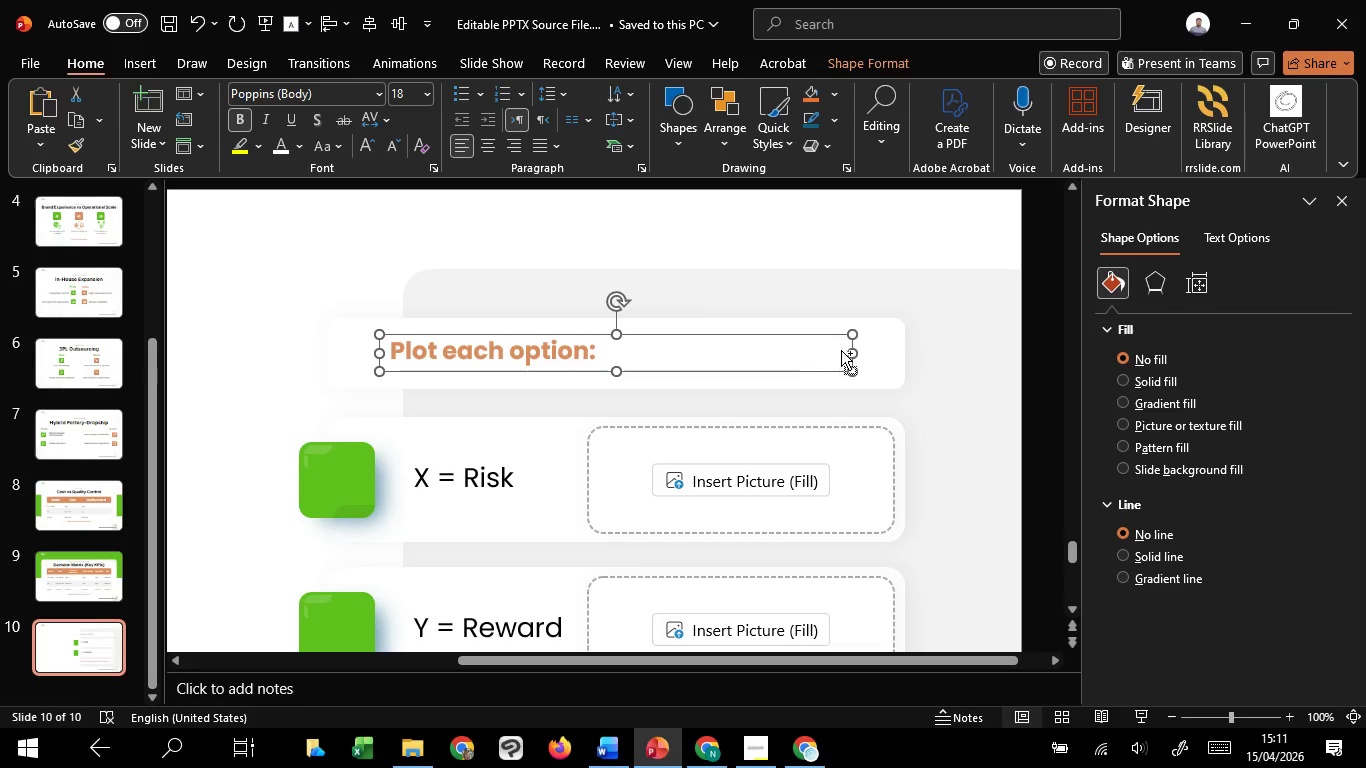 
key(Control+ControlLeft)
 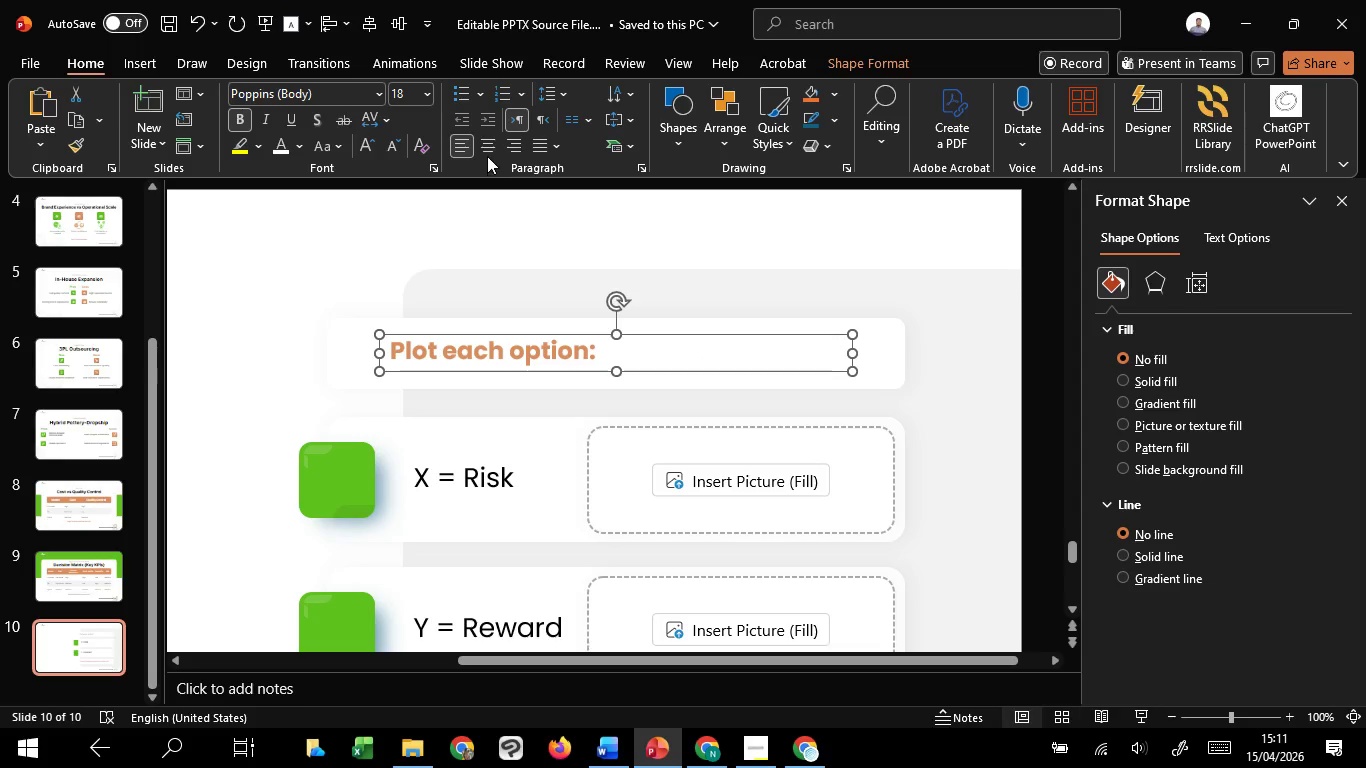 
left_click([485, 141])
 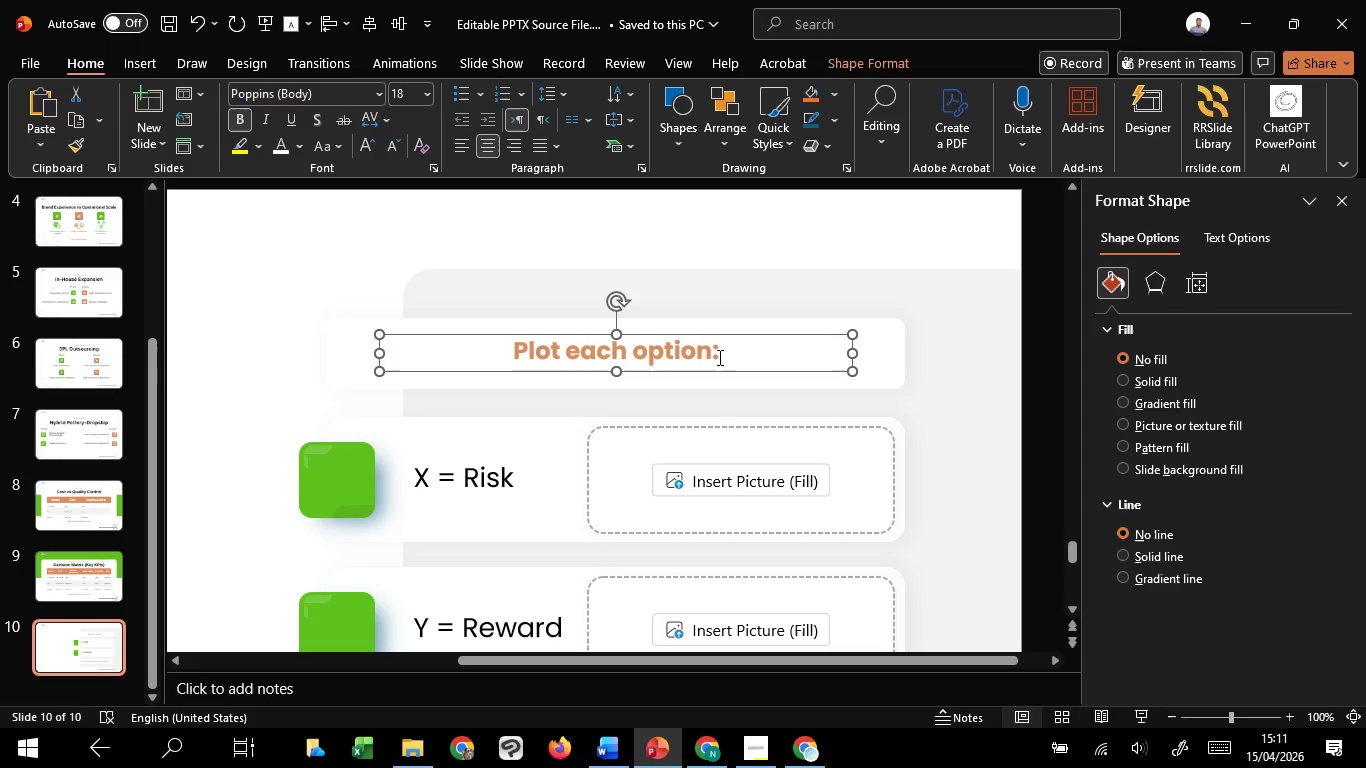 
left_click_drag(start_coordinate=[713, 355], to_coordinate=[718, 355])
 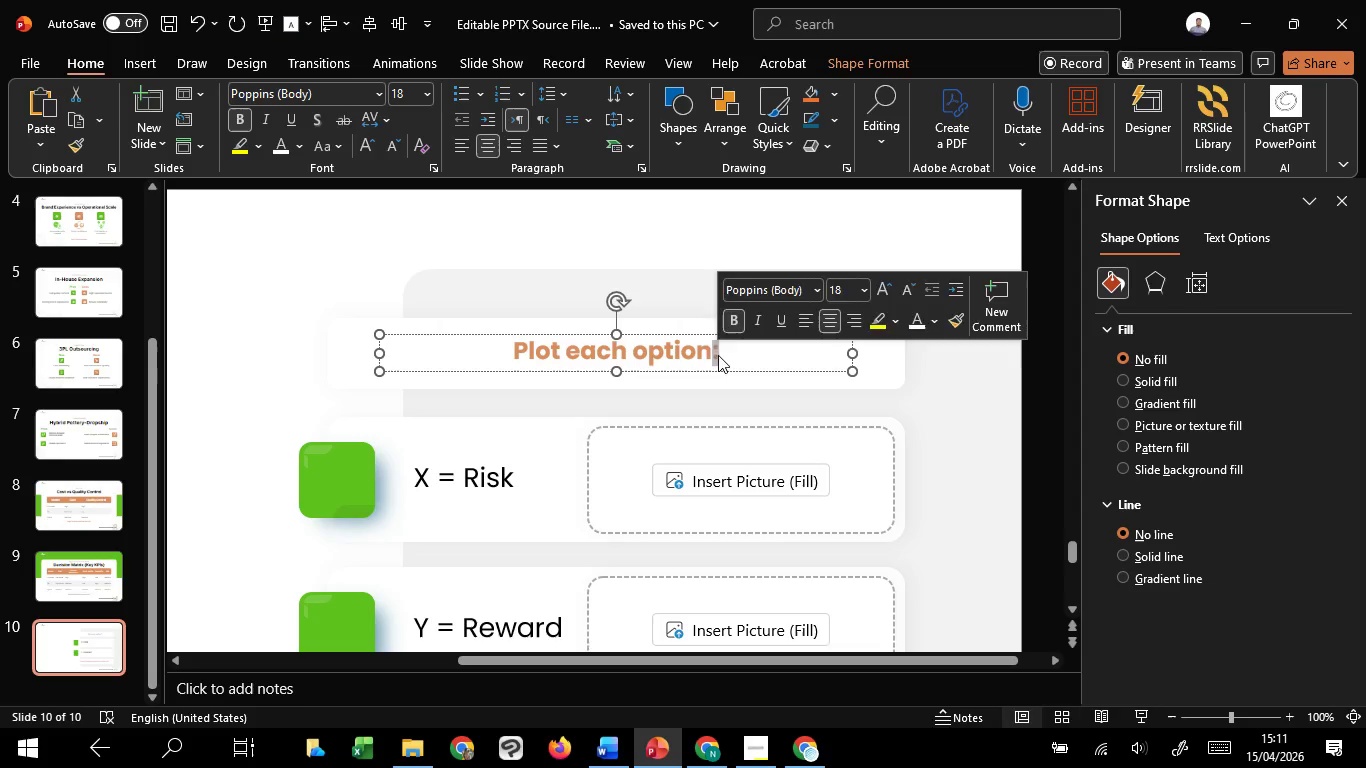 
key(Backspace)
 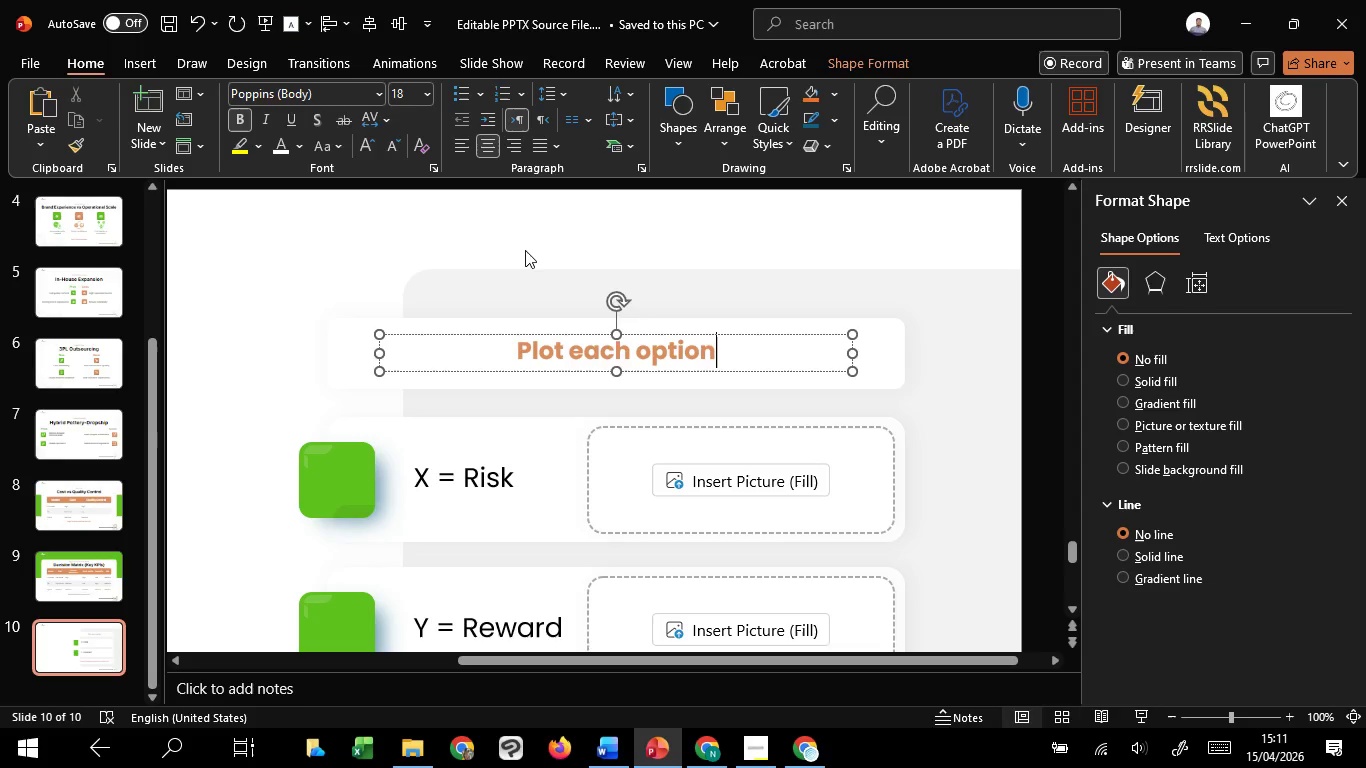 
left_click([524, 248])
 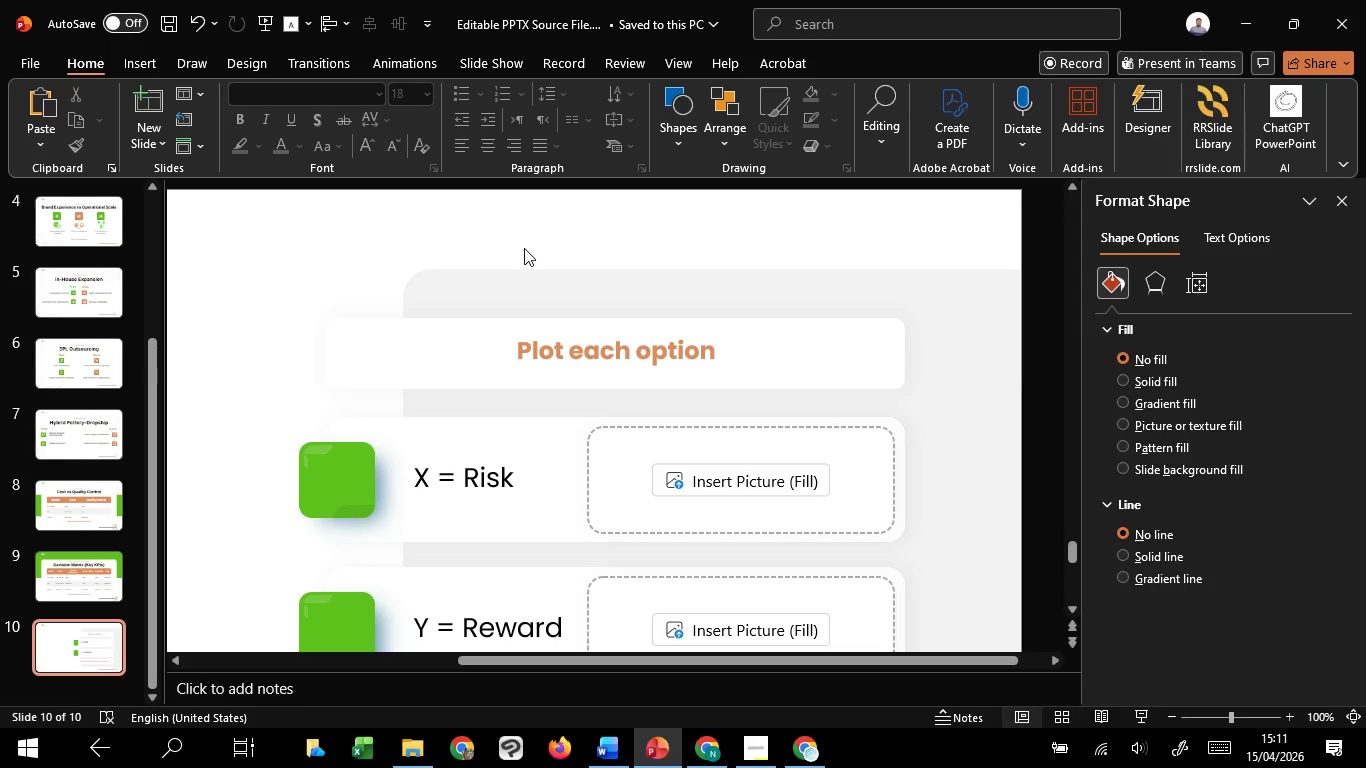 
hold_key(key=ControlLeft, duration=0.61)
scroll: coordinate [524, 248], scroll_direction: down, amount: 1.0
 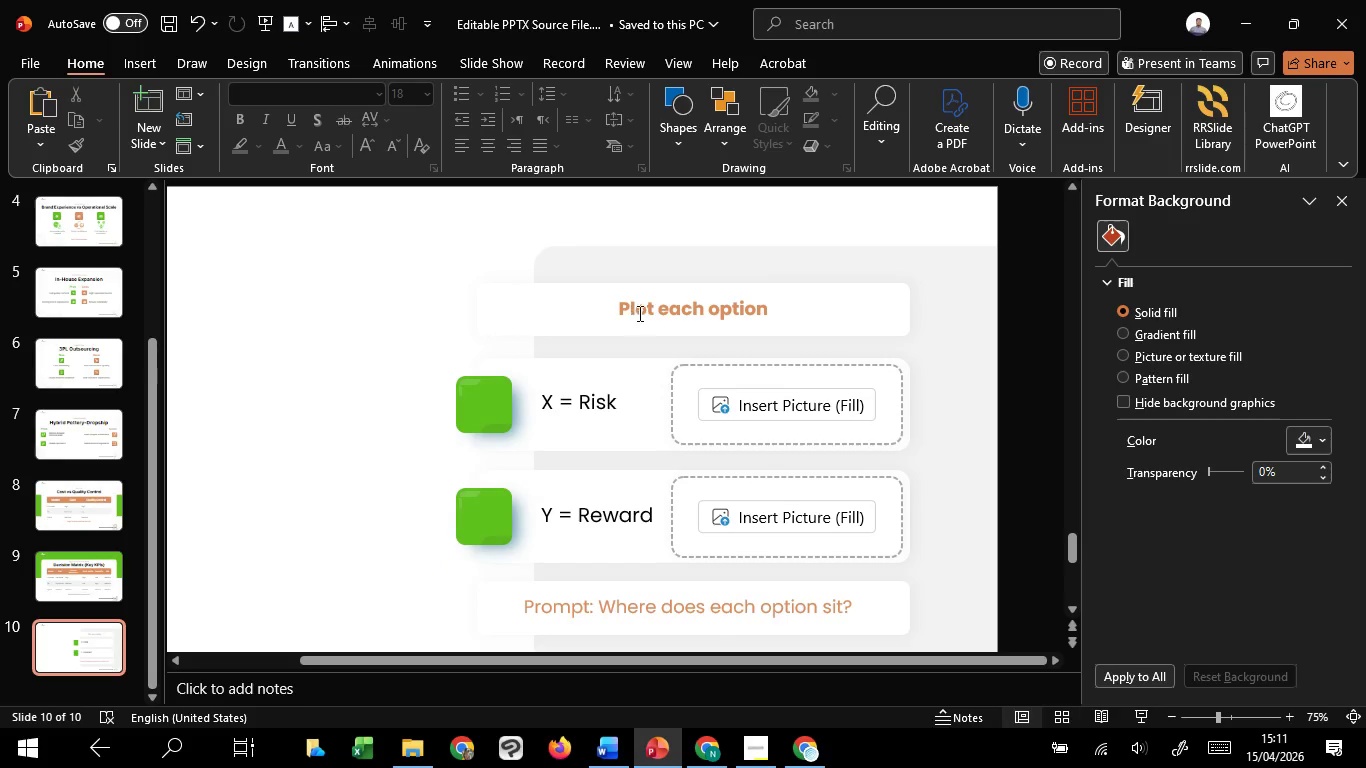 
left_click([640, 313])
 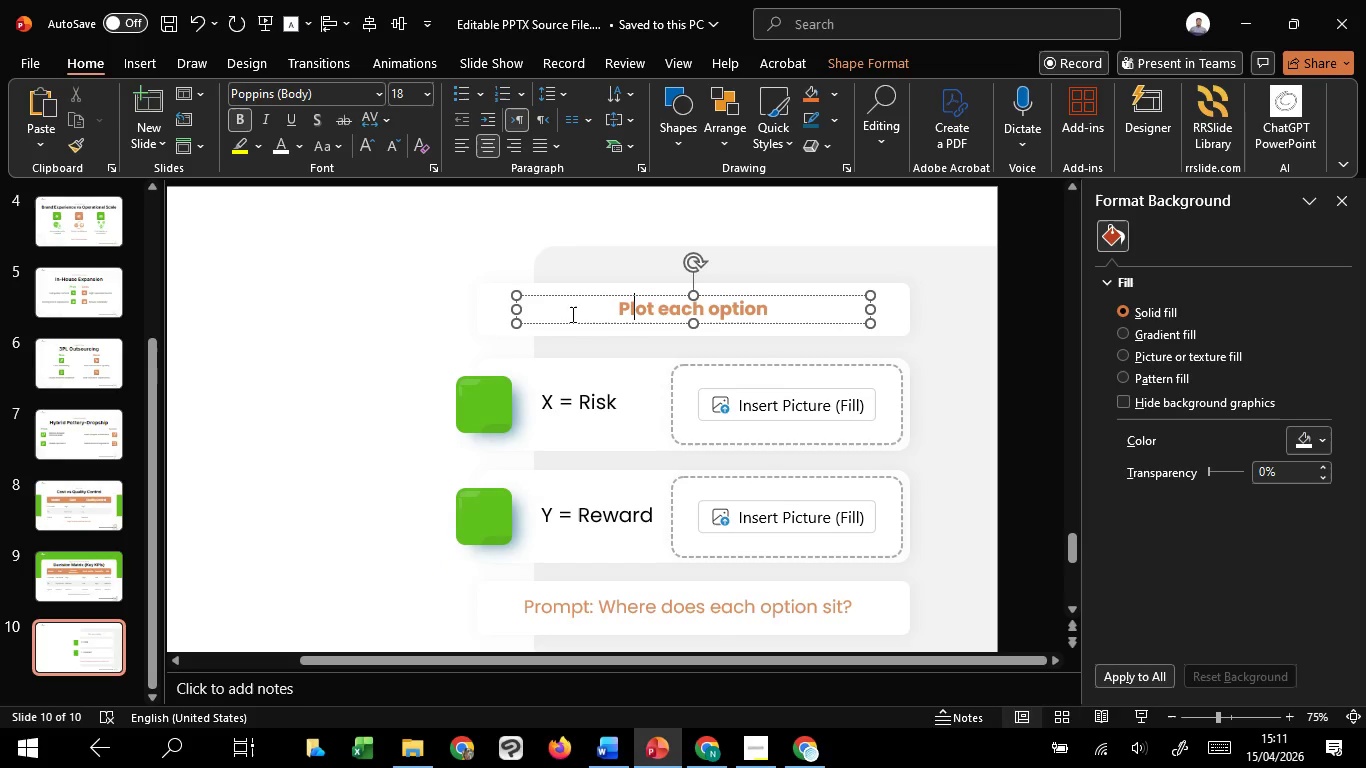 
hold_key(key=ShiftLeft, duration=1.33)
left_click([492, 310])
 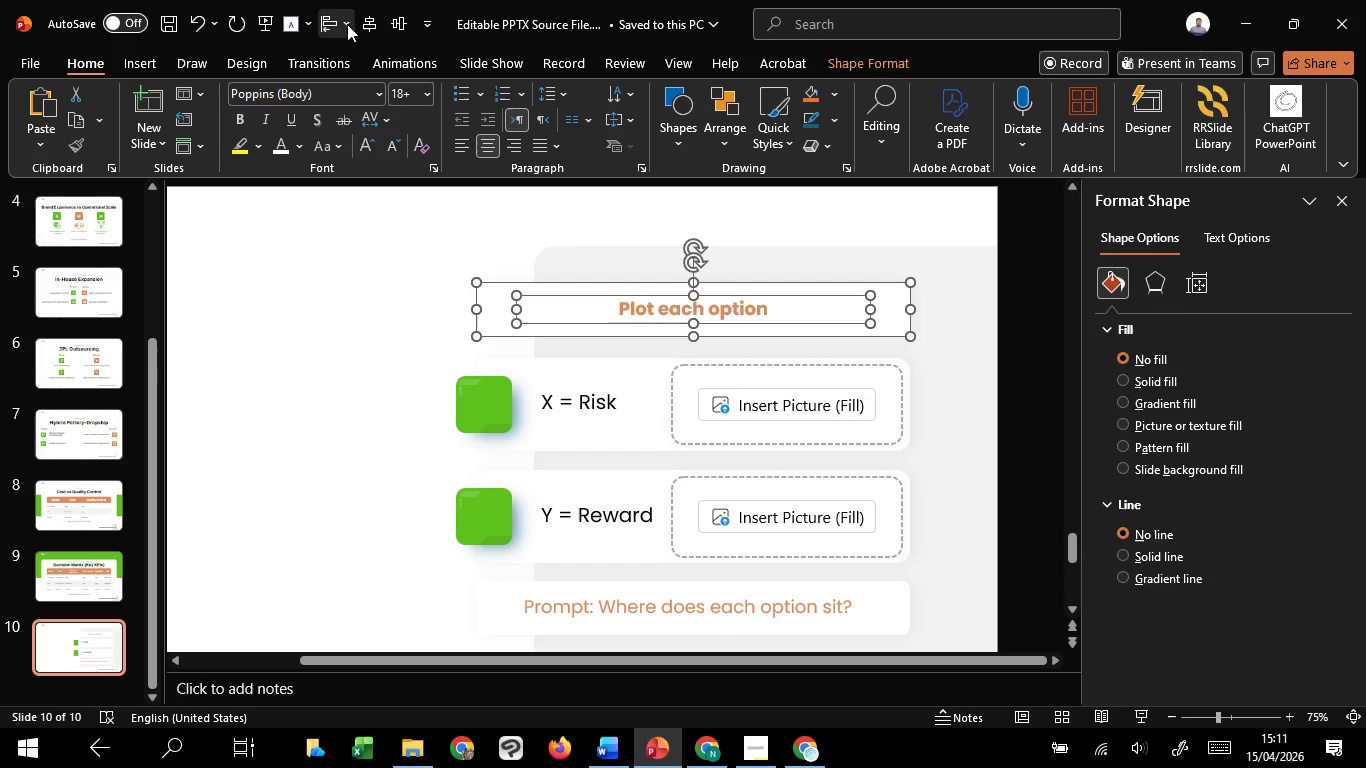 
left_click([362, 25])
 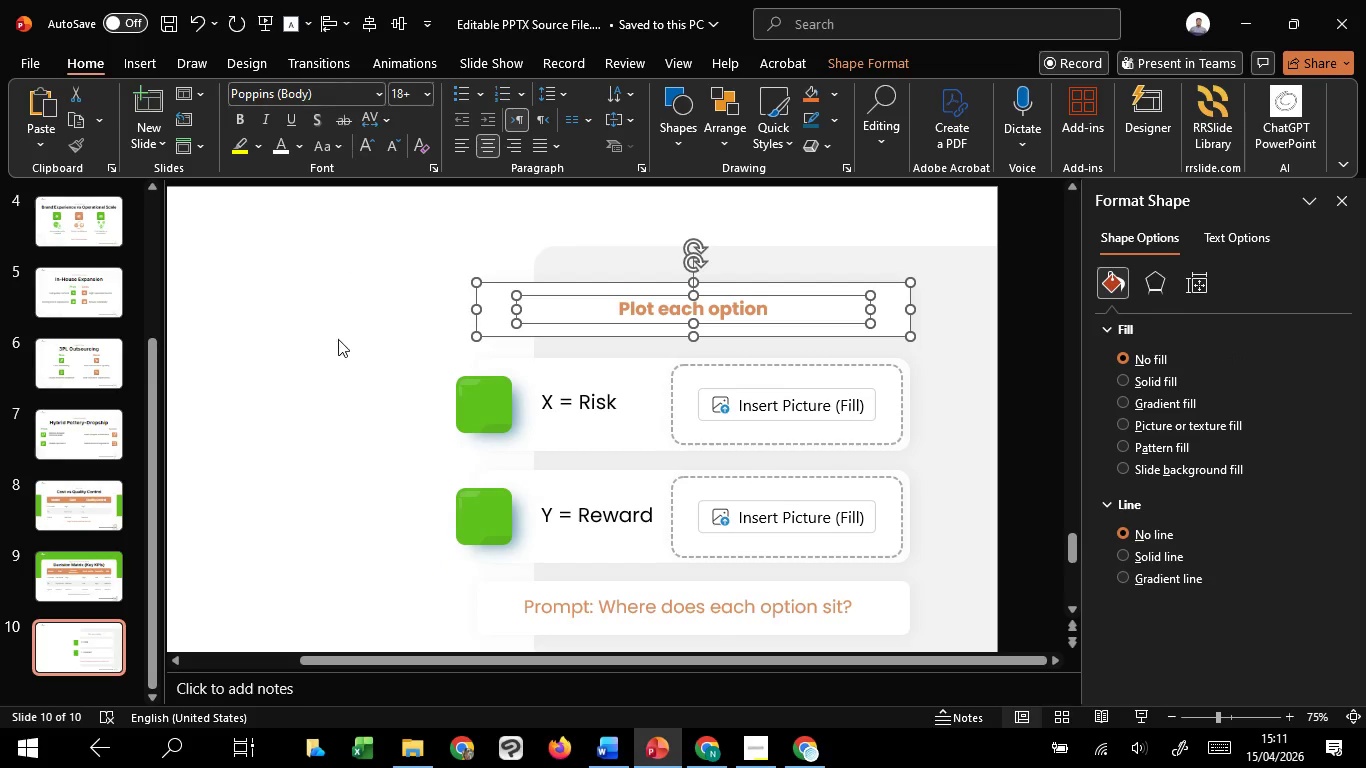 
left_click([338, 339])
 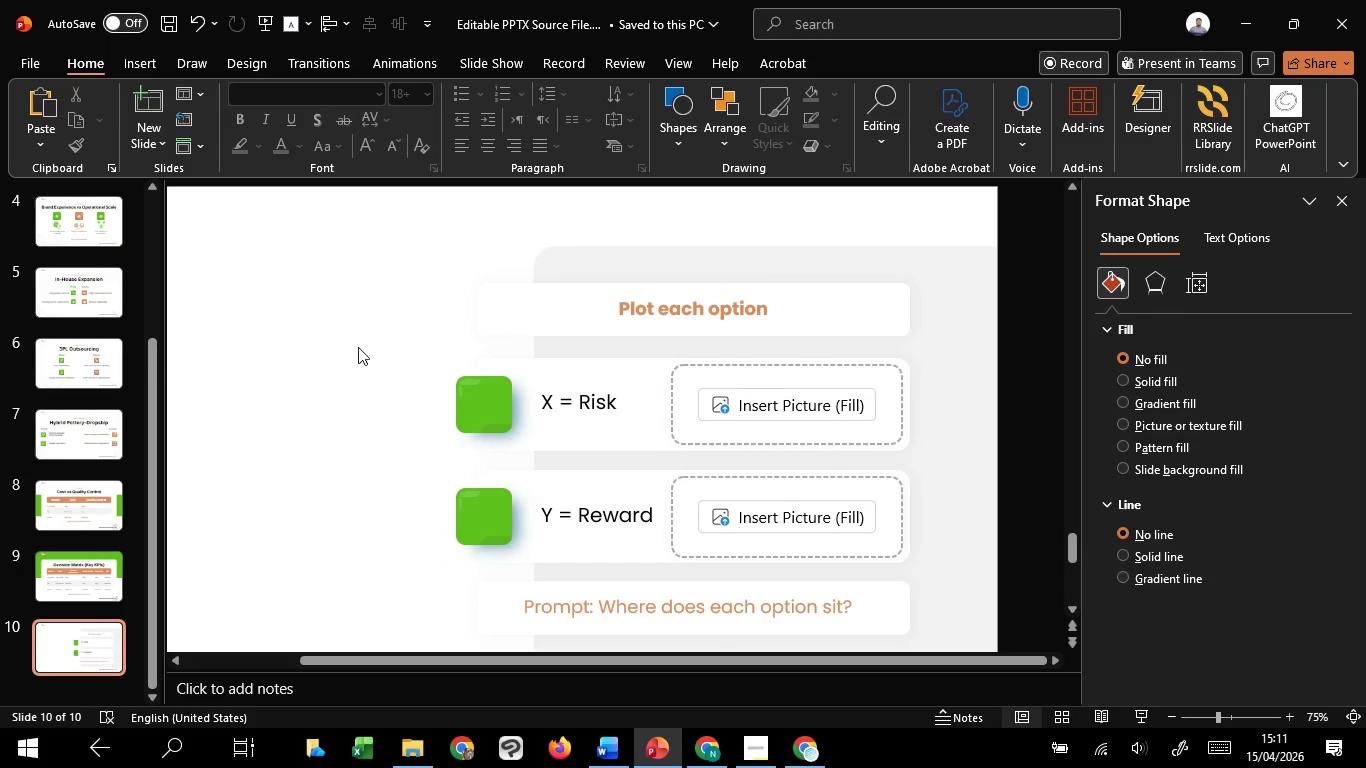 
hold_key(key=ControlLeft, duration=1.52)
scroll: coordinate [364, 356], scroll_direction: down, amount: 4.0
 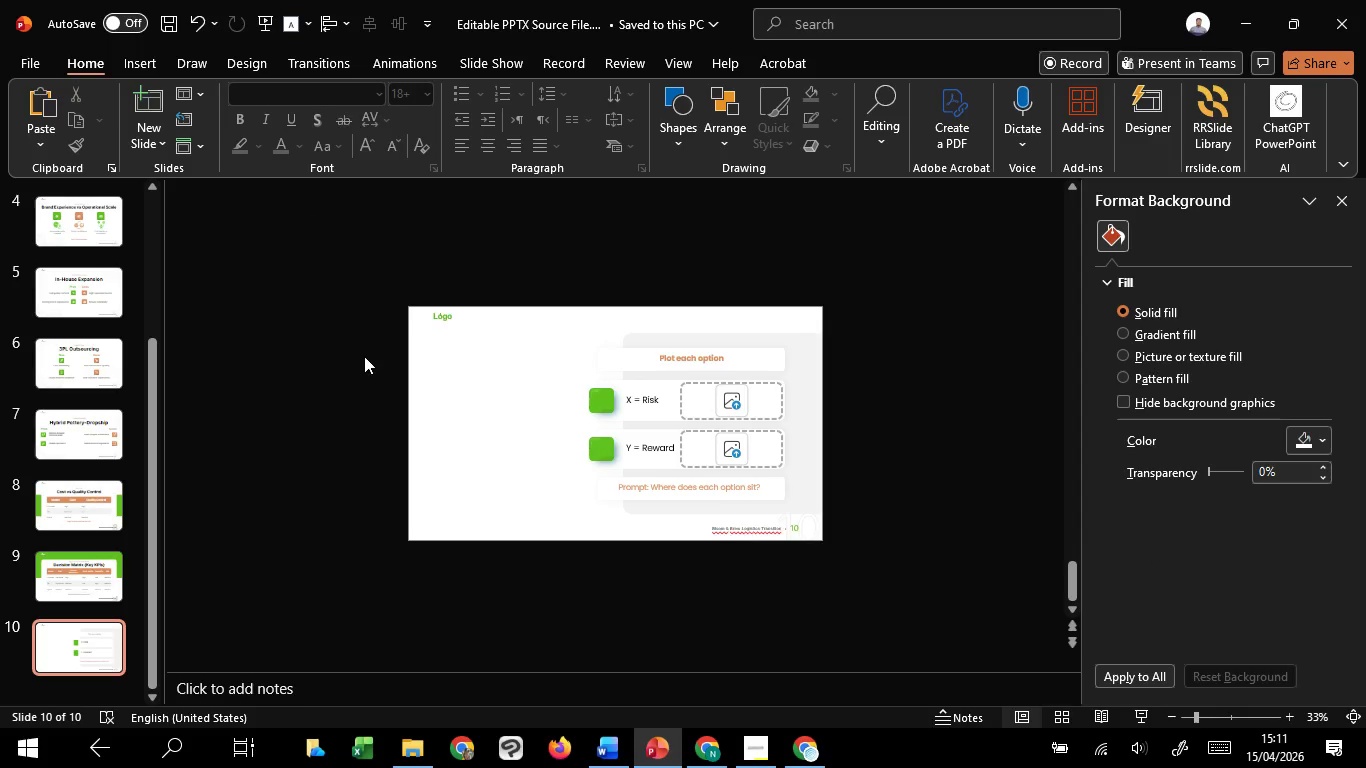 
hold_key(key=ControlLeft, duration=1.44)
 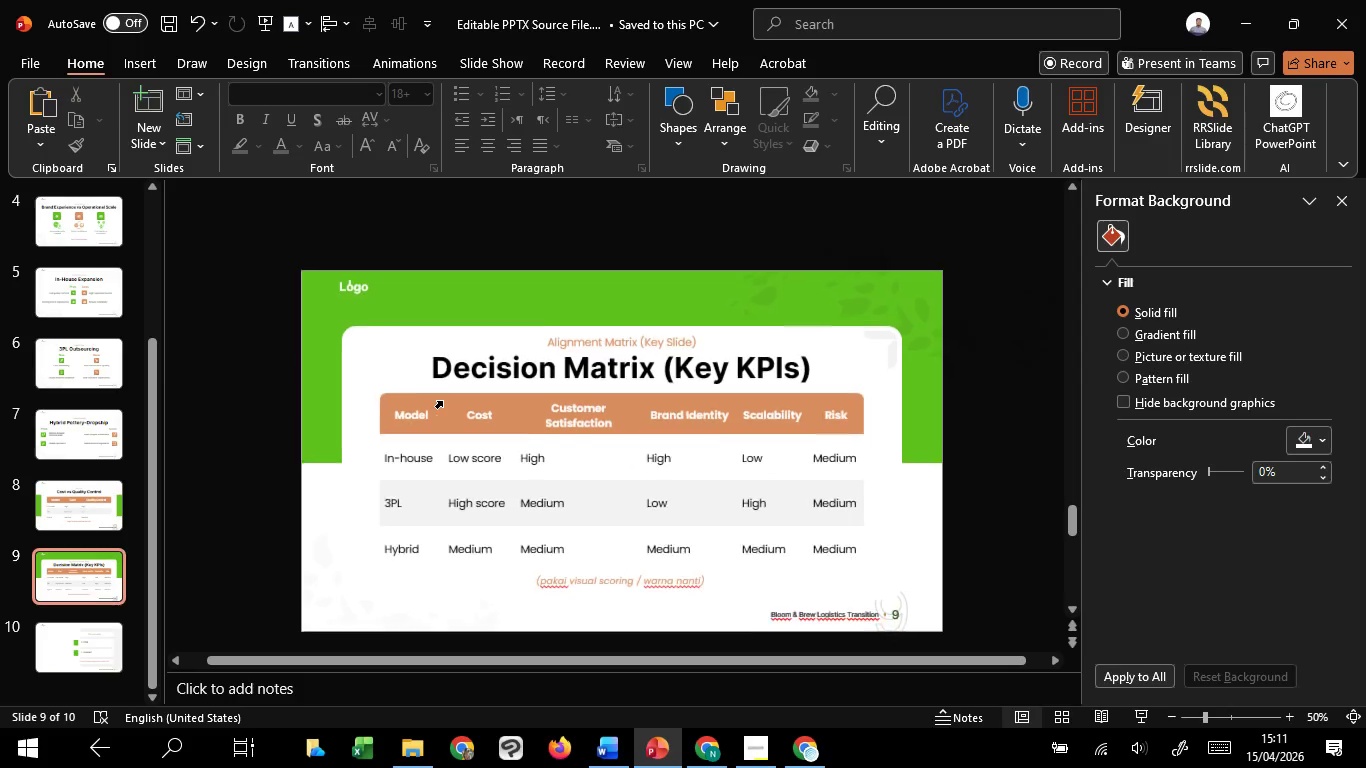 
scroll: coordinate [364, 356], scroll_direction: up, amount: 2.0
 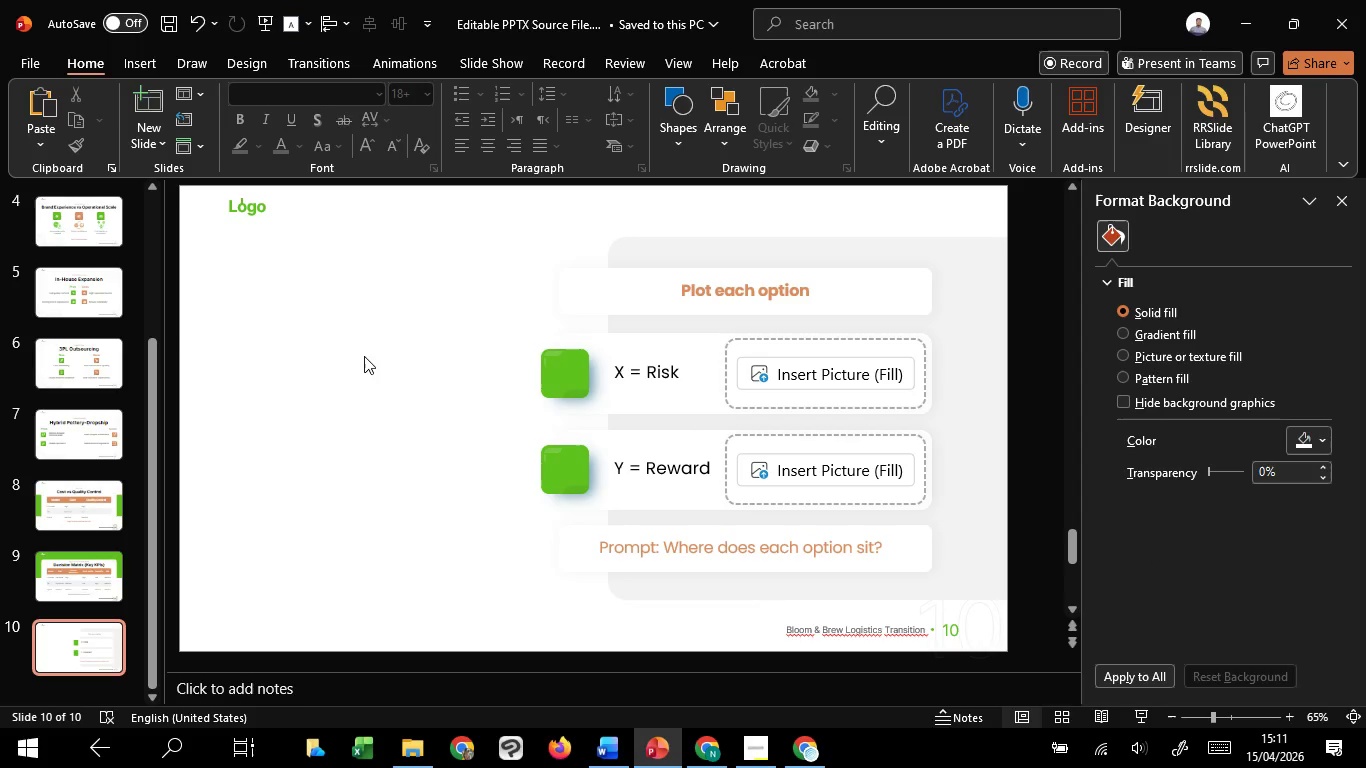 
scroll: coordinate [361, 356], scroll_direction: down, amount: 1.0
 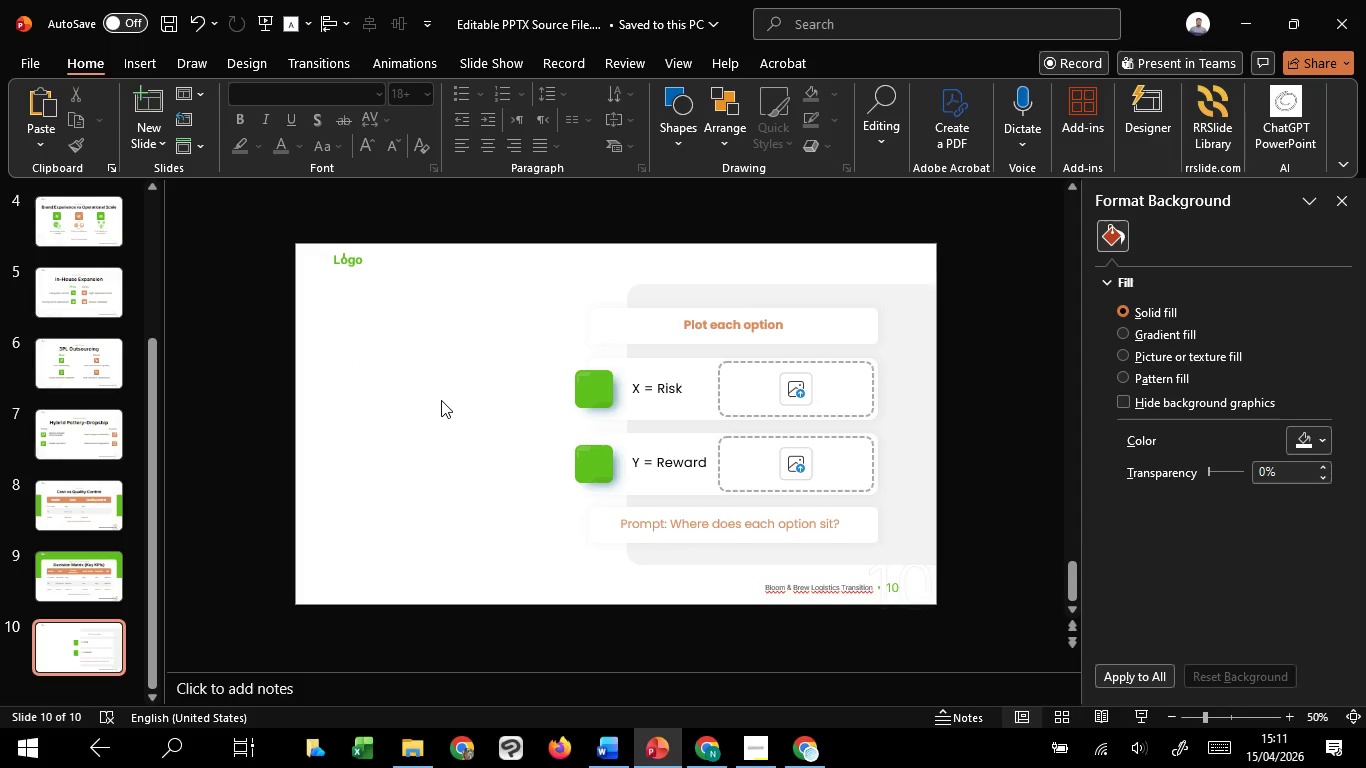 
scroll: coordinate [441, 400], scroll_direction: up, amount: 2.0
 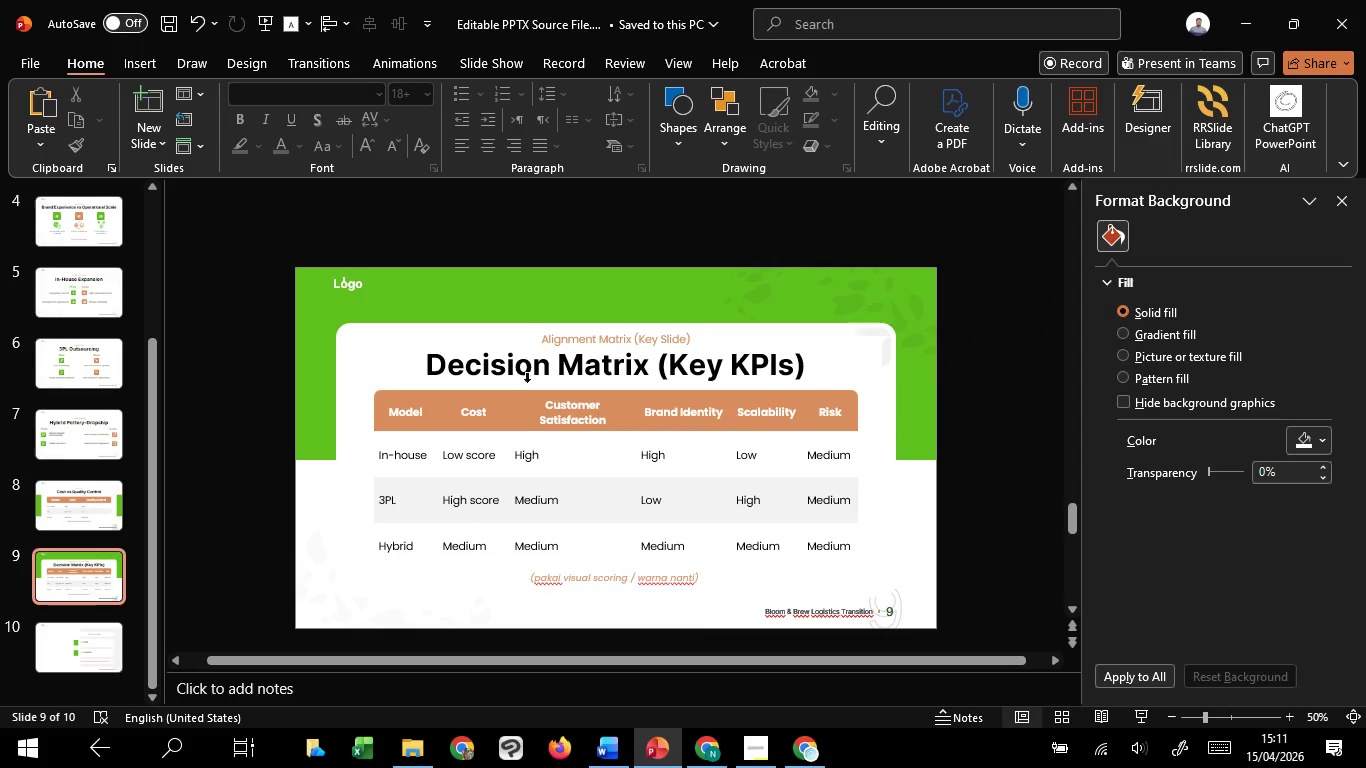 
left_click([531, 362])
 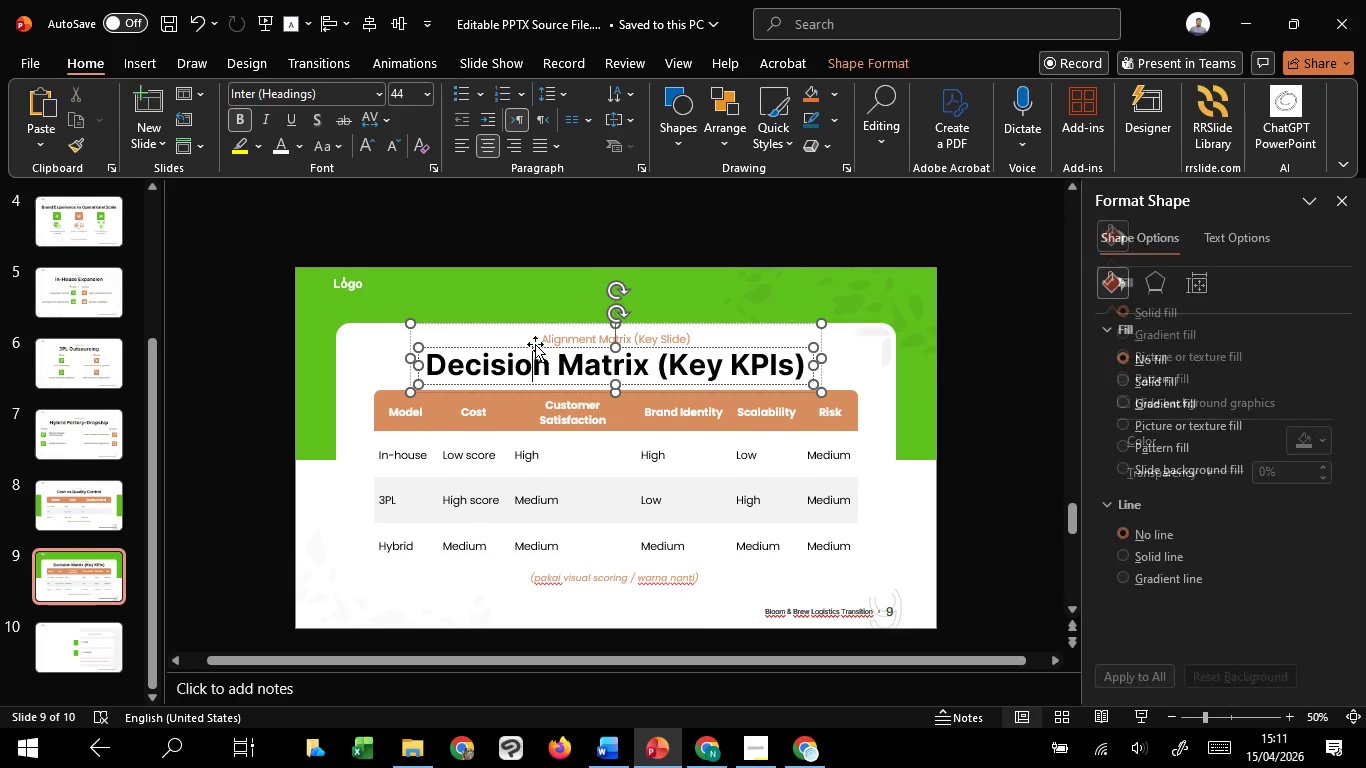 
scroll: coordinate [600, 367], scroll_direction: up, amount: 27.0
 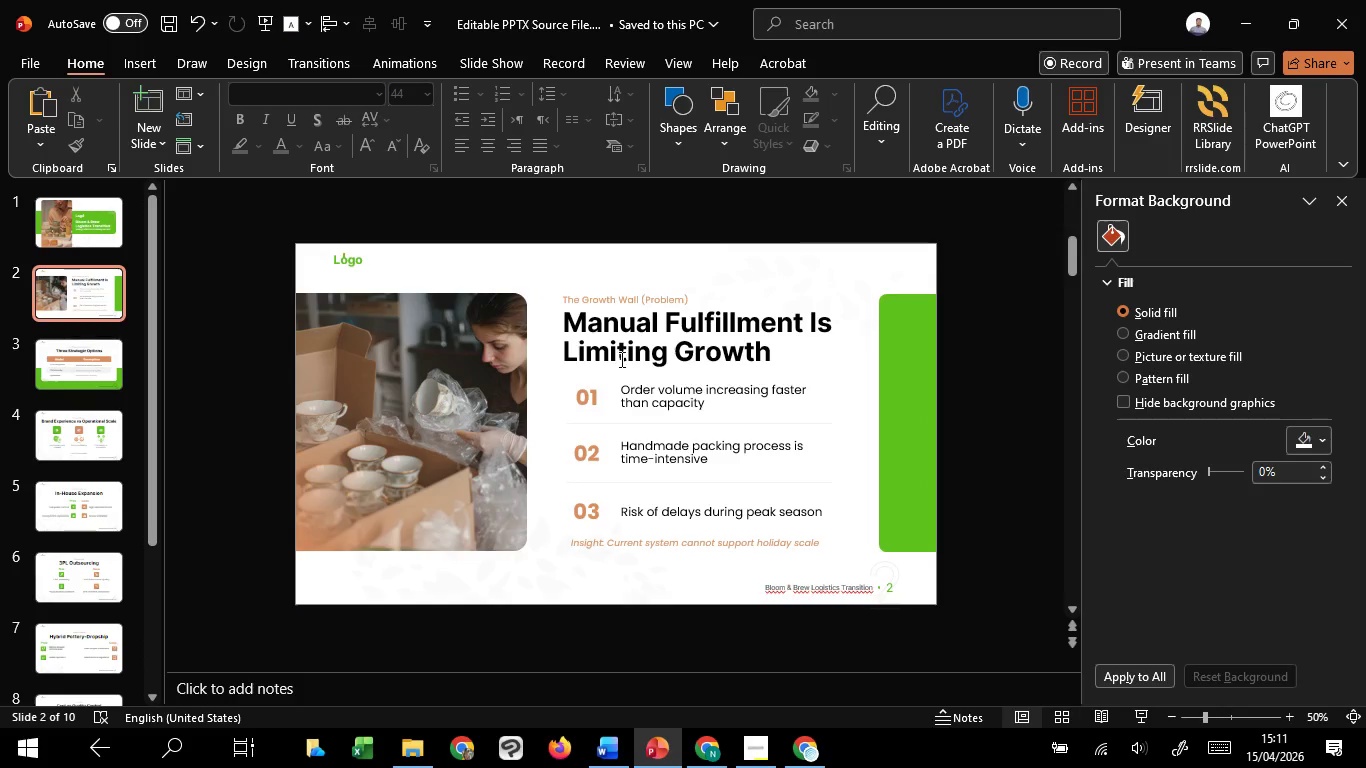 
left_click([620, 359])
 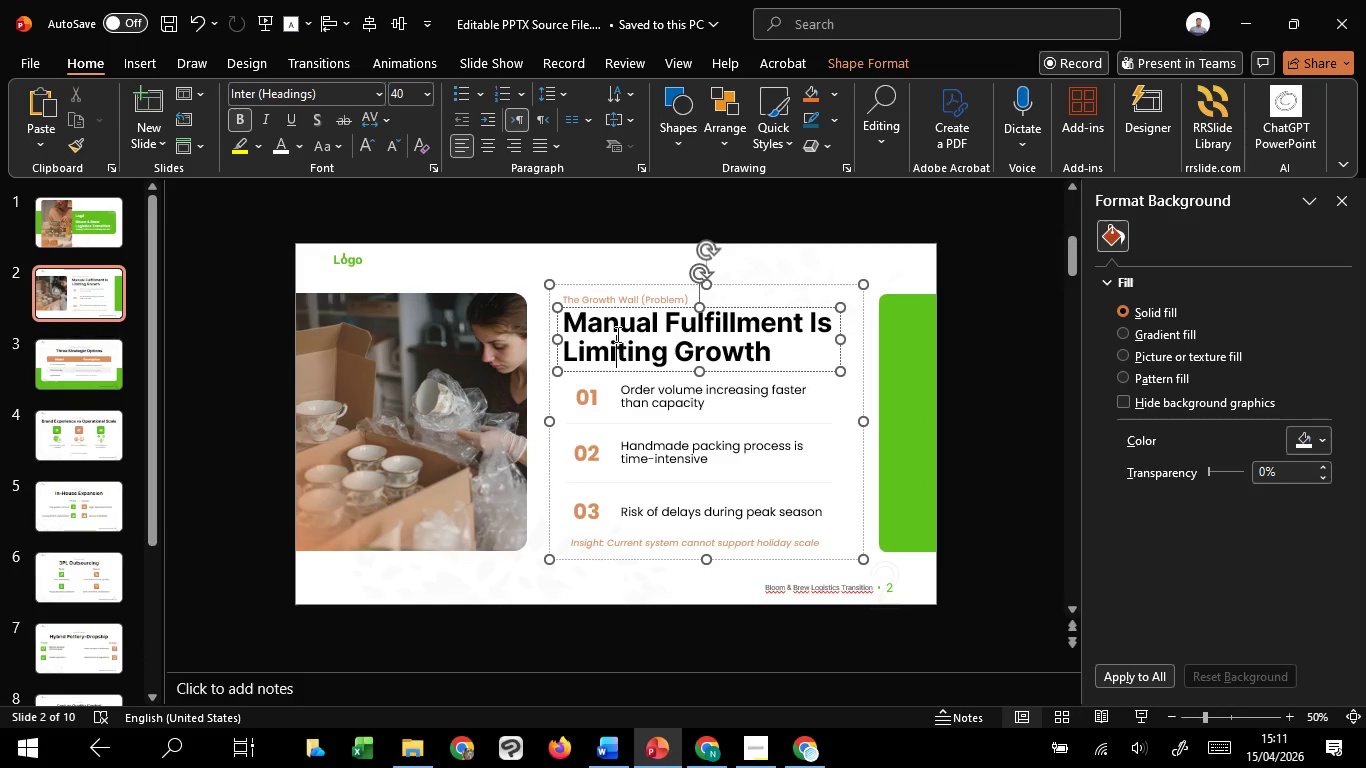 
hold_key(key=ShiftLeft, duration=1.22)
left_click([610, 298])
 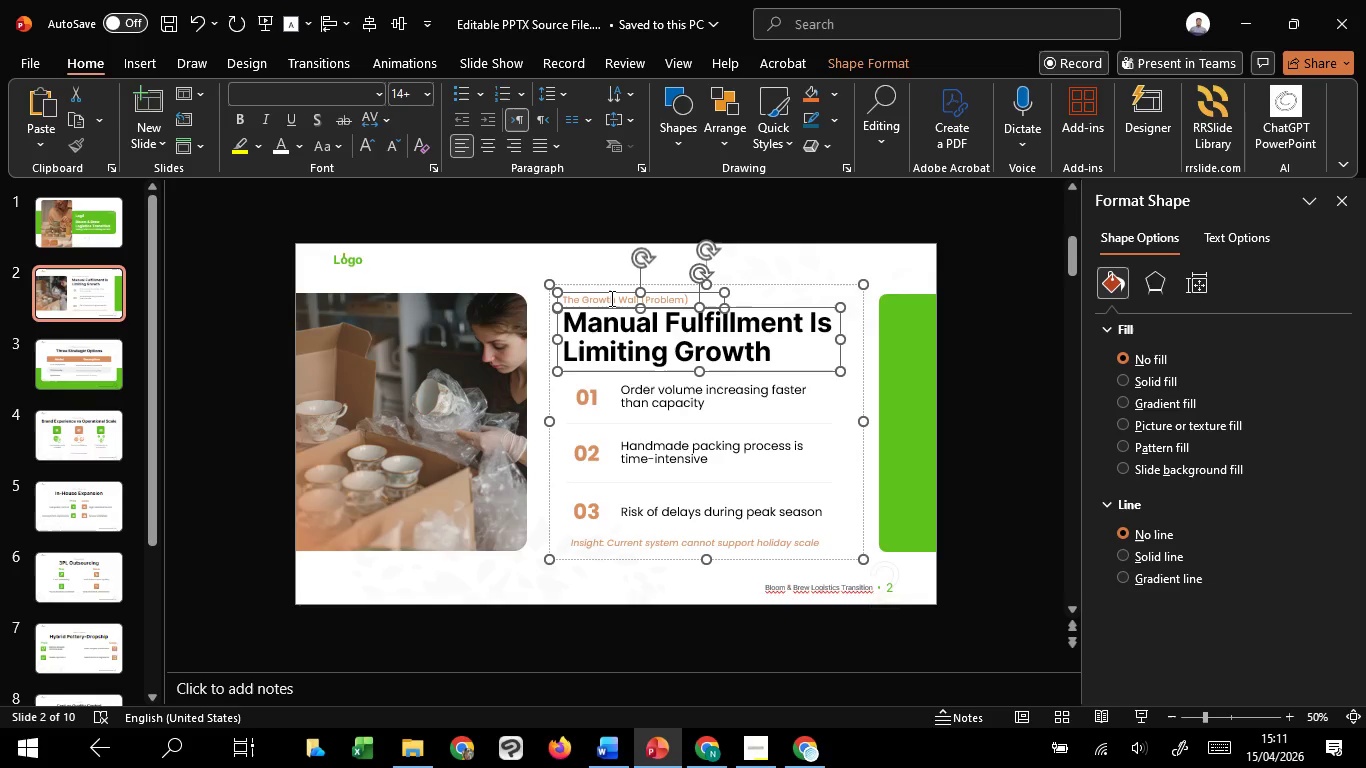 
key(Control+C)
 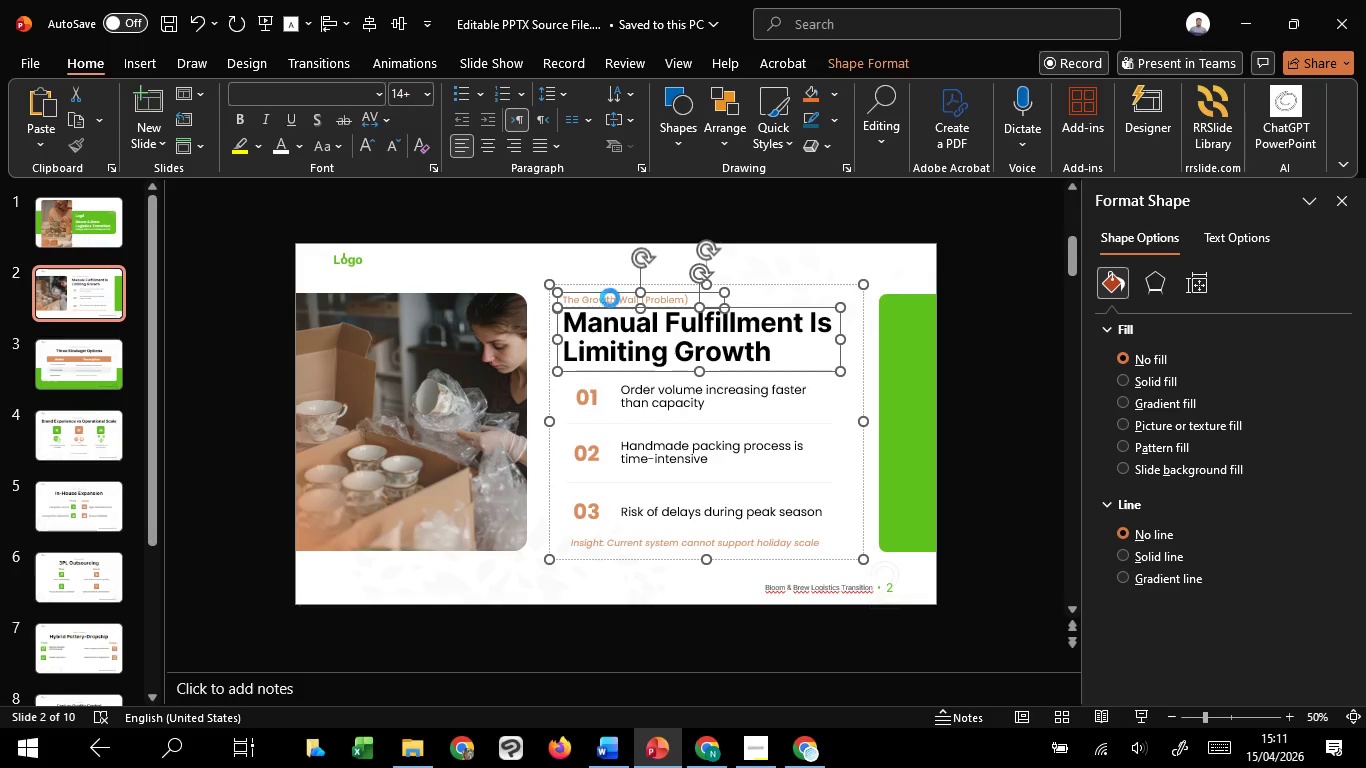 
key(Control+C)
 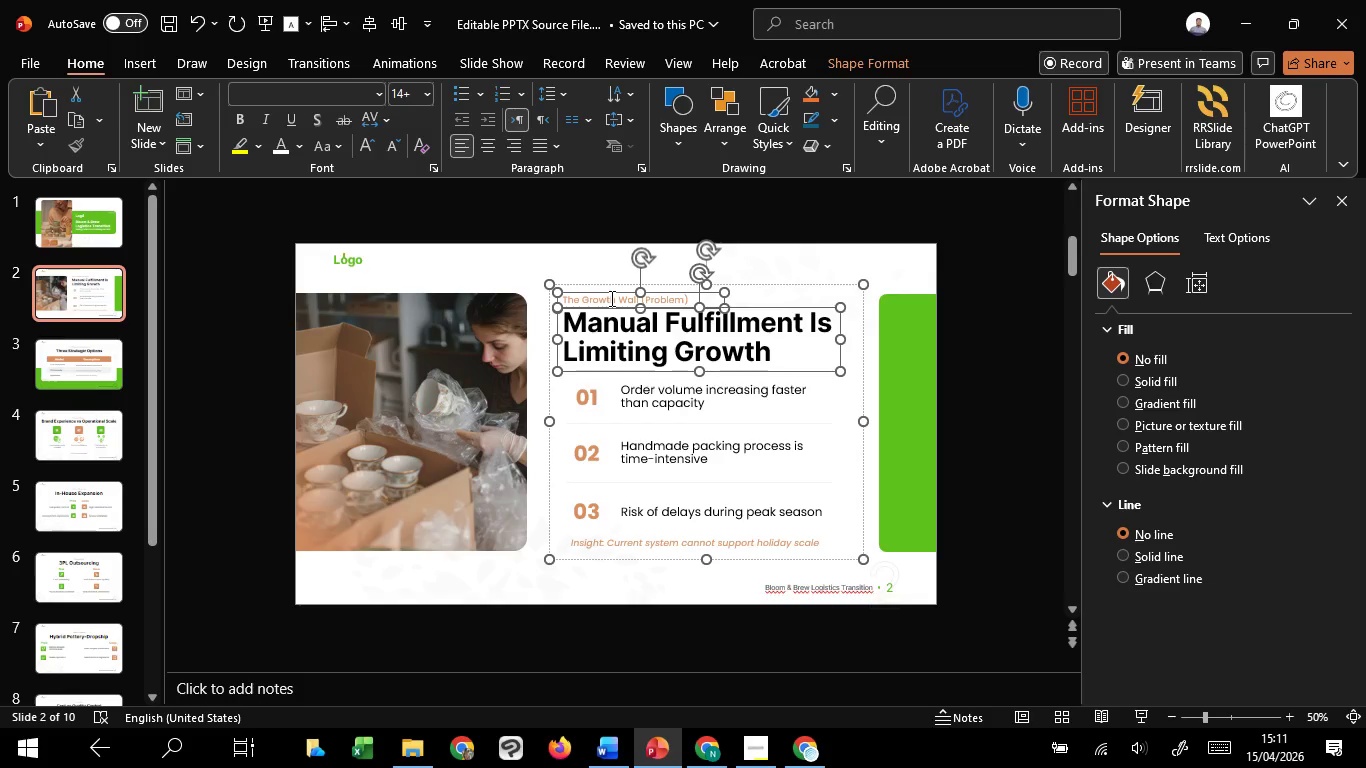 
key(Control+C)
 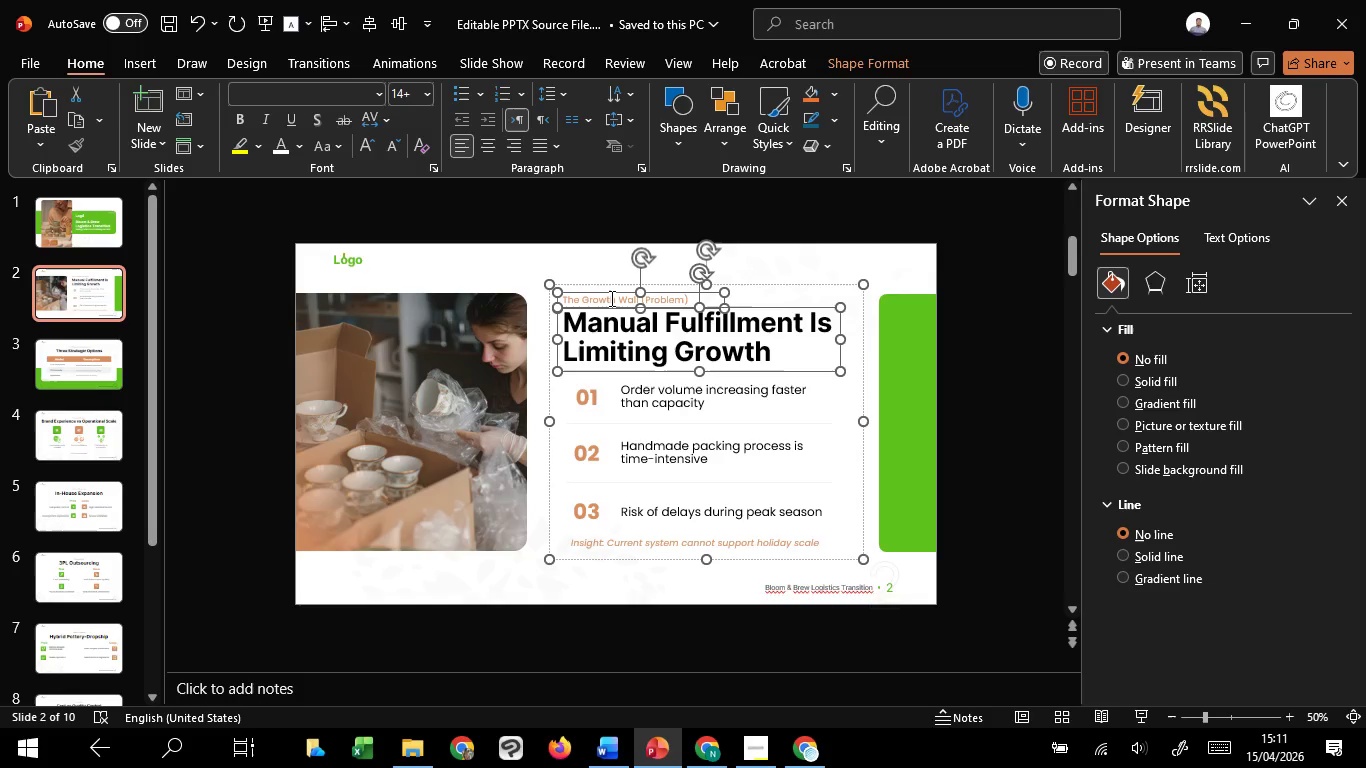 
key(Control+C)
 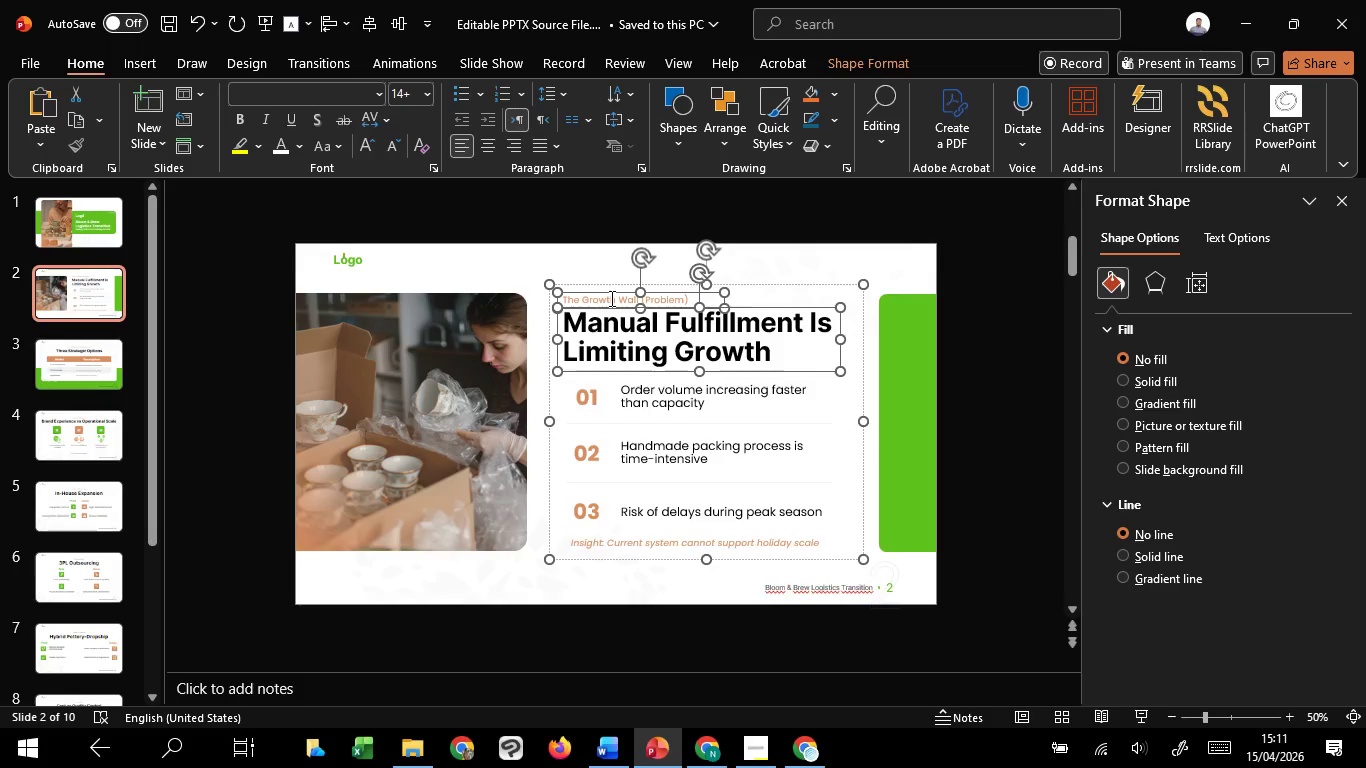 
scroll: coordinate [604, 331], scroll_direction: down, amount: 44.0
 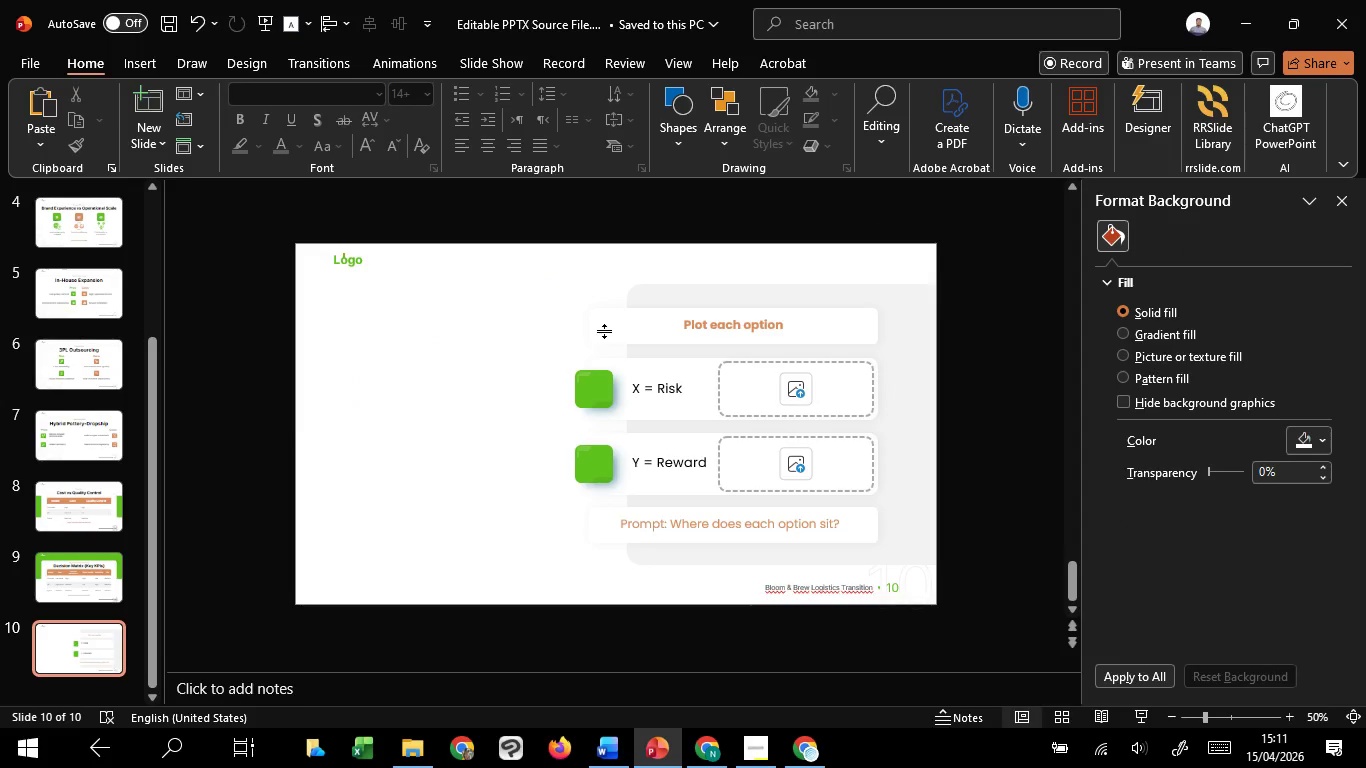 
key(Control+V)
 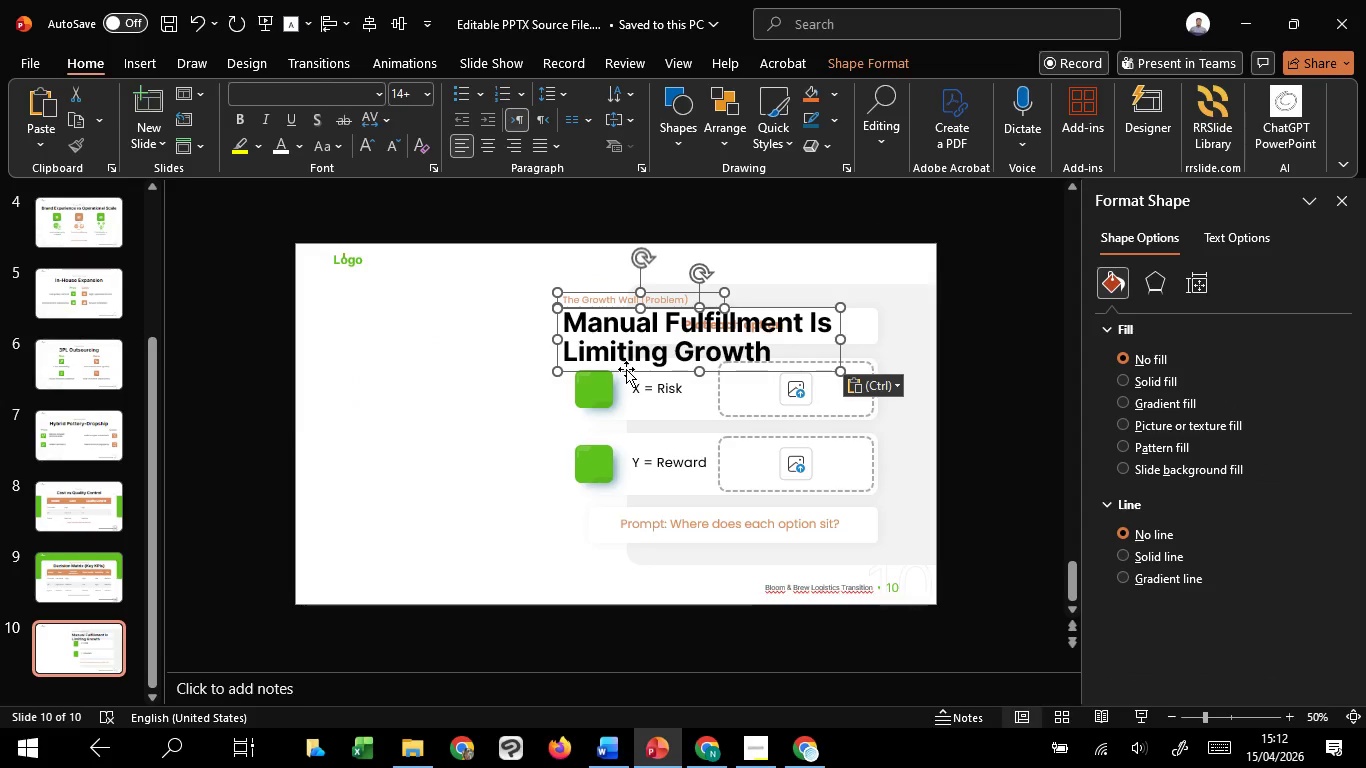 
left_click_drag(start_coordinate=[626, 369], to_coordinate=[395, 460])
 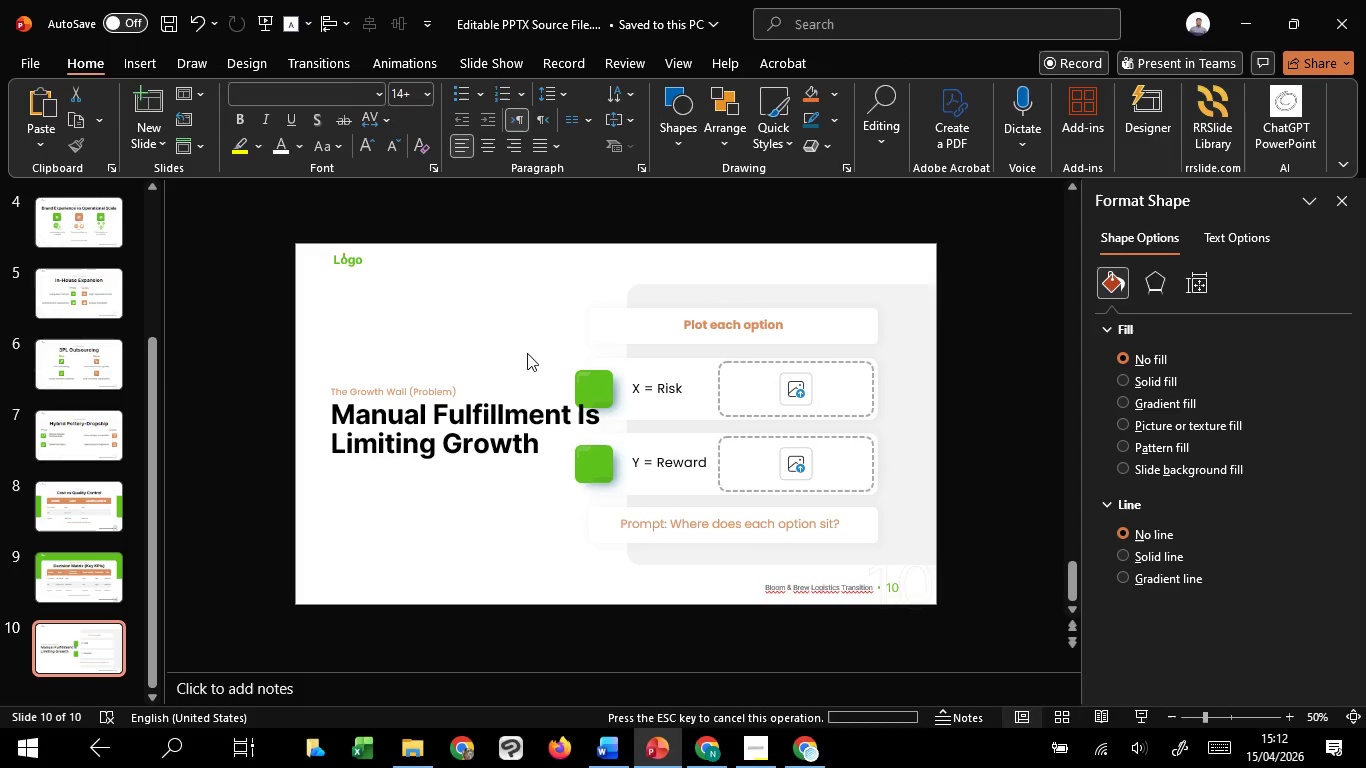 
double_click([507, 437])
 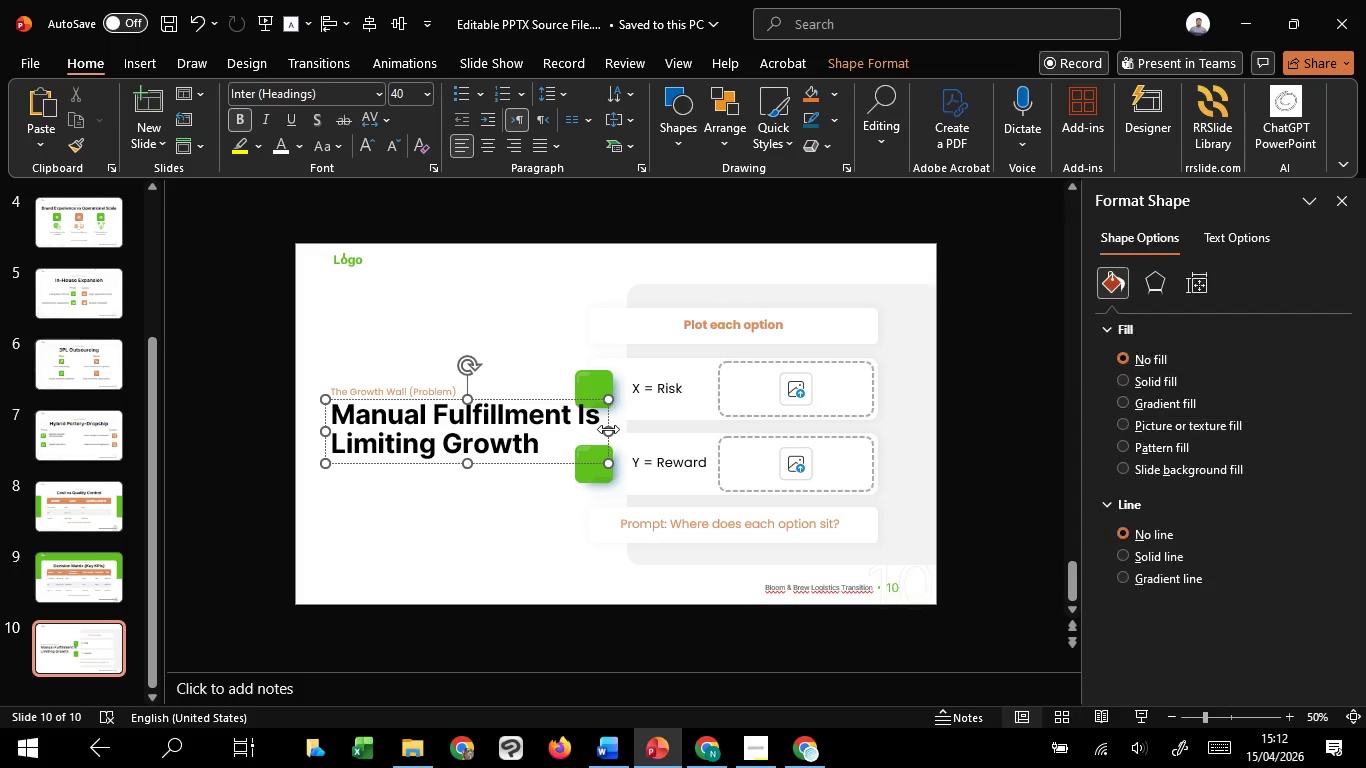 
left_click_drag(start_coordinate=[608, 430], to_coordinate=[561, 420])
 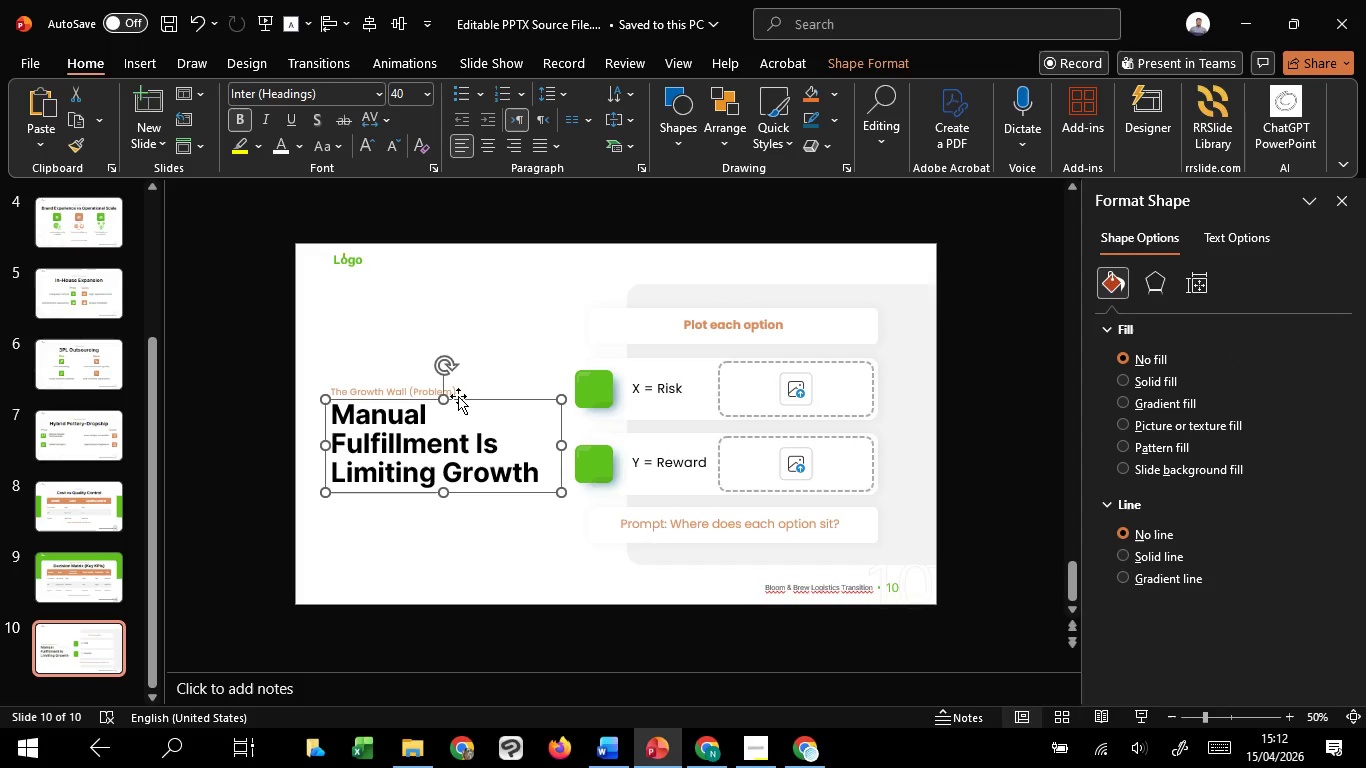 
hold_key(key=ShiftLeft, duration=0.89)
left_click([454, 386])
 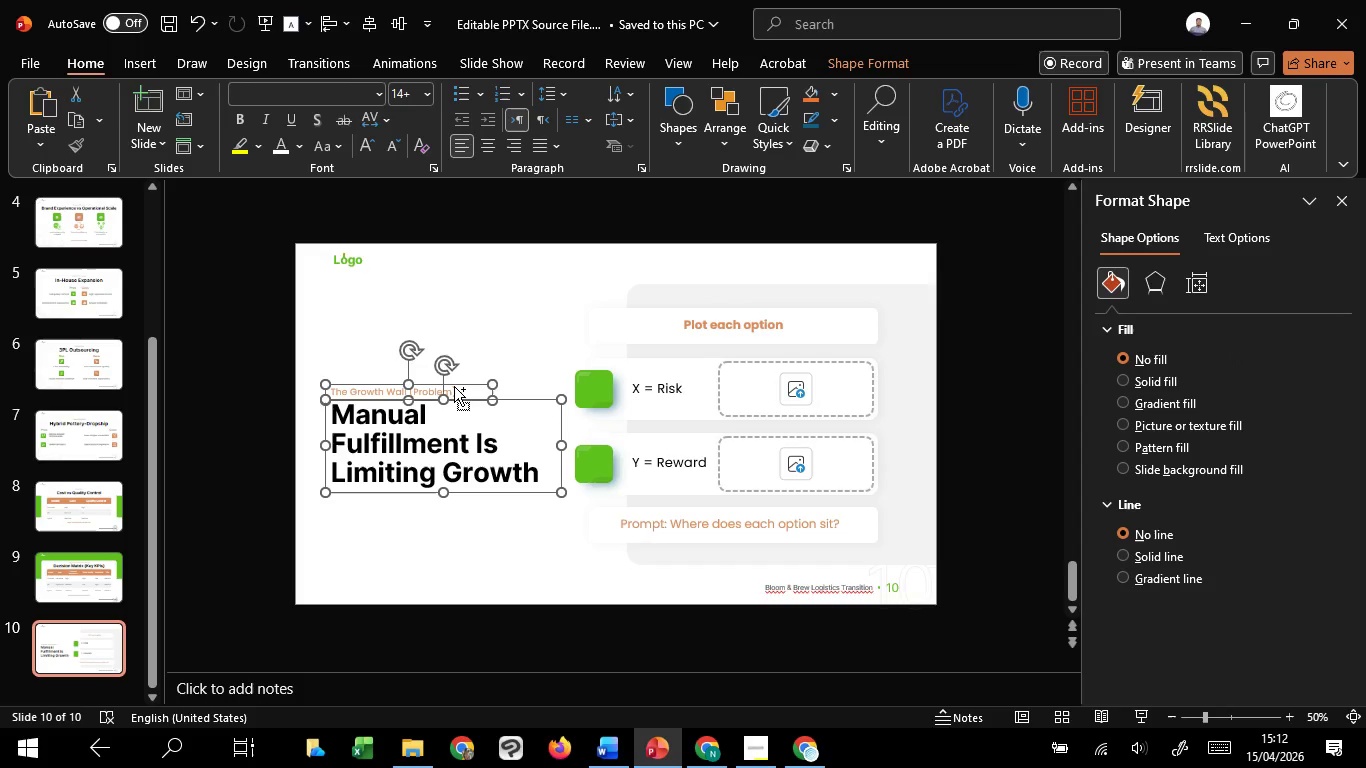 
key(Control+G)
 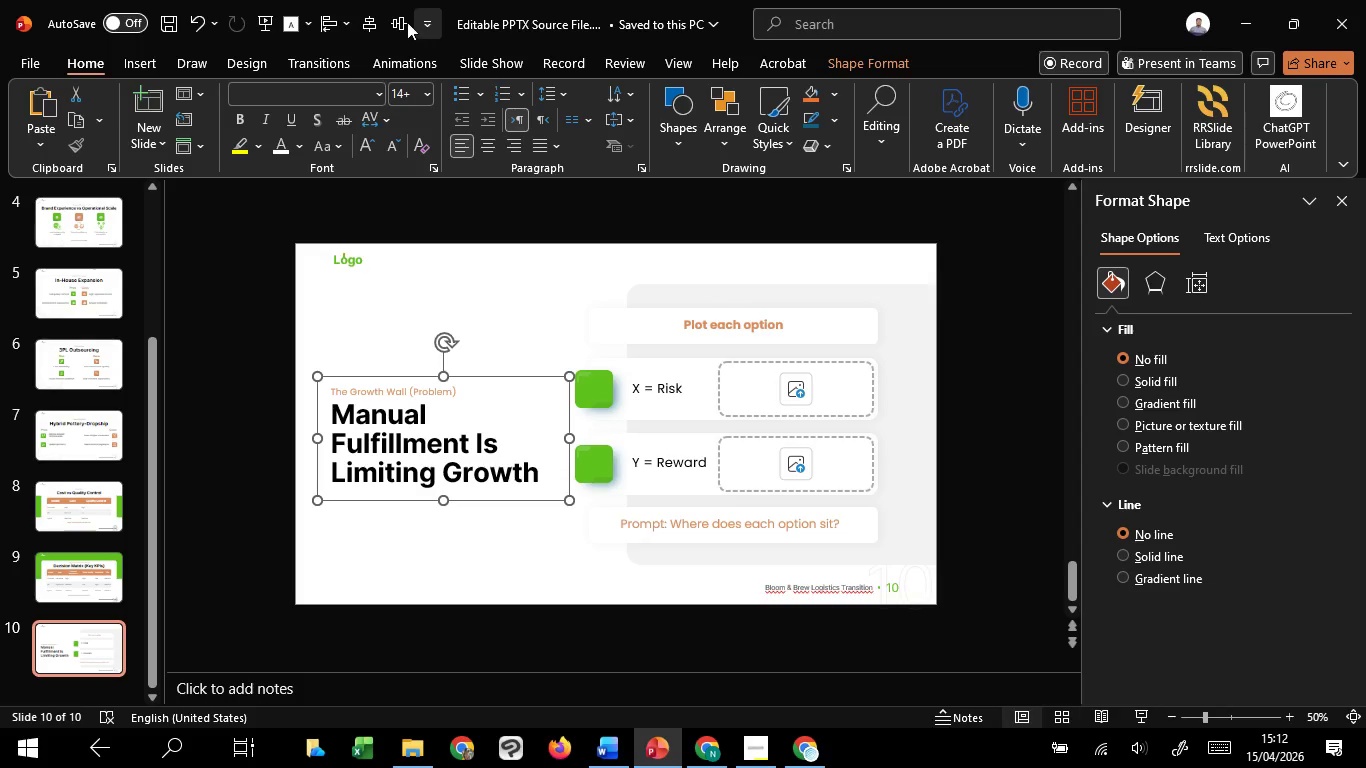 
left_click([401, 21])
 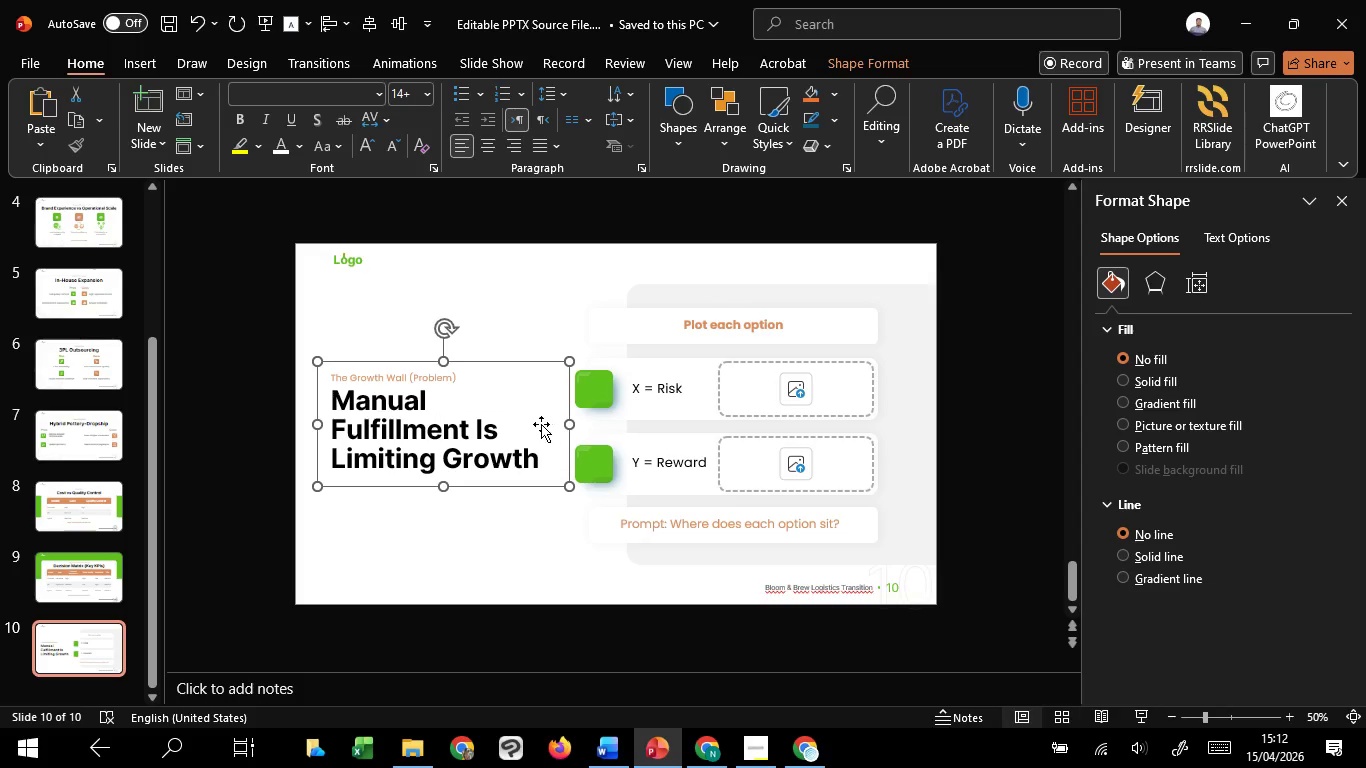 
left_click([522, 429])
 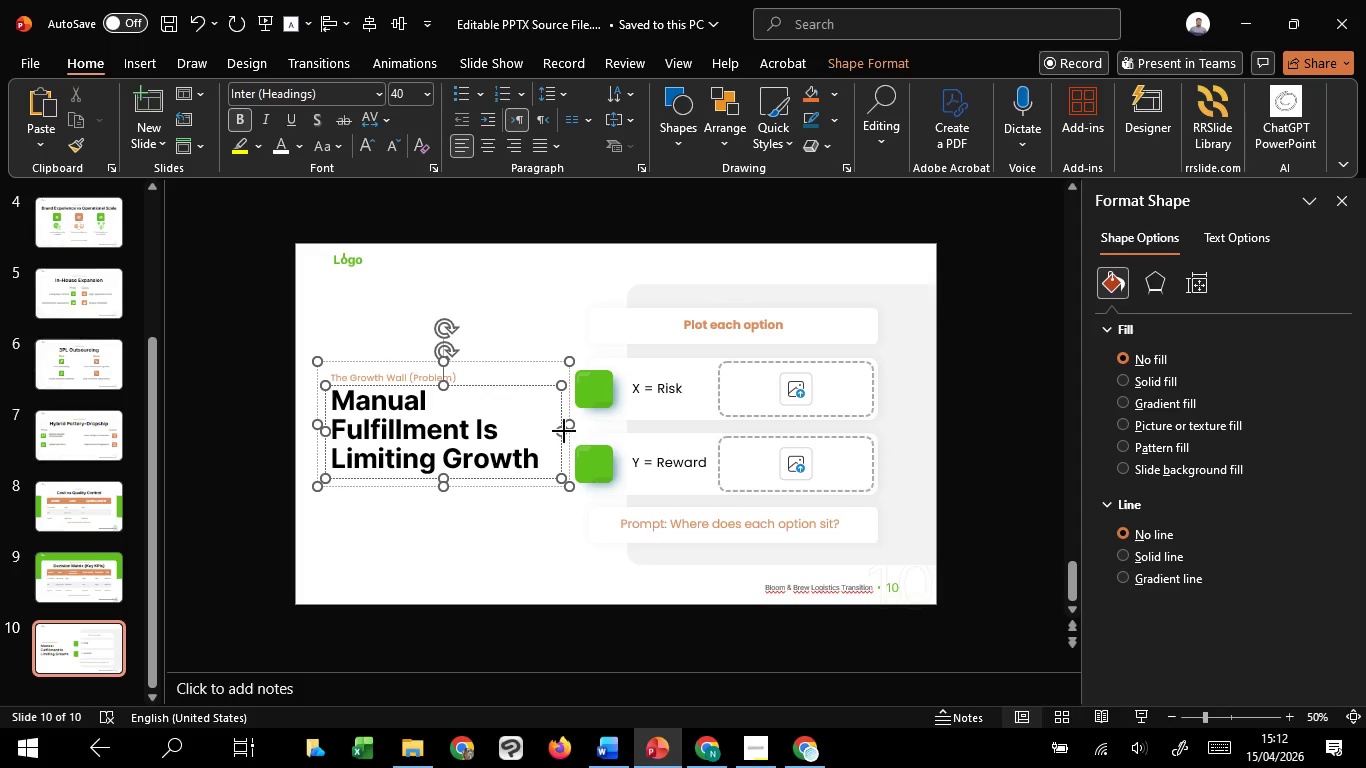 
left_click_drag(start_coordinate=[564, 431], to_coordinate=[549, 432])
 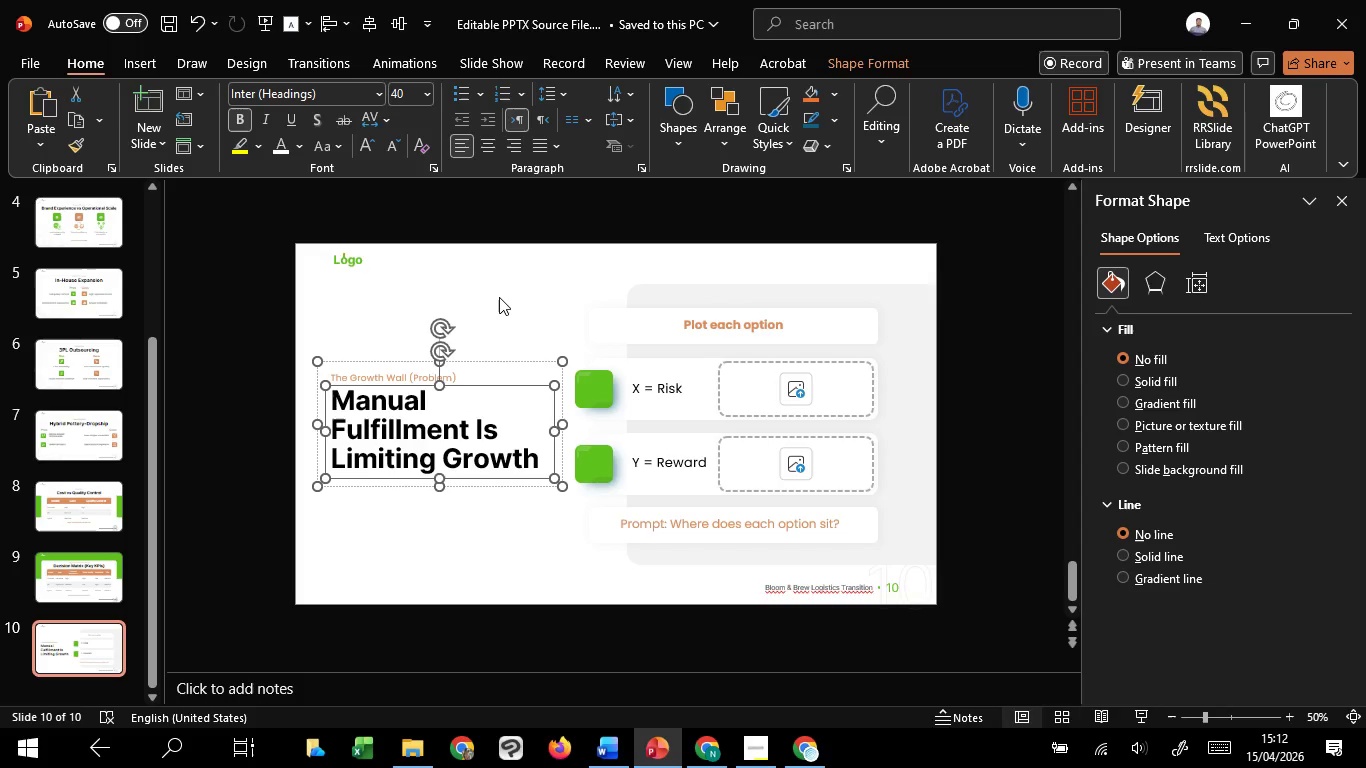 
left_click([499, 297])
 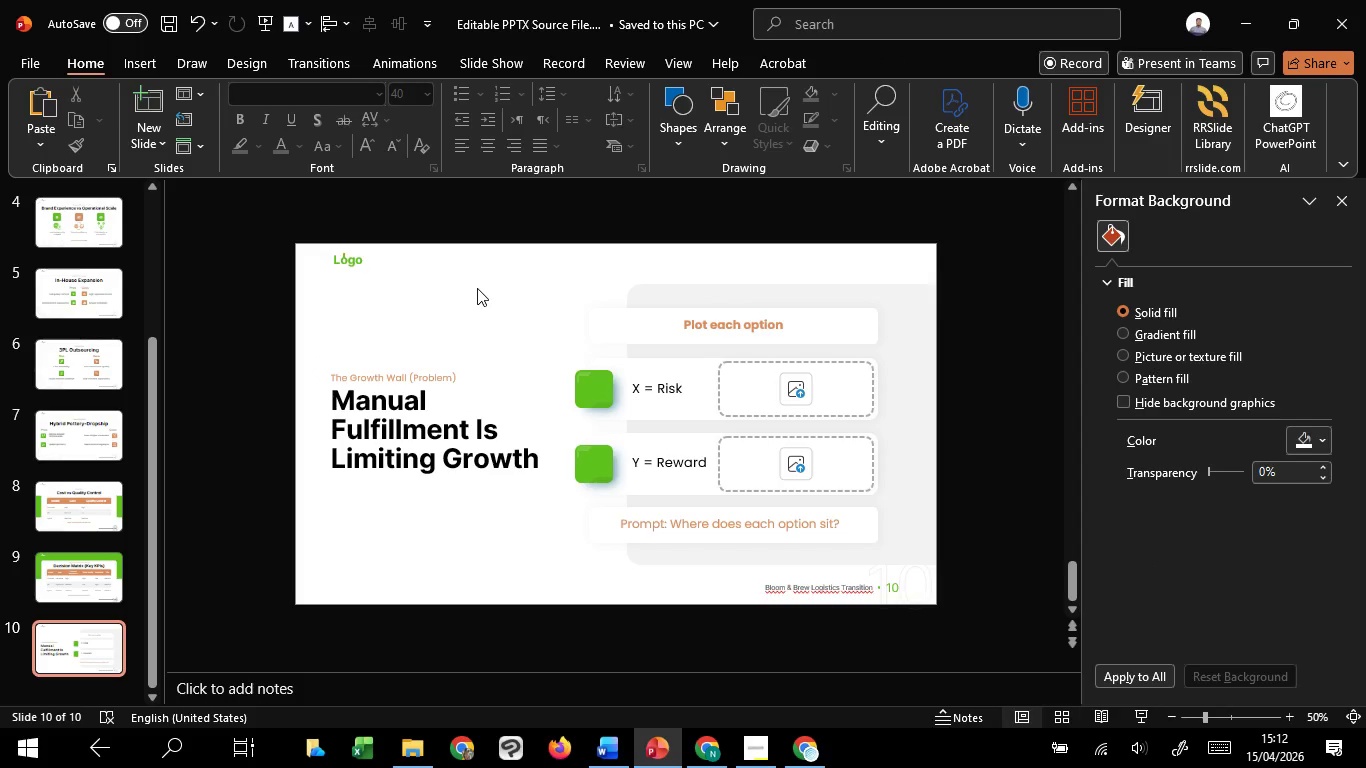 
wait(6.08)
 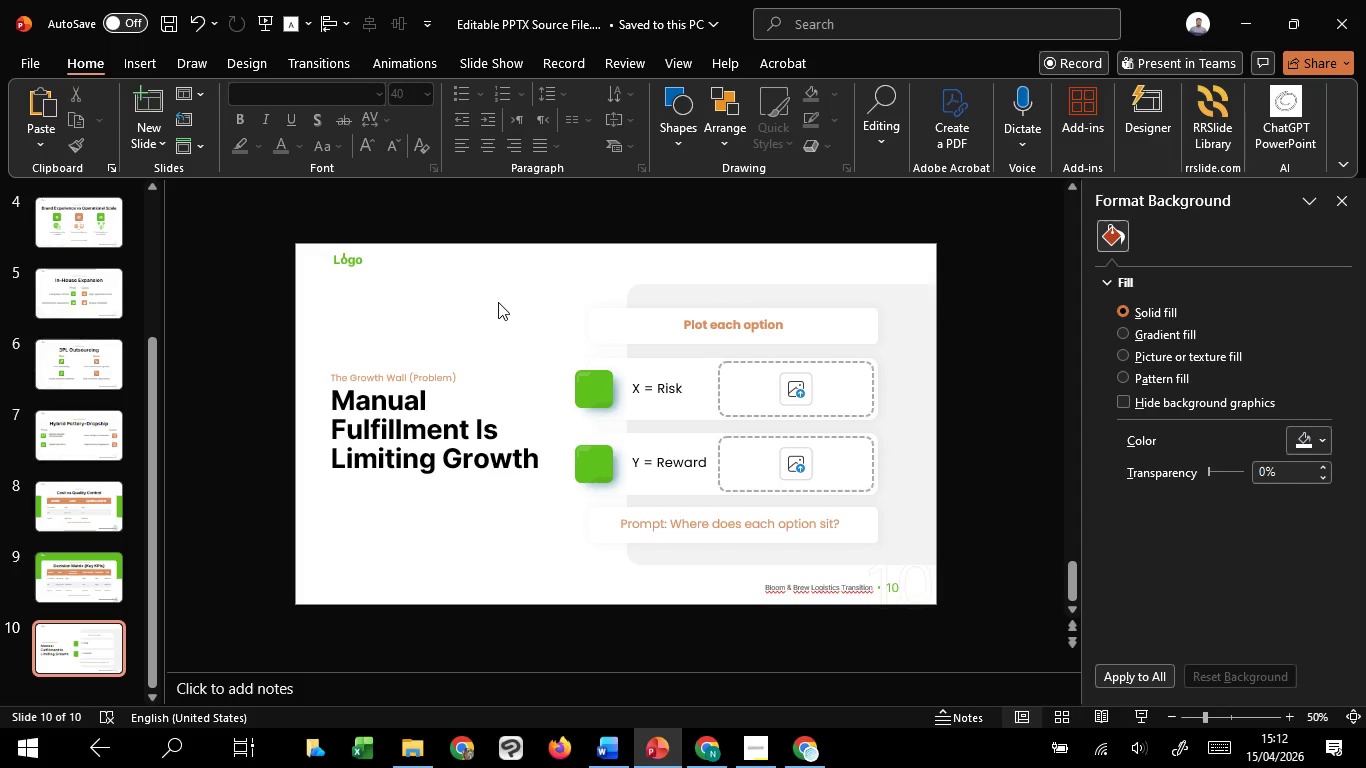 
left_click([477, 288])
 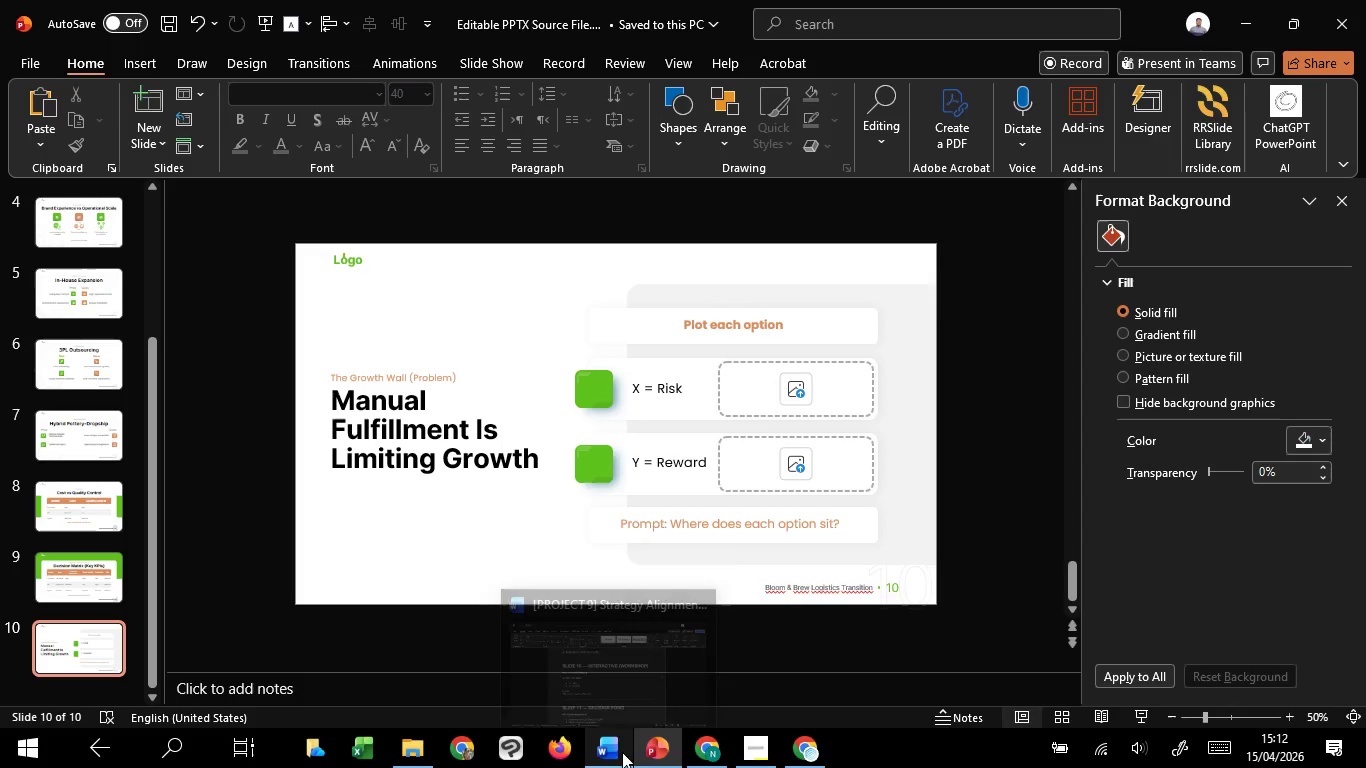 
left_click([618, 684])
 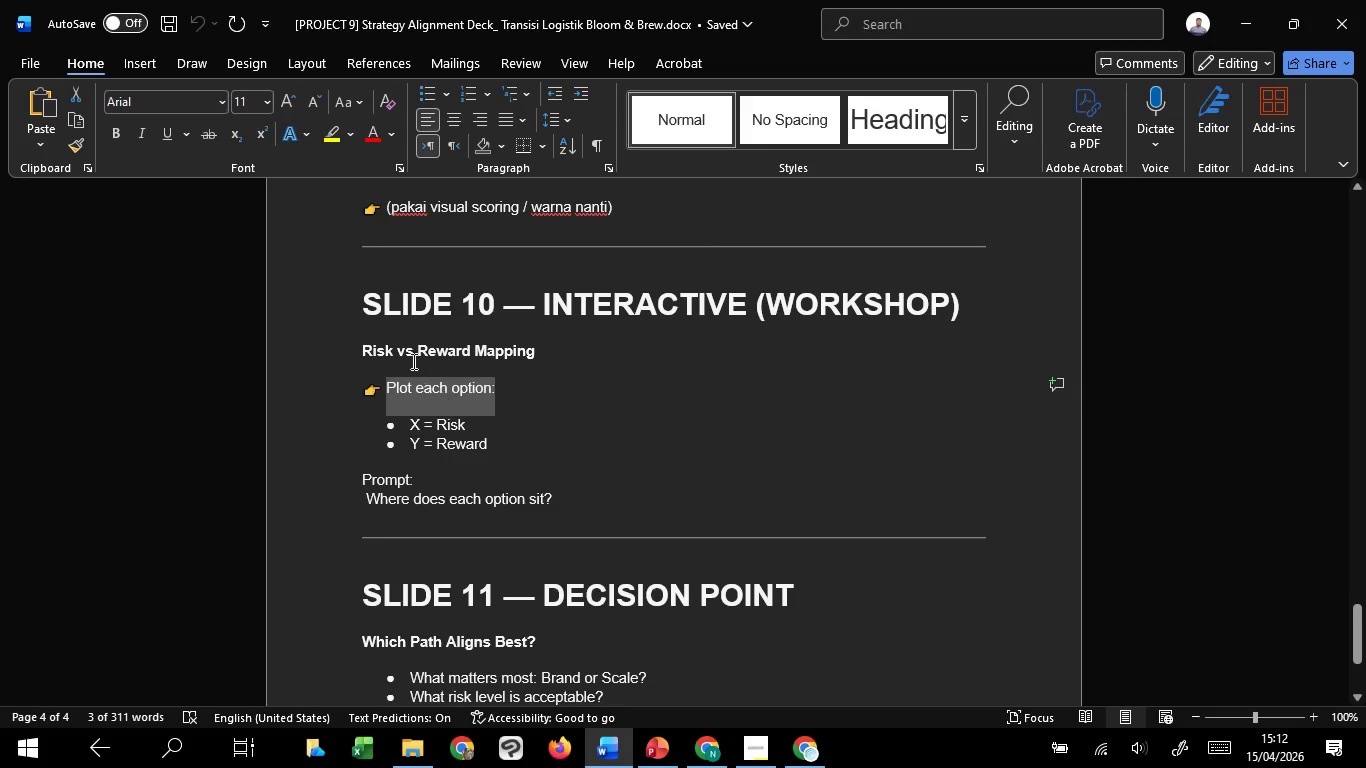 
left_click_drag(start_coordinate=[365, 342], to_coordinate=[525, 346])
 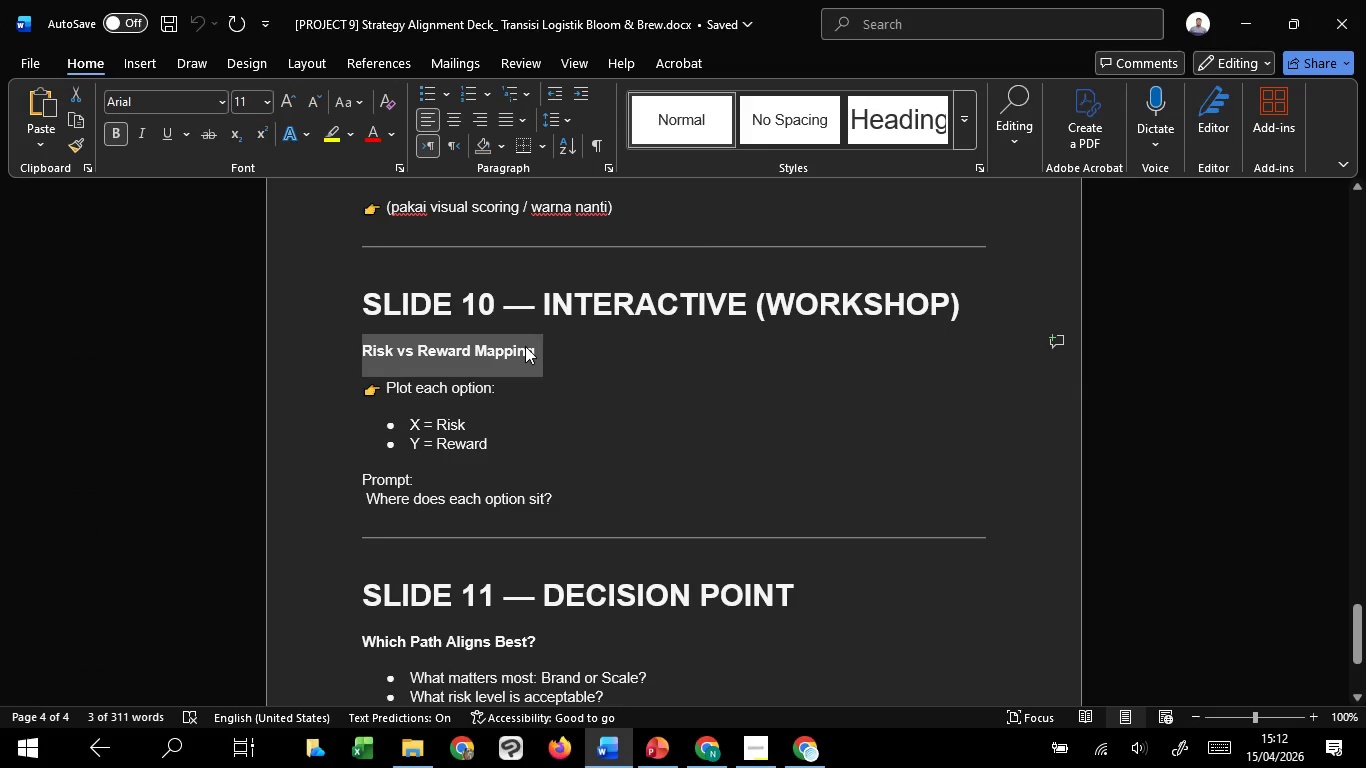 
key(Control+C)
 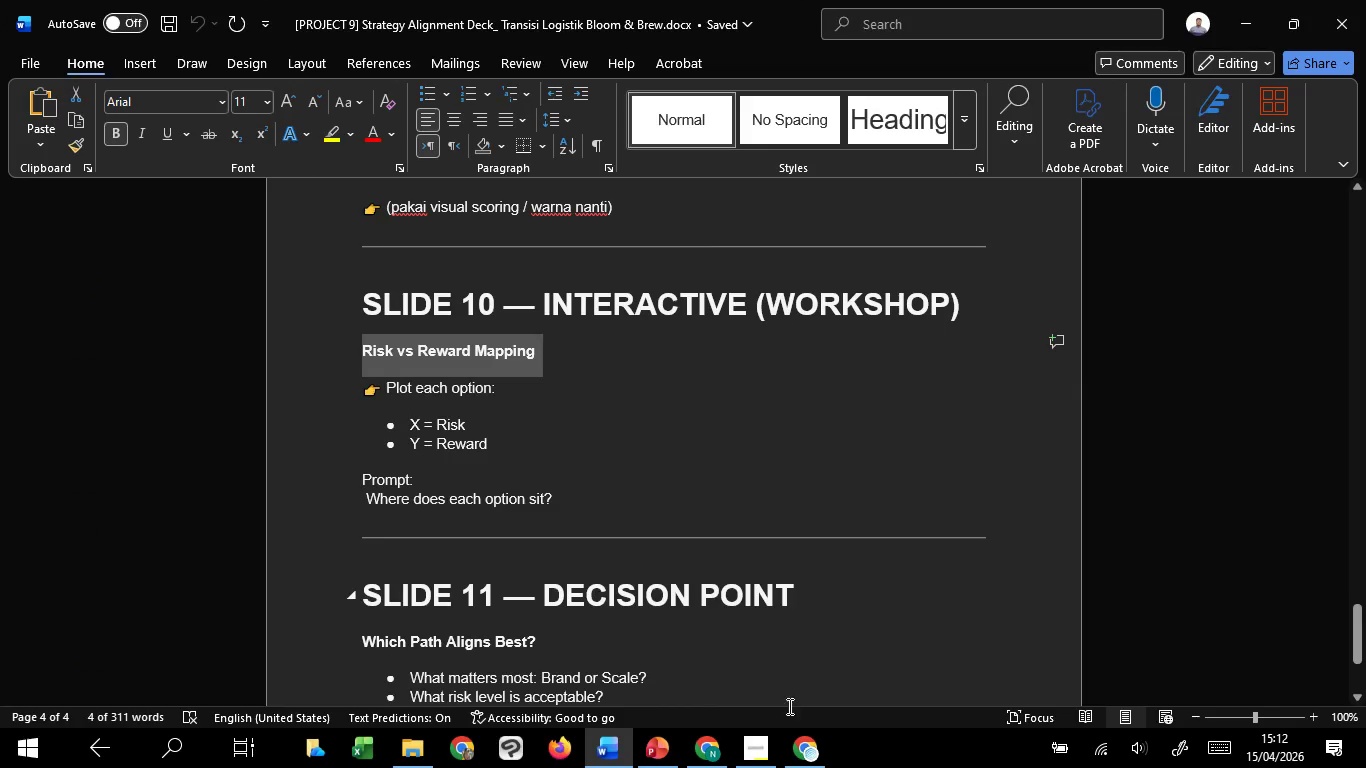 
key(Control+C)
 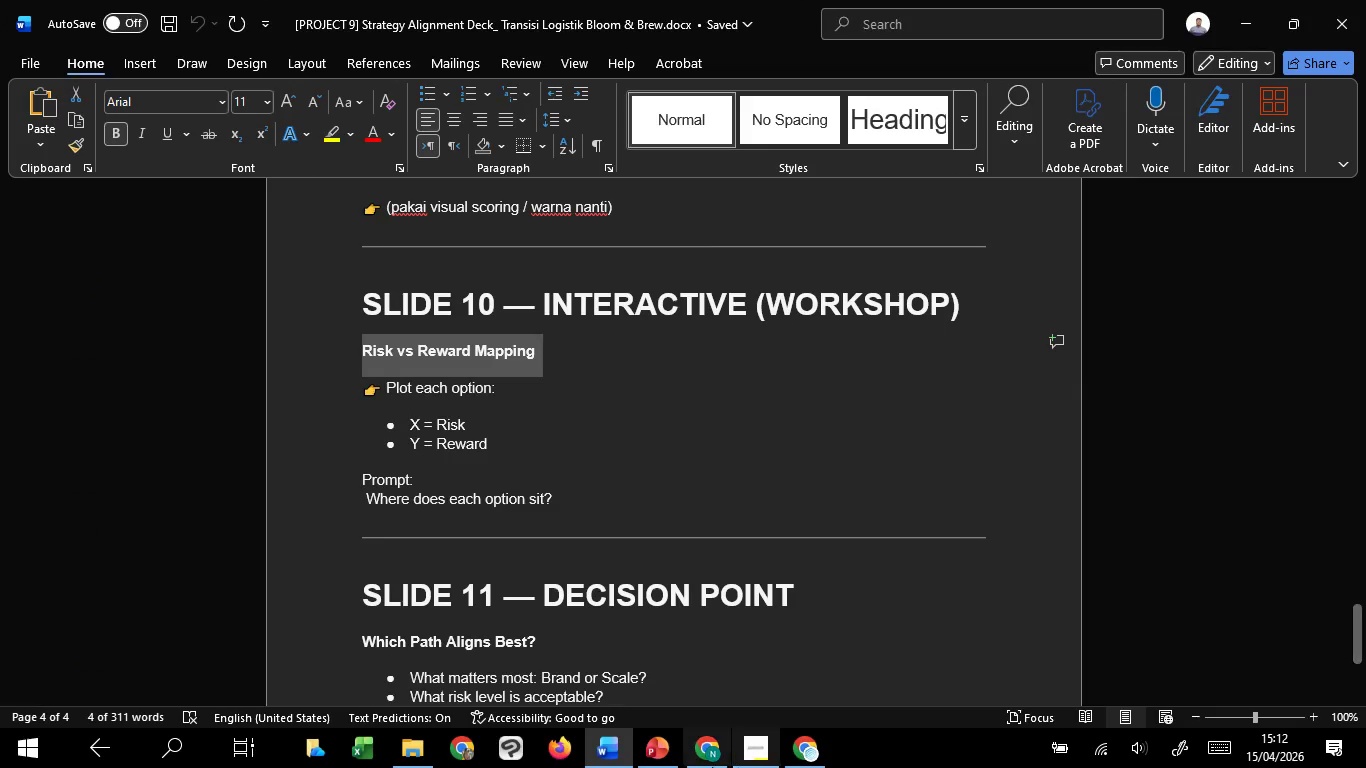 
key(Control+C)
 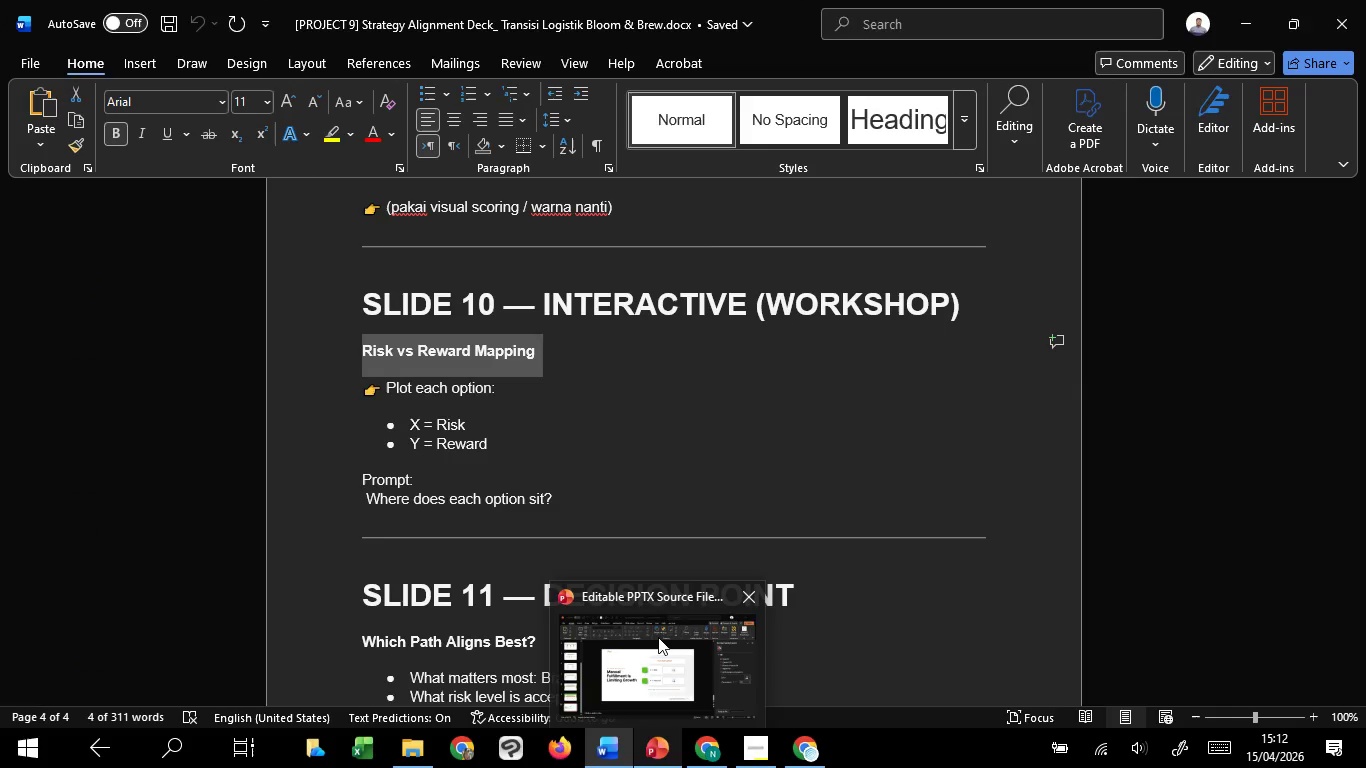 
left_click([658, 637])
 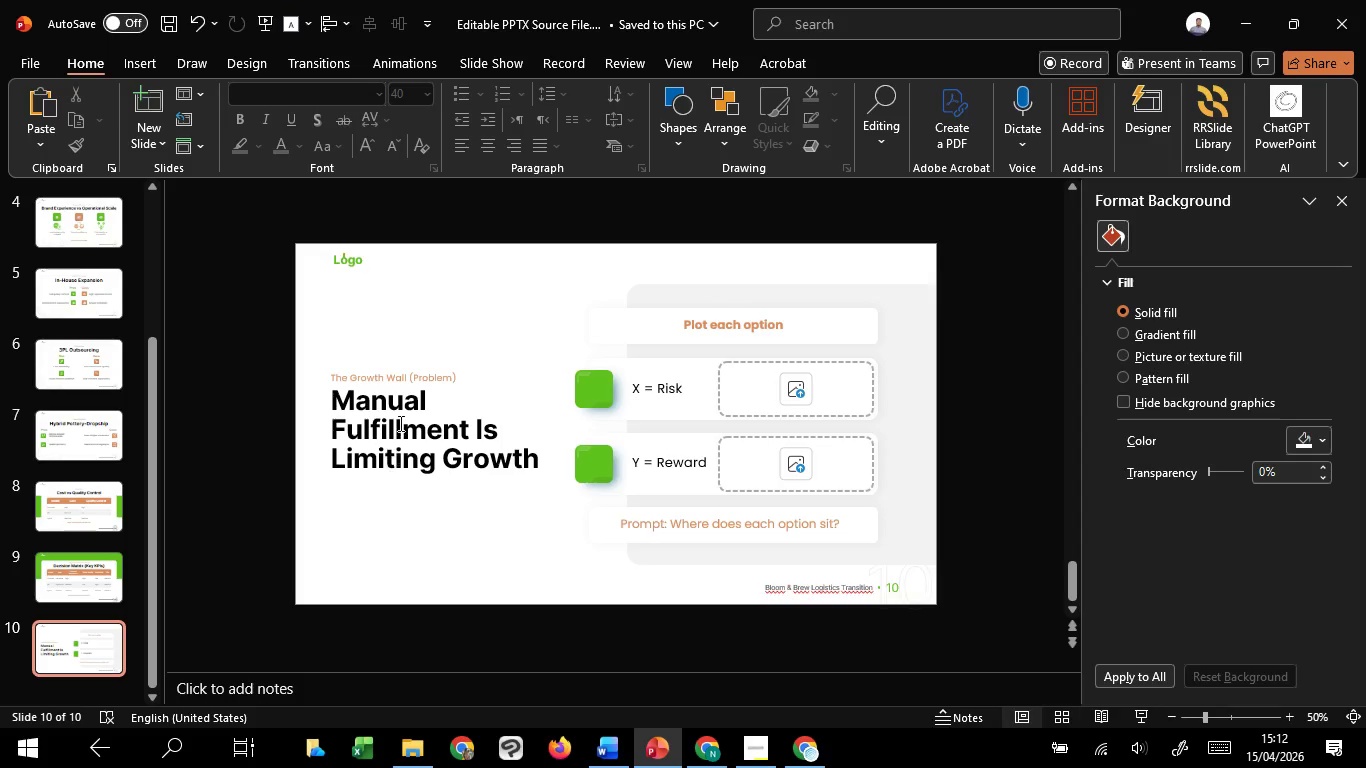 
left_click([400, 422])
 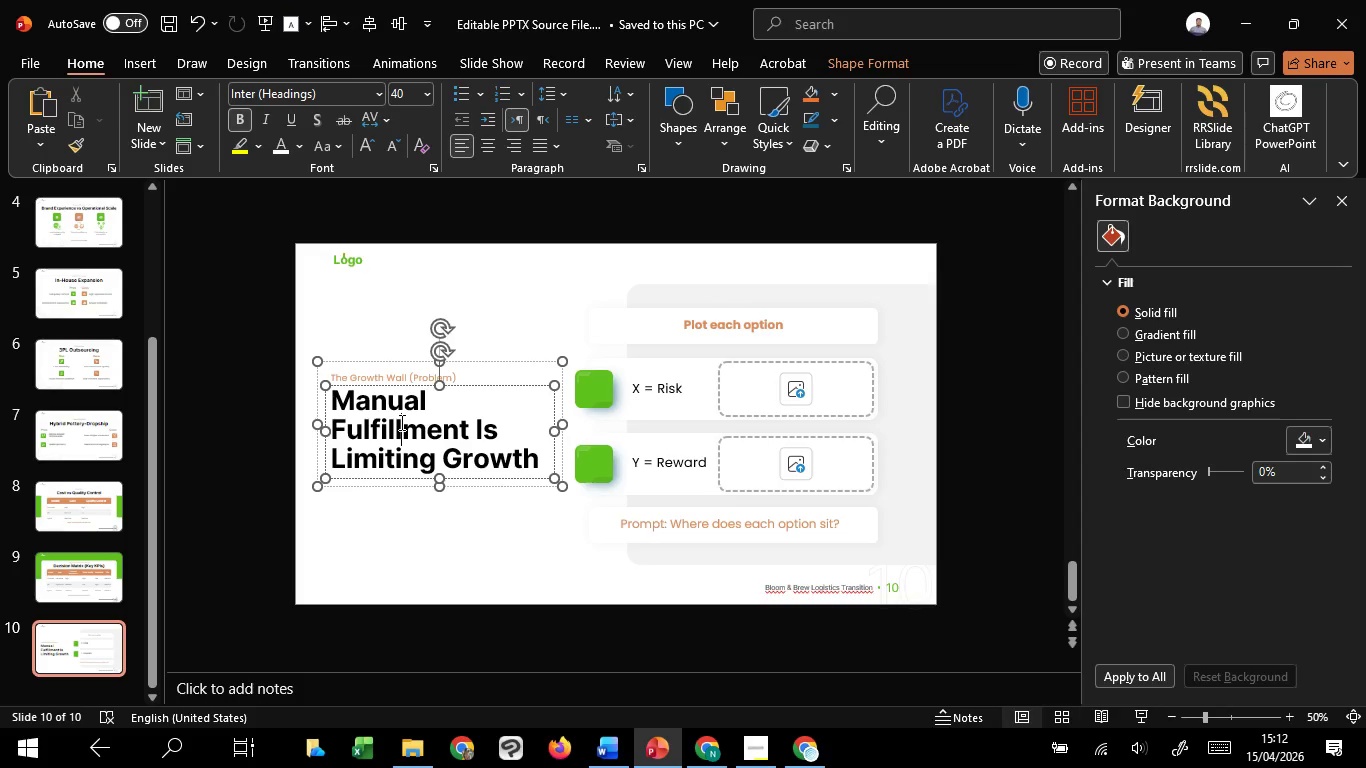 
key(Control+A)
 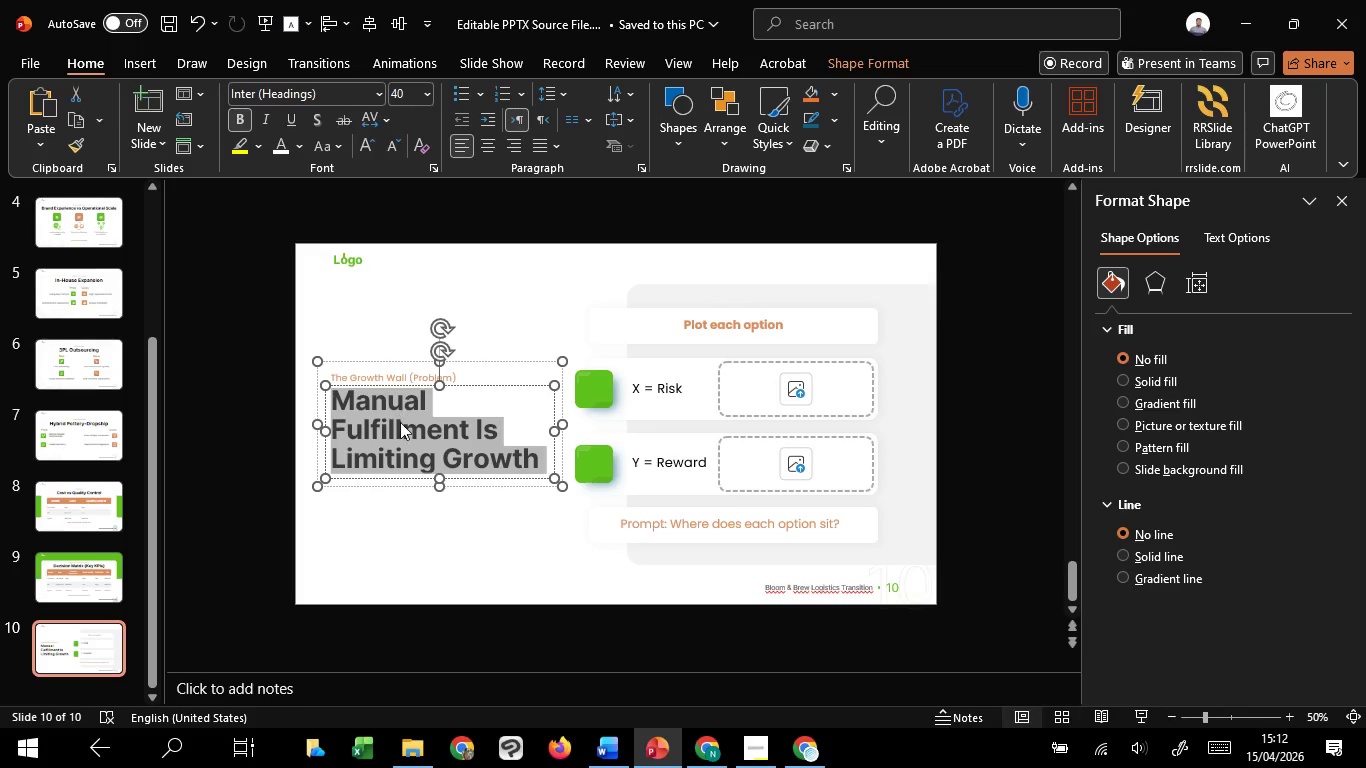 
right_click([400, 422])
 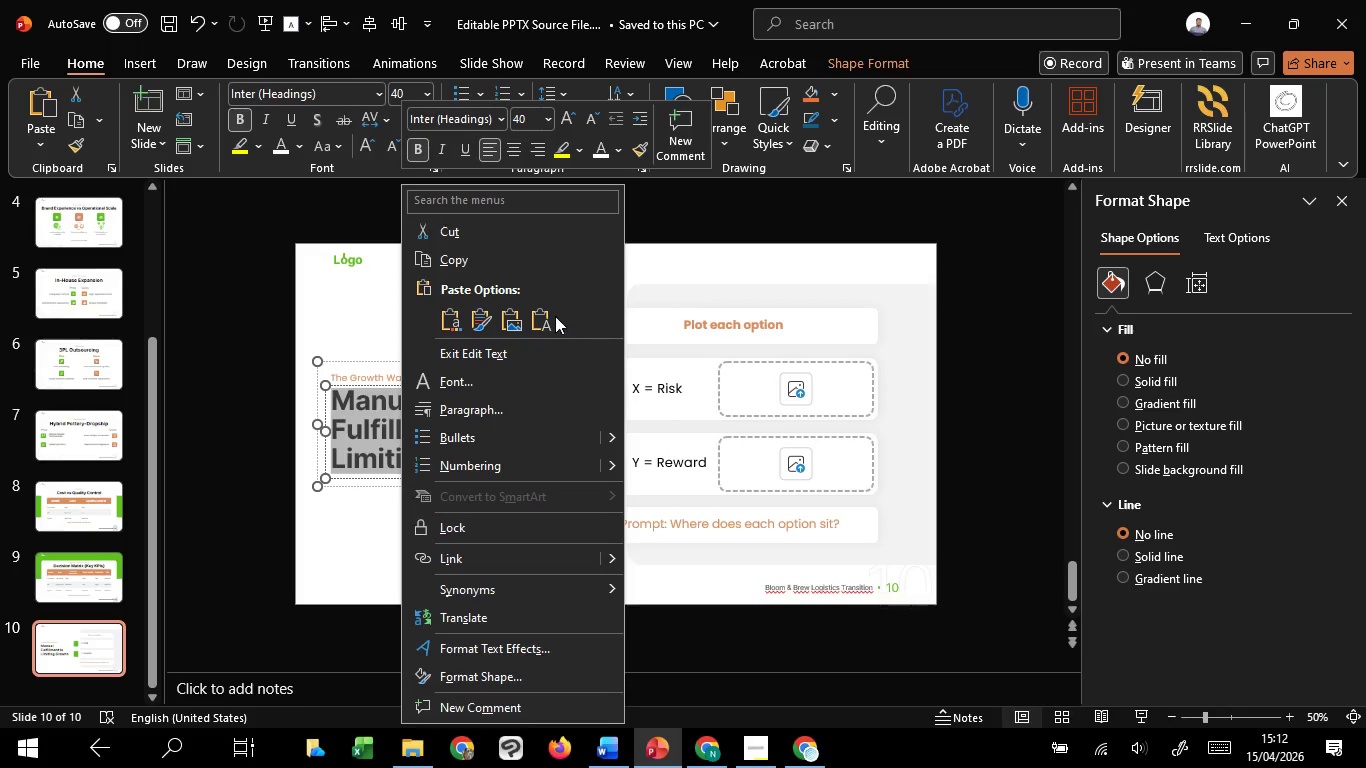 
left_click([545, 313])
 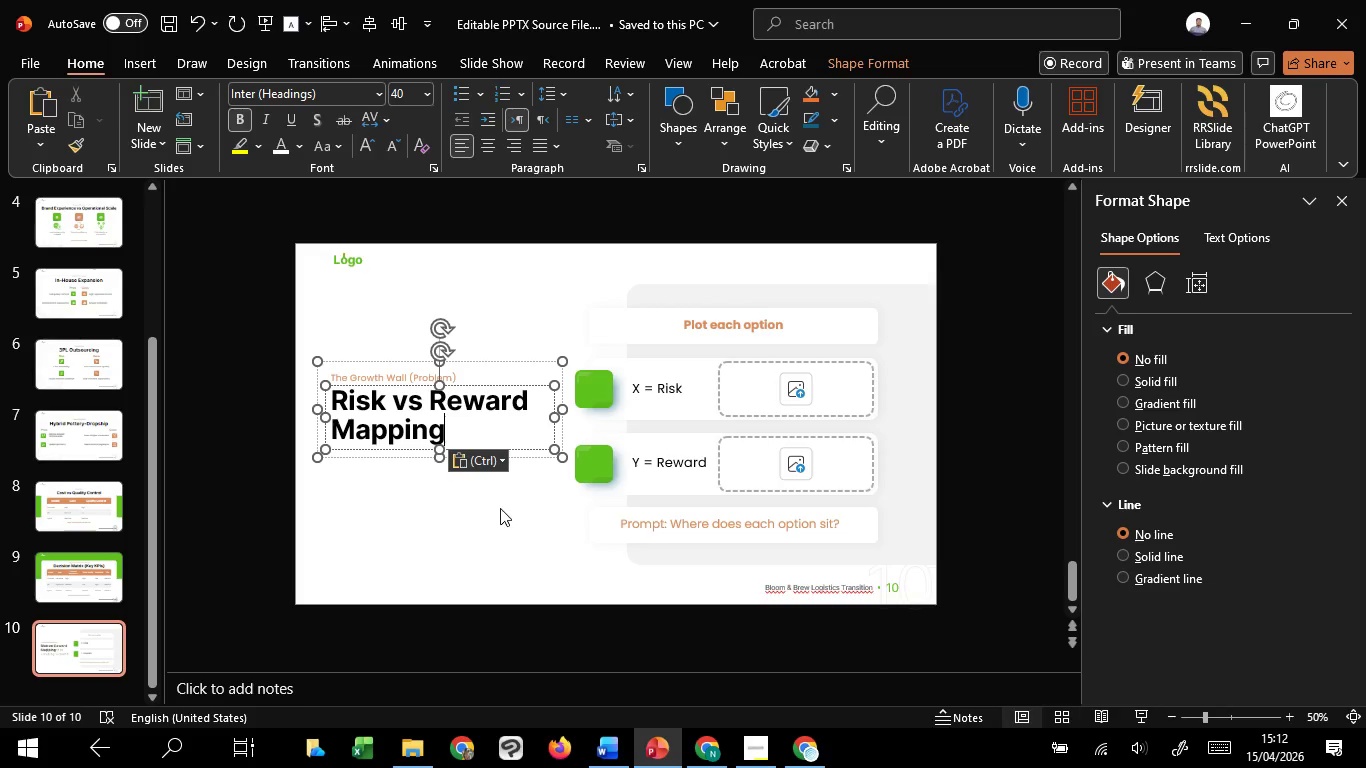 
left_click([501, 540])
 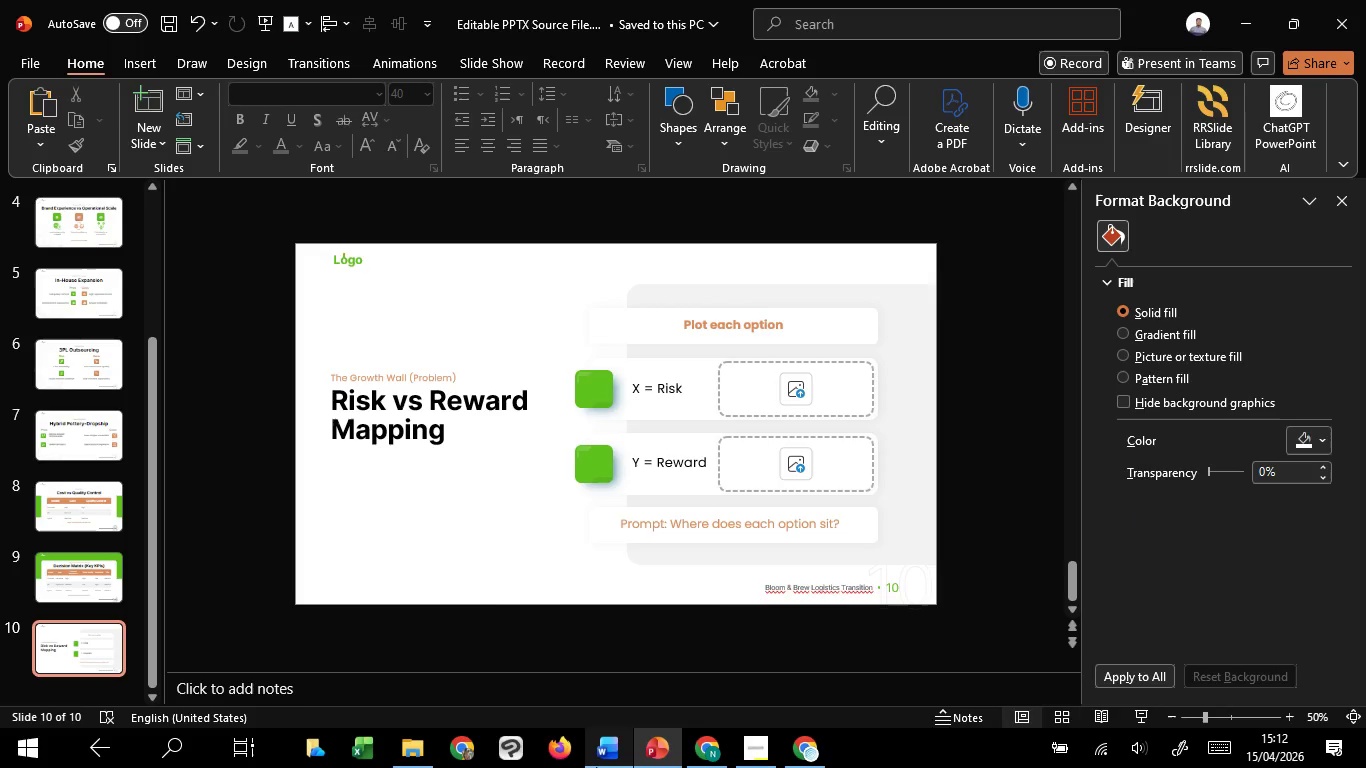 
left_click([642, 653])
 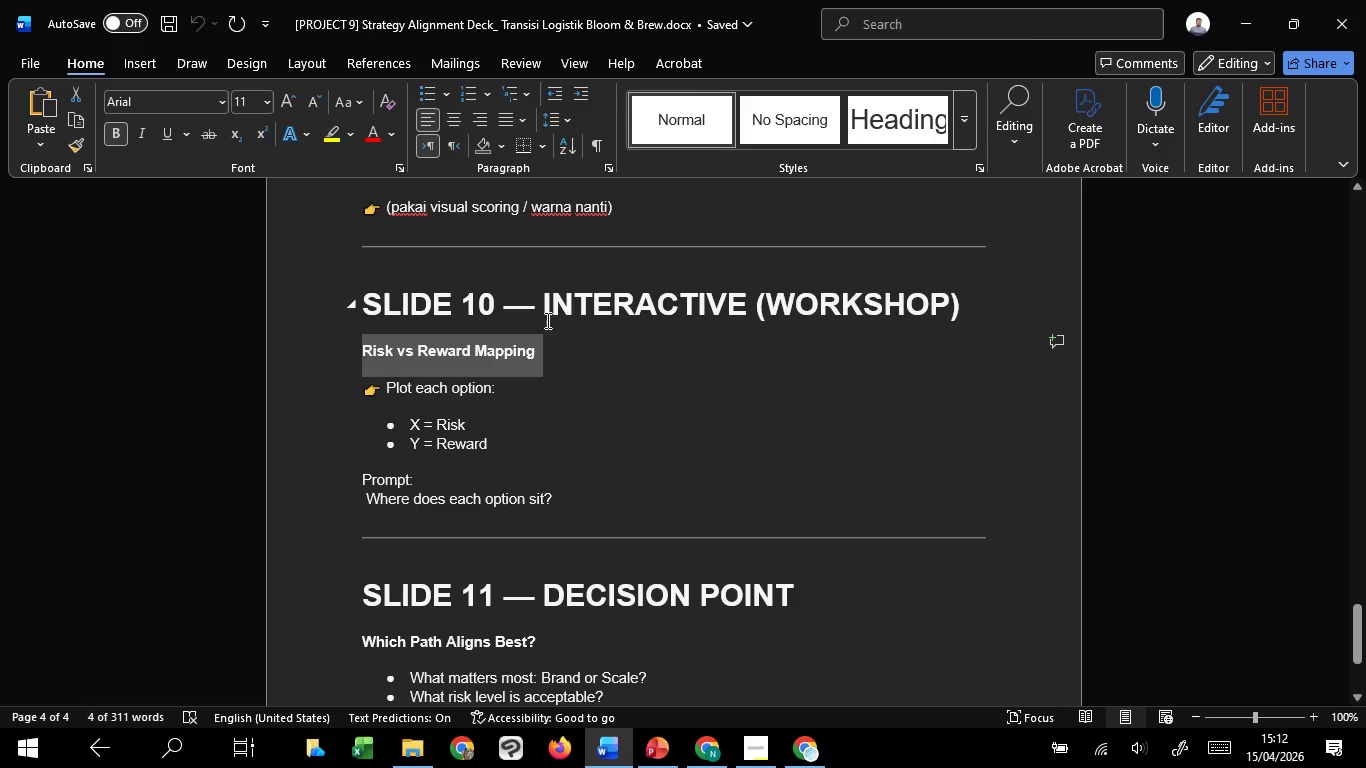 
left_click_drag(start_coordinate=[545, 319], to_coordinate=[960, 328])
 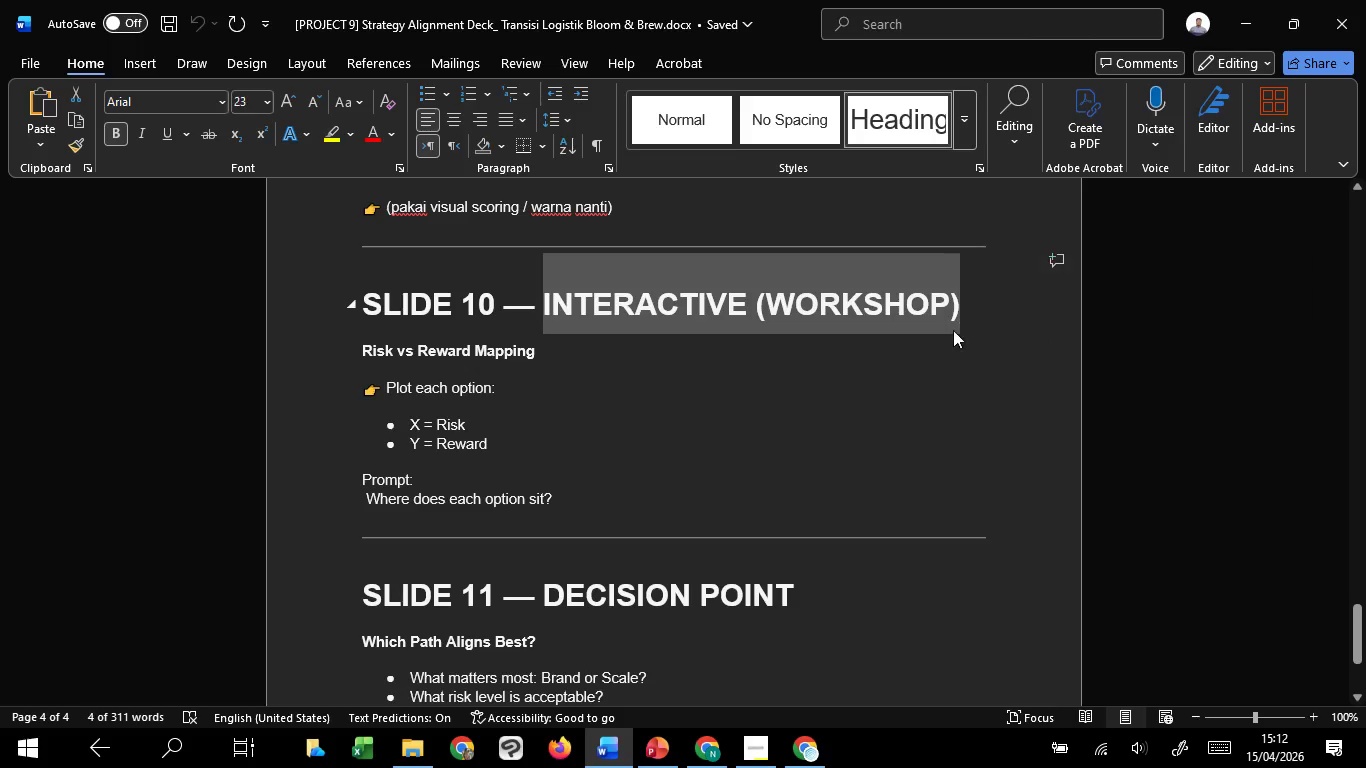 
key(Control+C)
 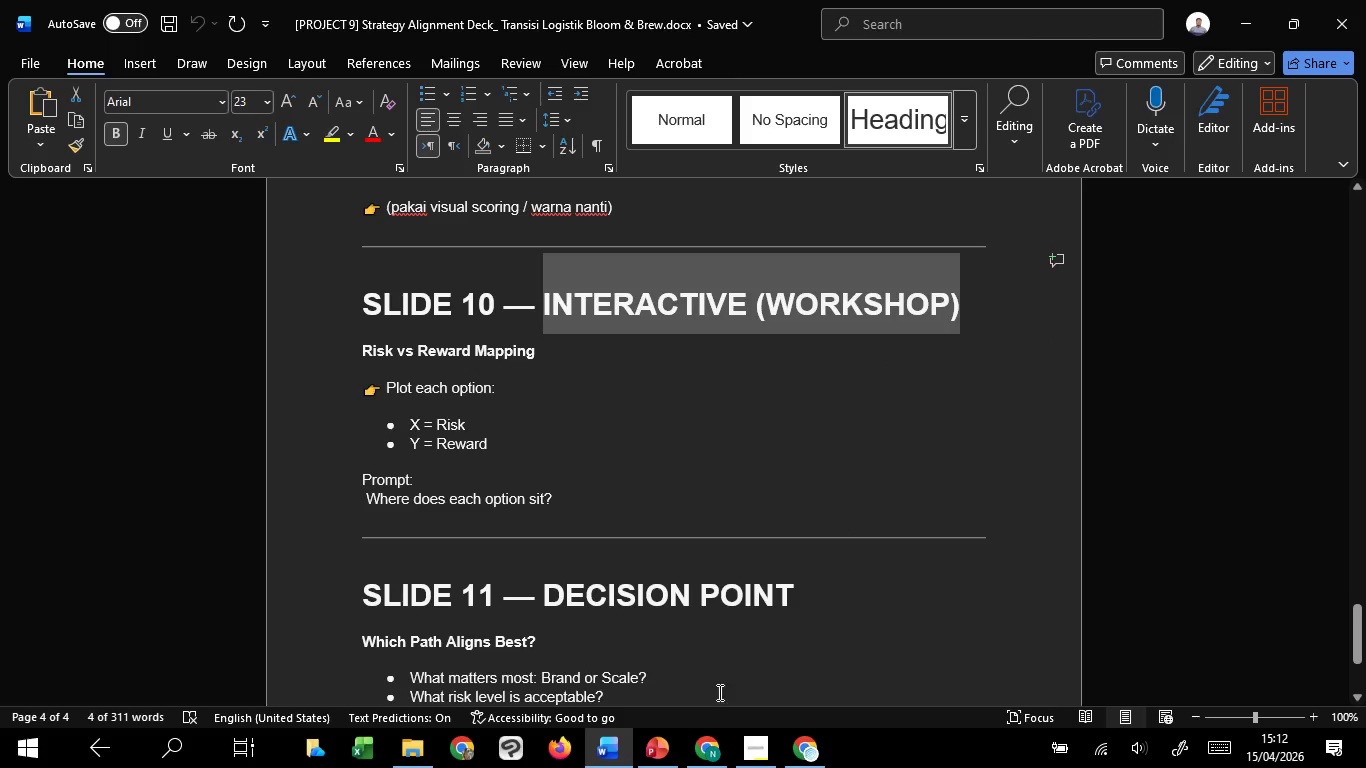 
key(Control+C)
 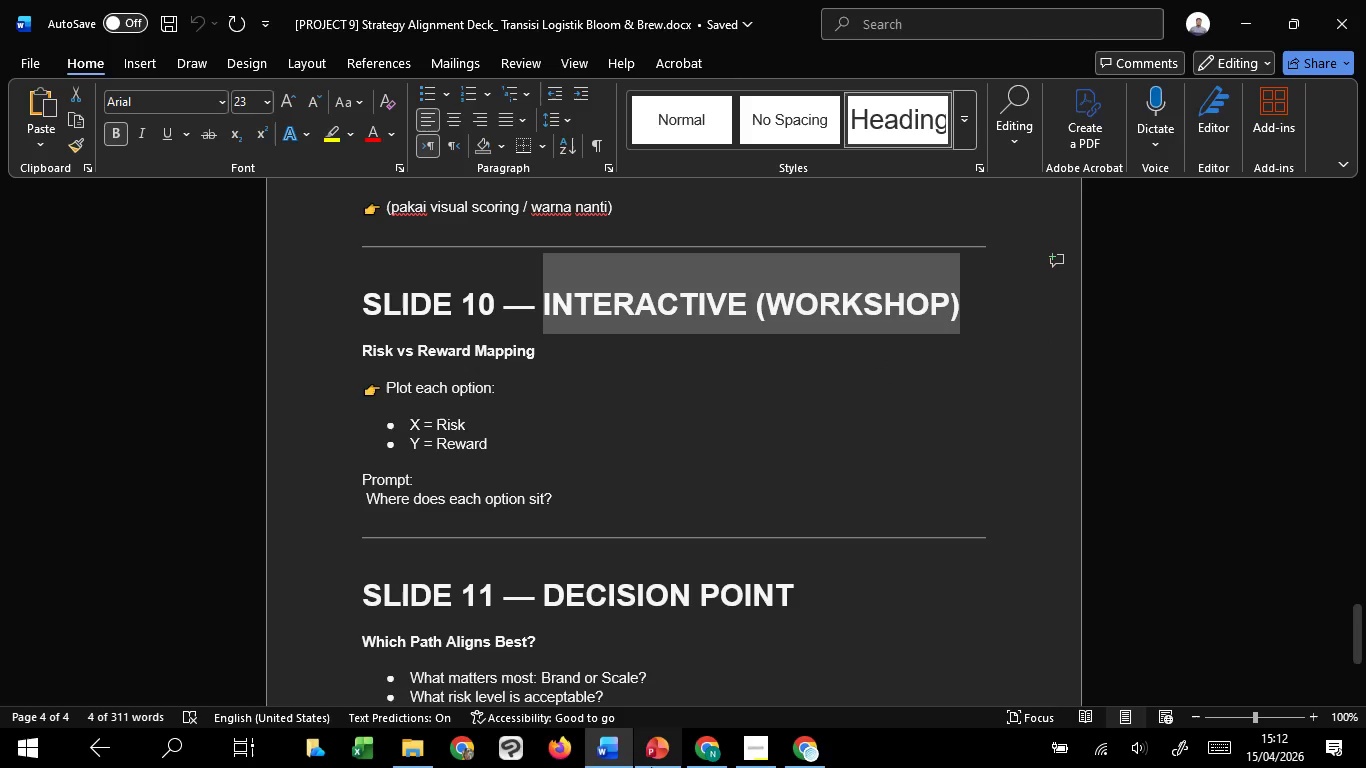 
key(Control+C)
 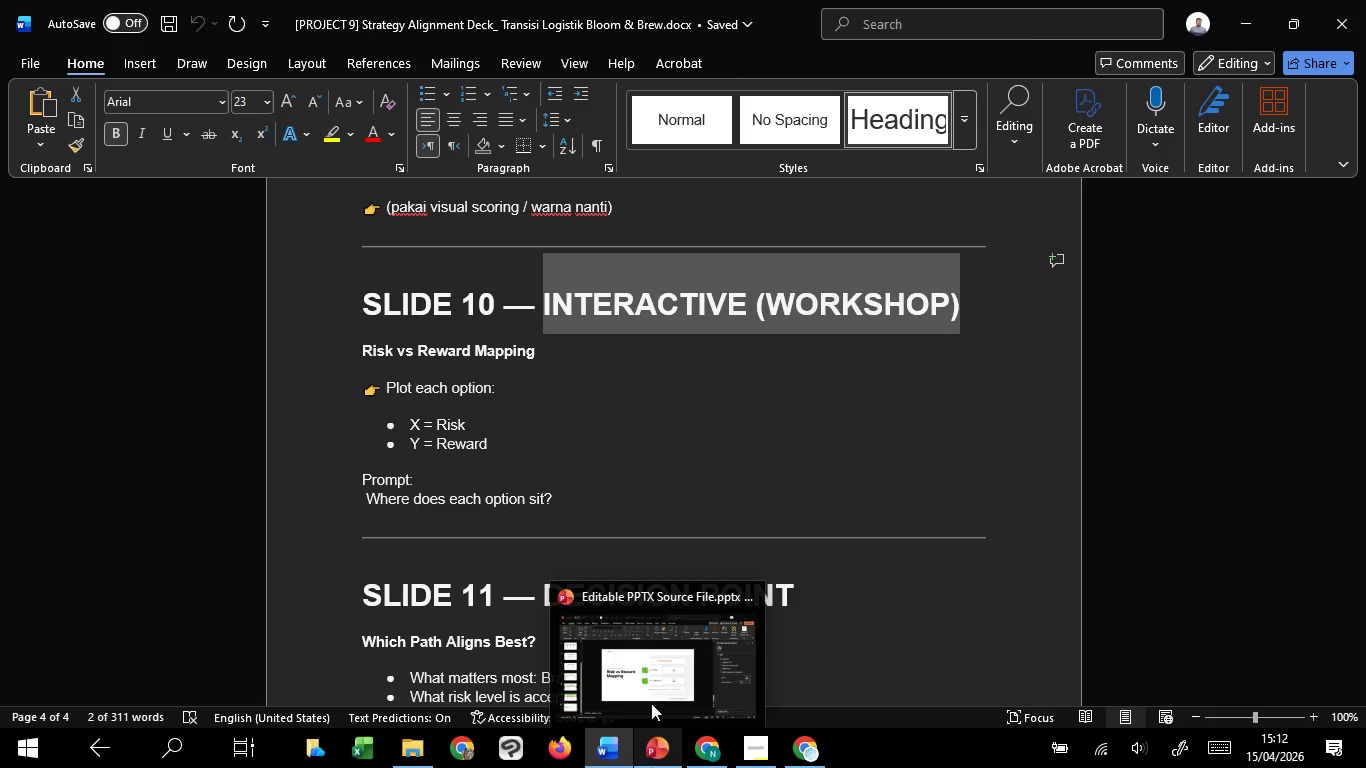 
left_click([641, 652])
 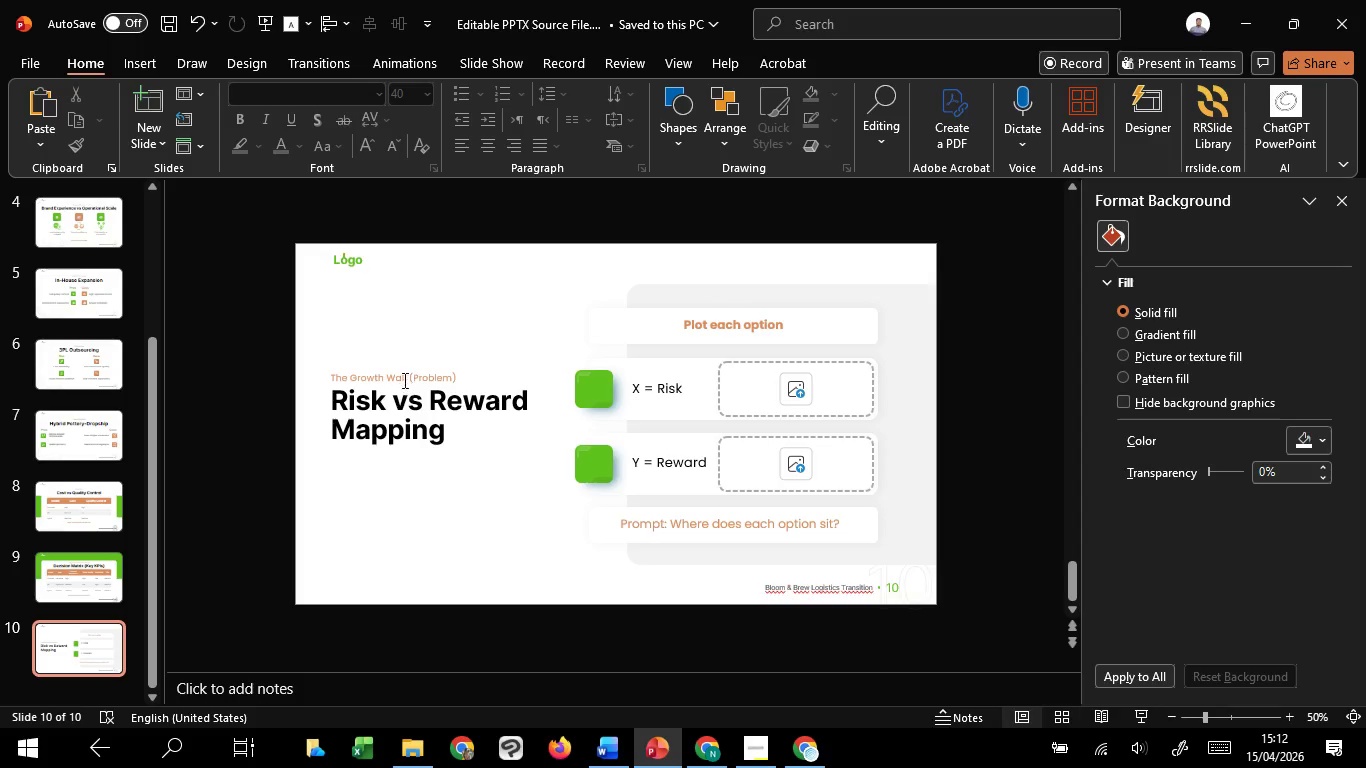 
left_click([403, 378])
 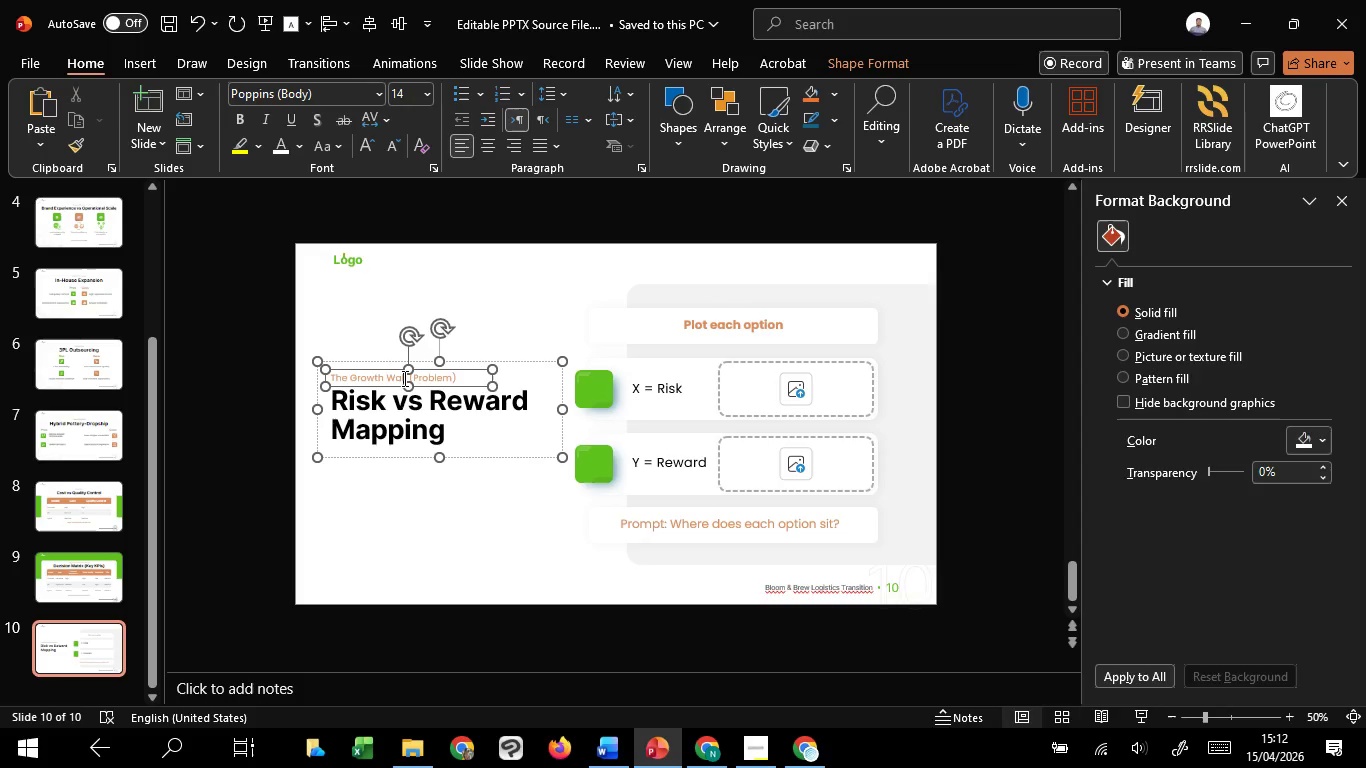 
key(Control+A)
 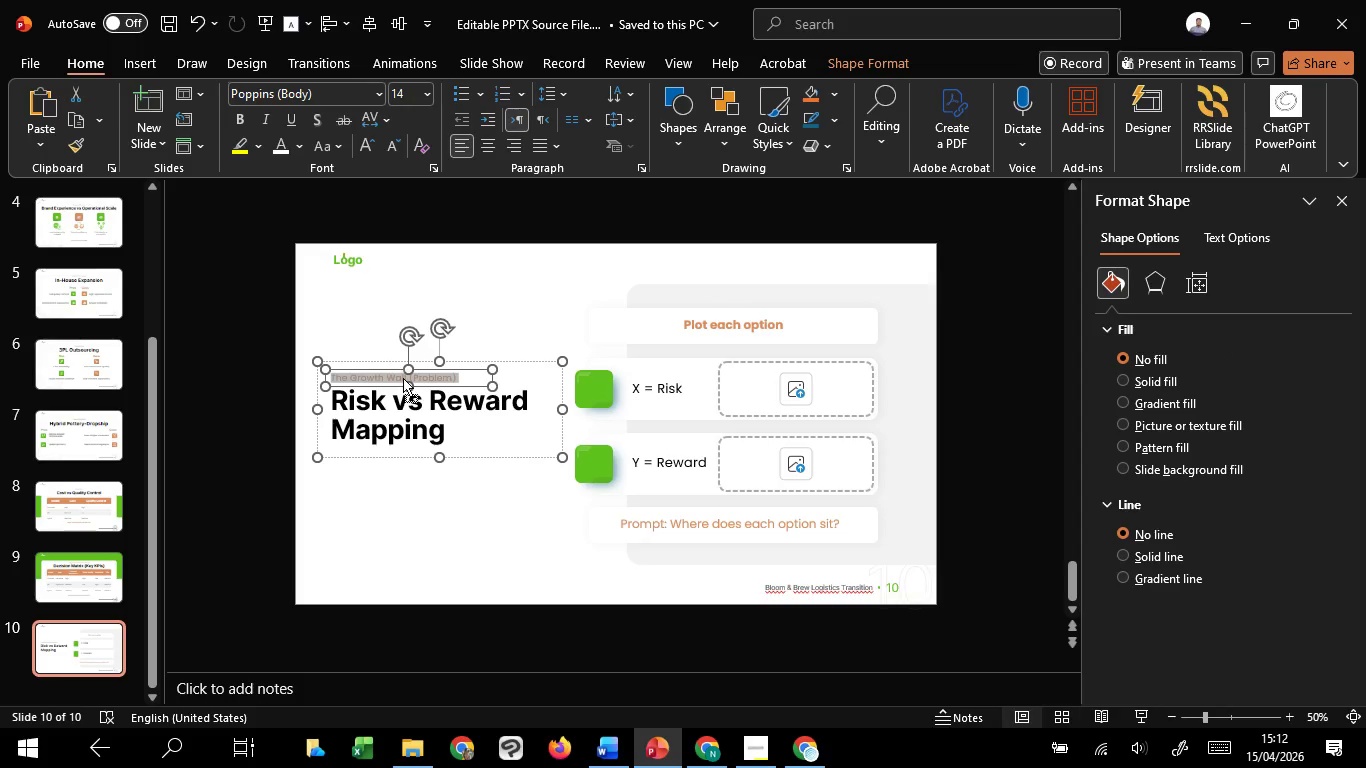 
right_click([403, 378])
 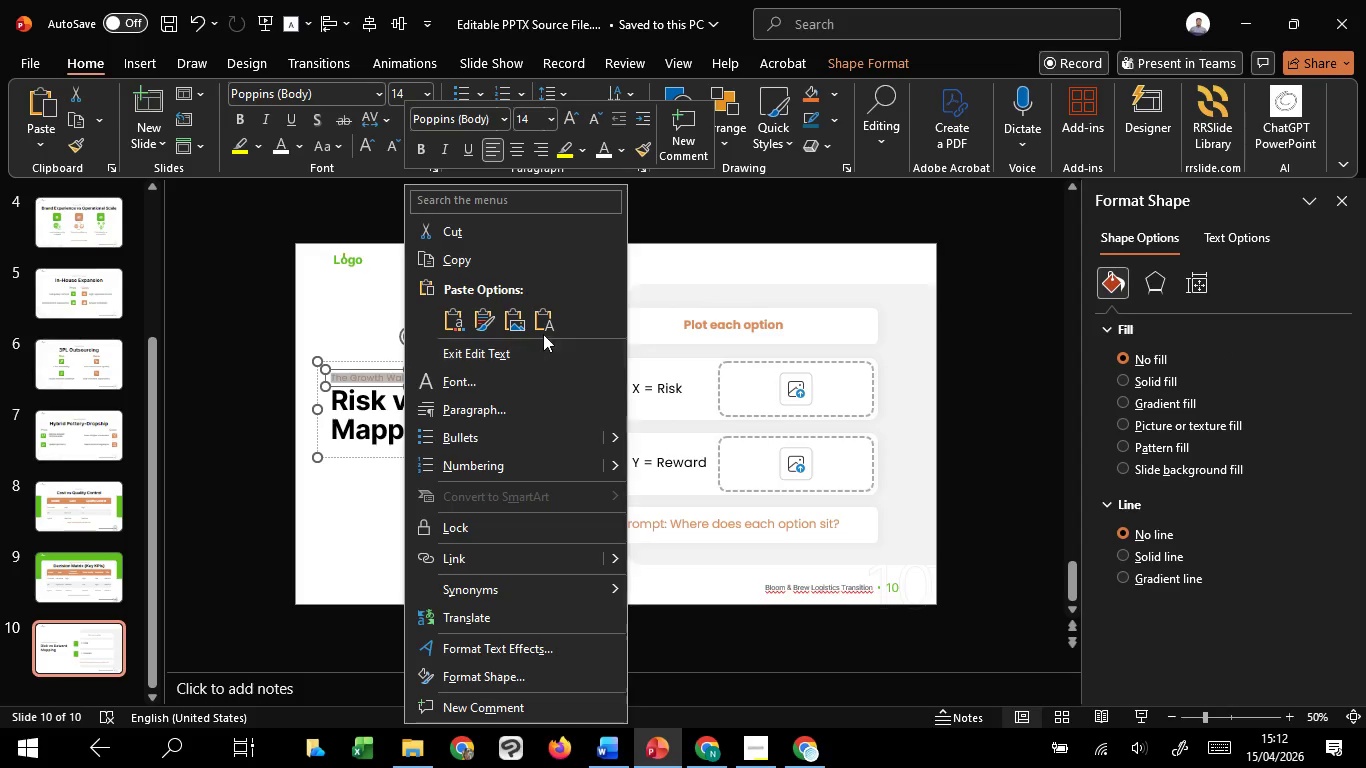 
left_click([546, 320])
 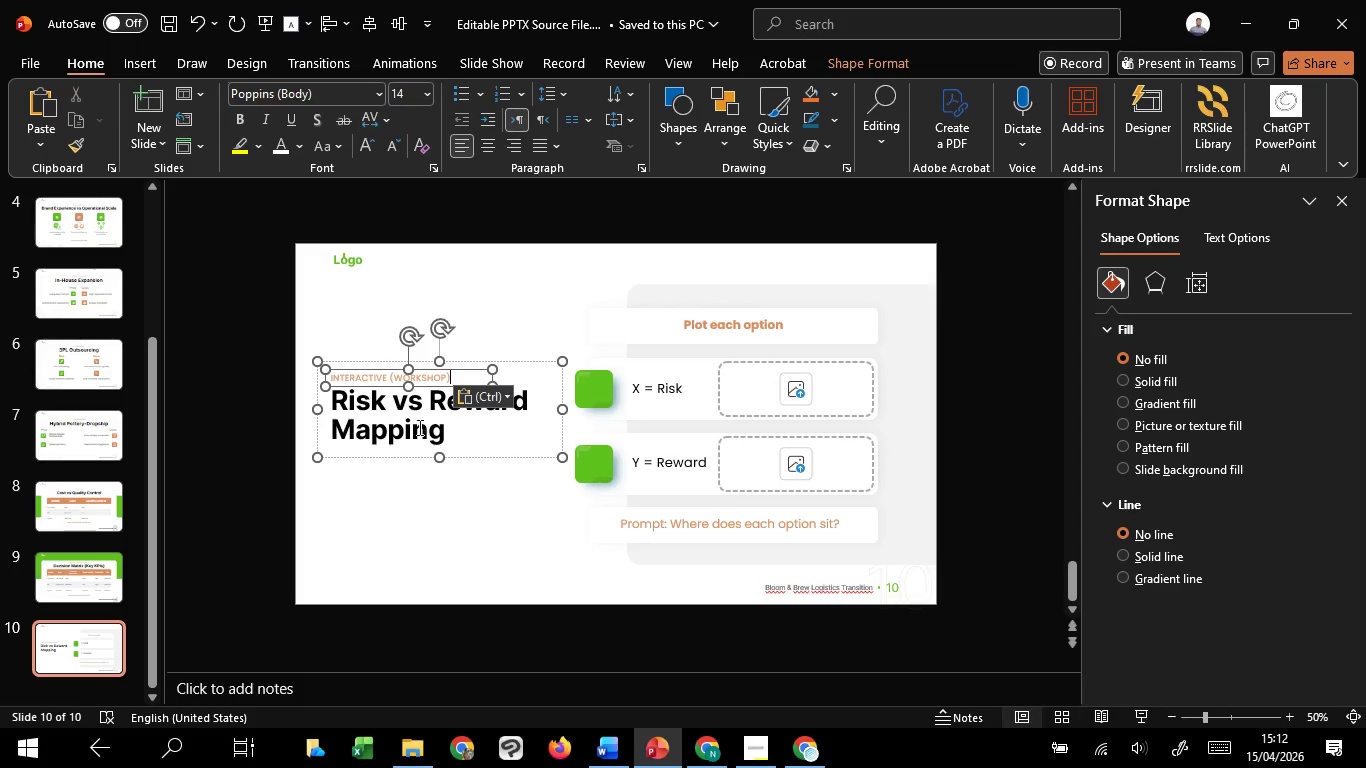 
key(Control+A)
 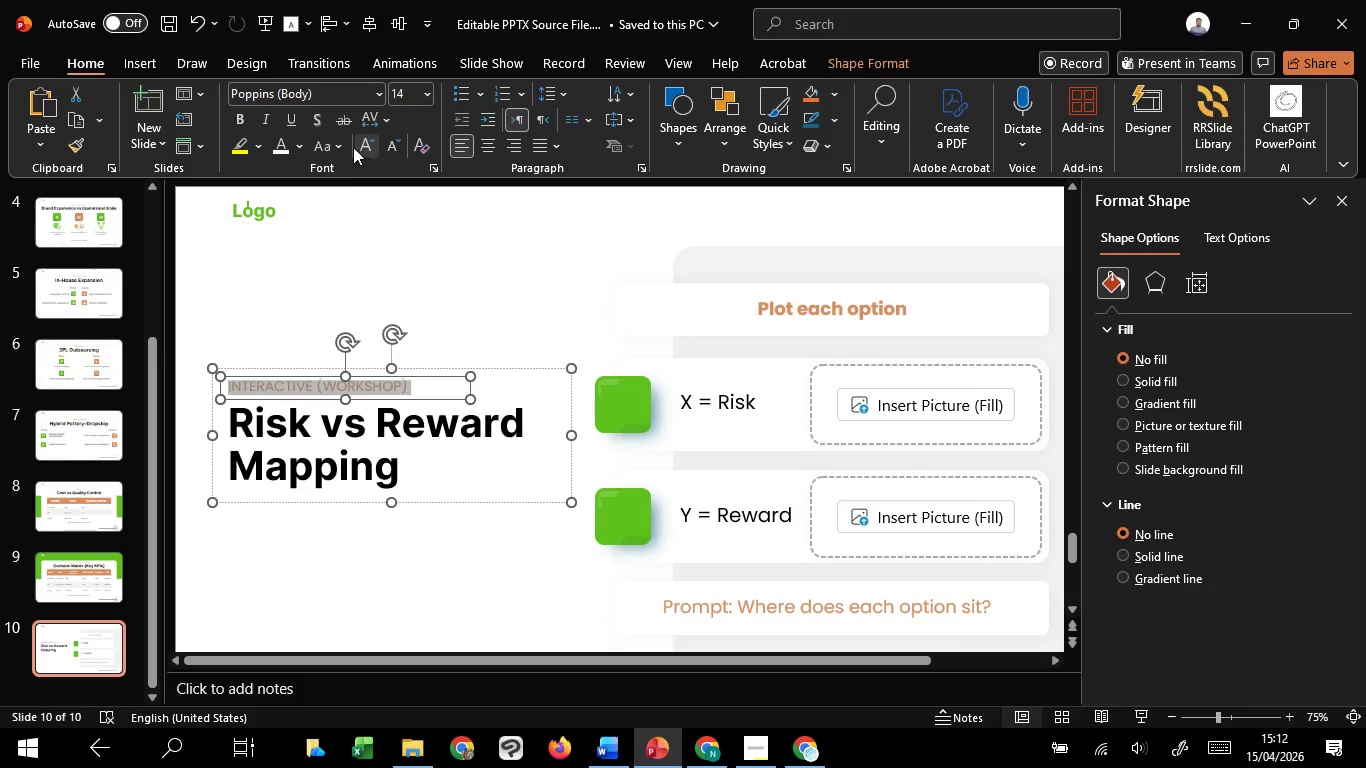 
scroll: coordinate [417, 428], scroll_direction: up, amount: 3.0
 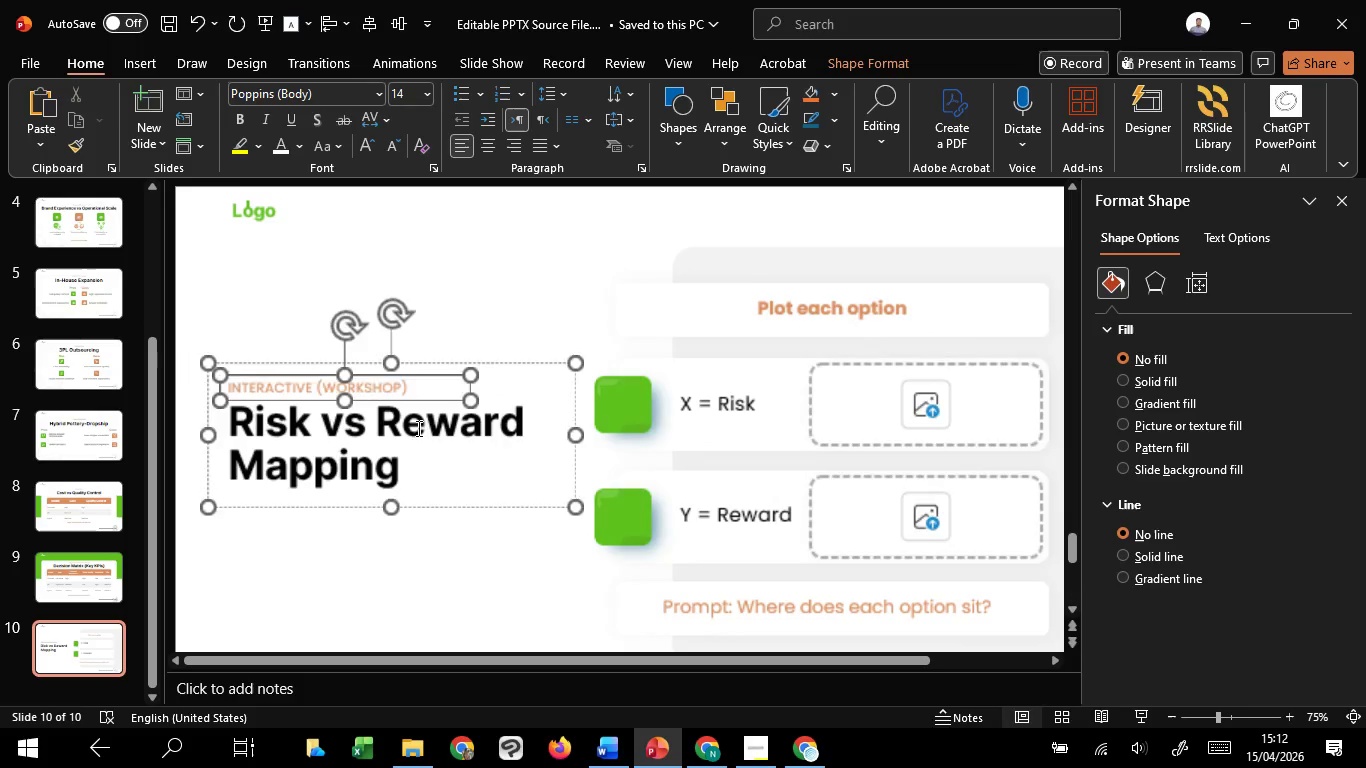 
left_click([343, 144])
 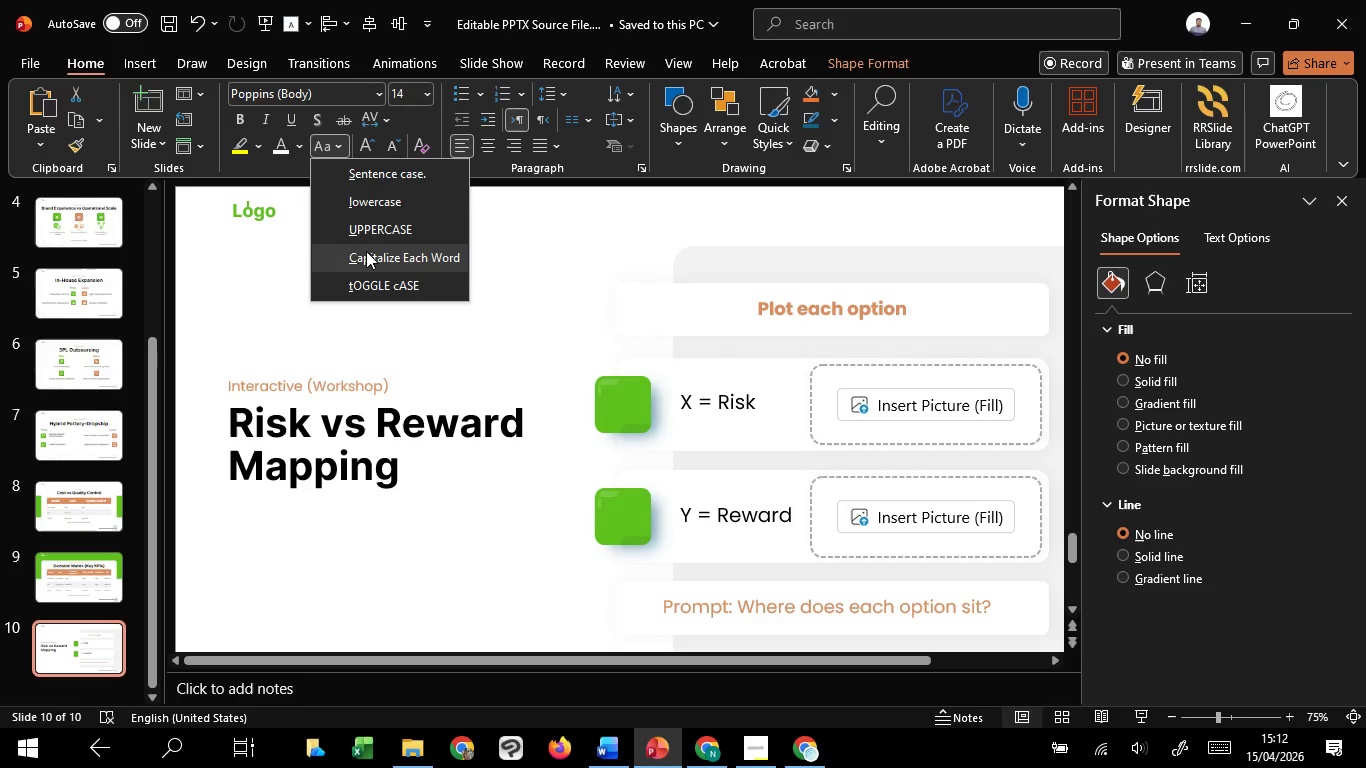 
left_click([366, 251])
 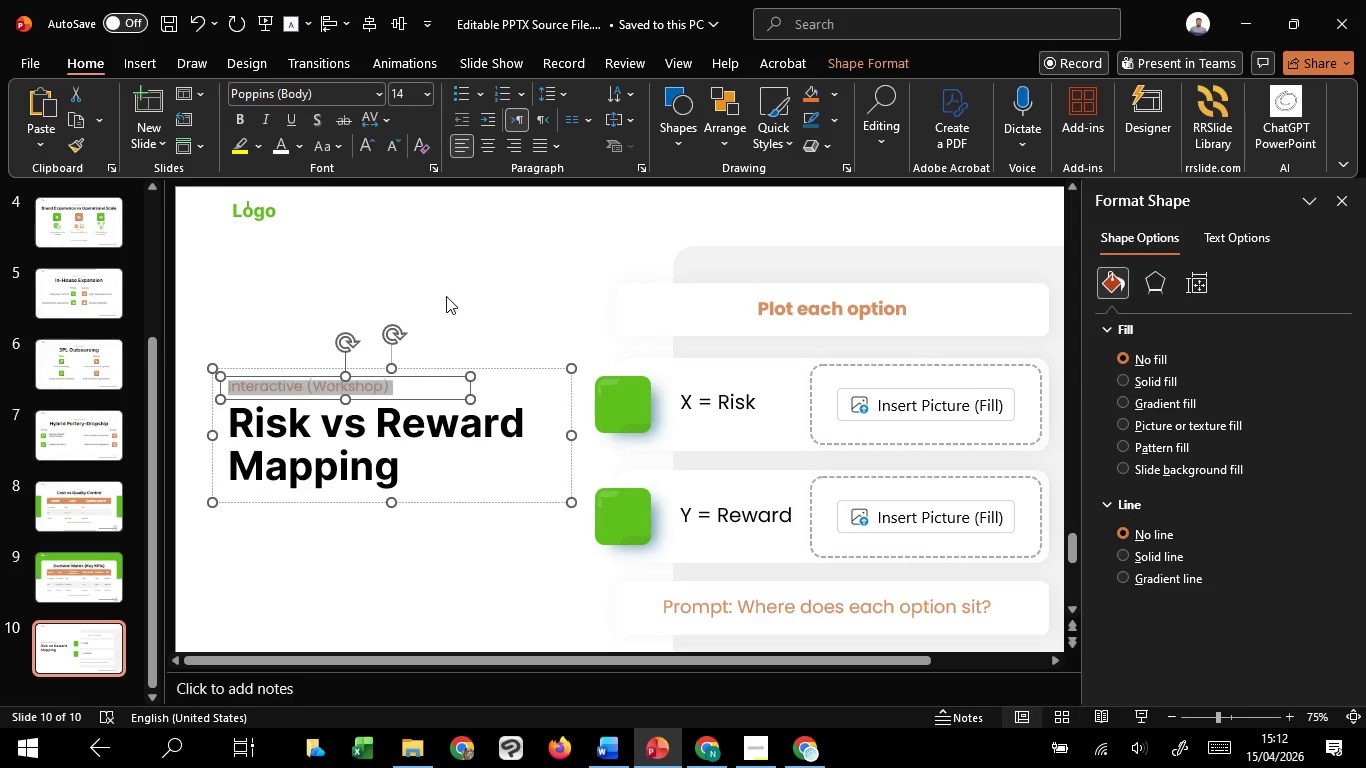 
left_click([446, 296])
 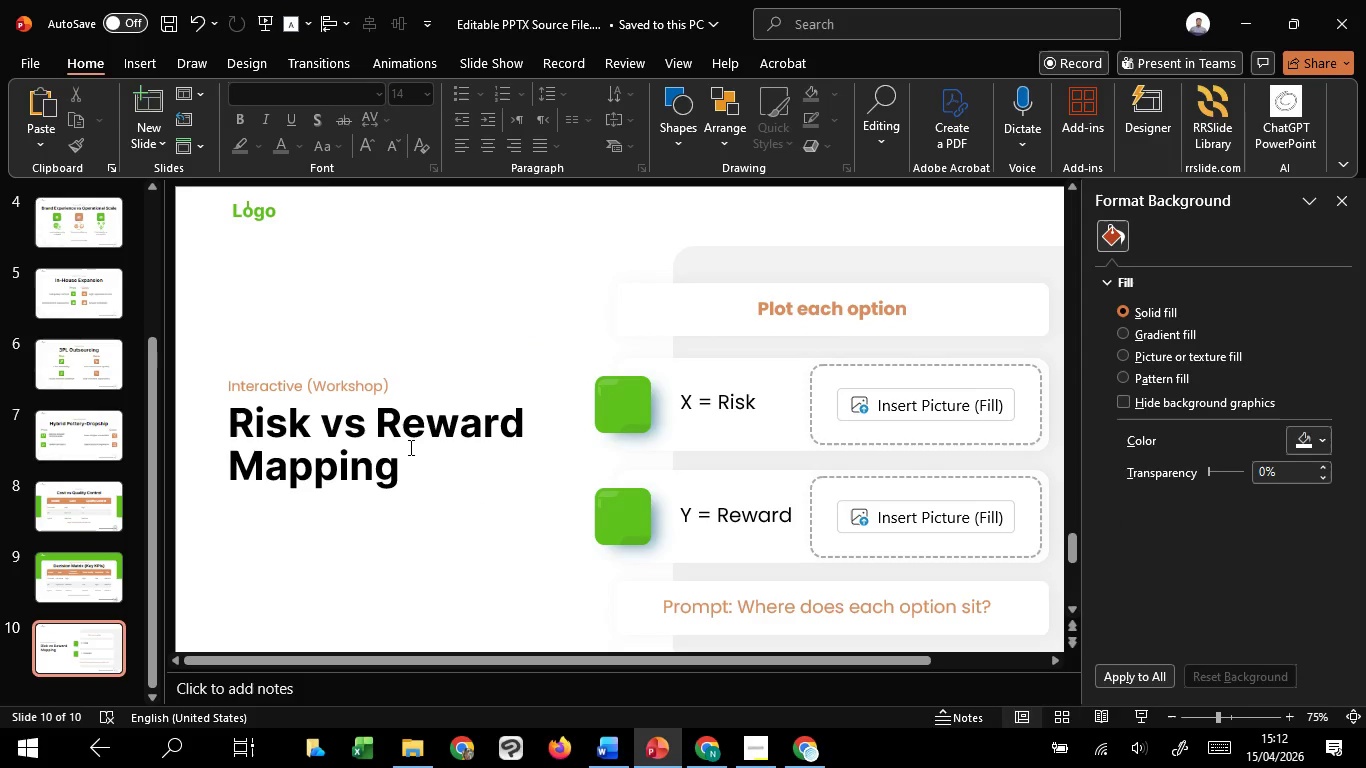 
left_click([409, 447])
 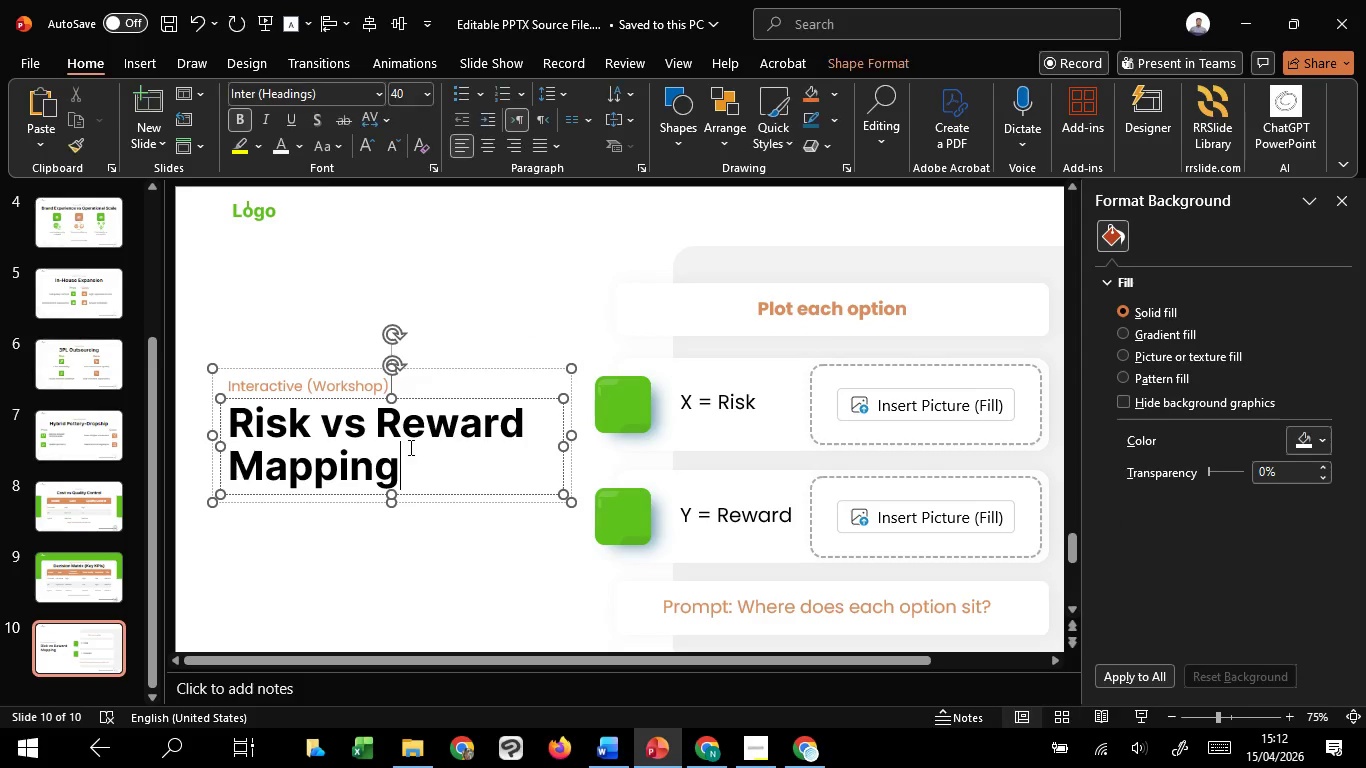 
hold_key(key=ControlLeft, duration=0.86)
scroll: coordinate [414, 454], scroll_direction: down, amount: 3.0
 